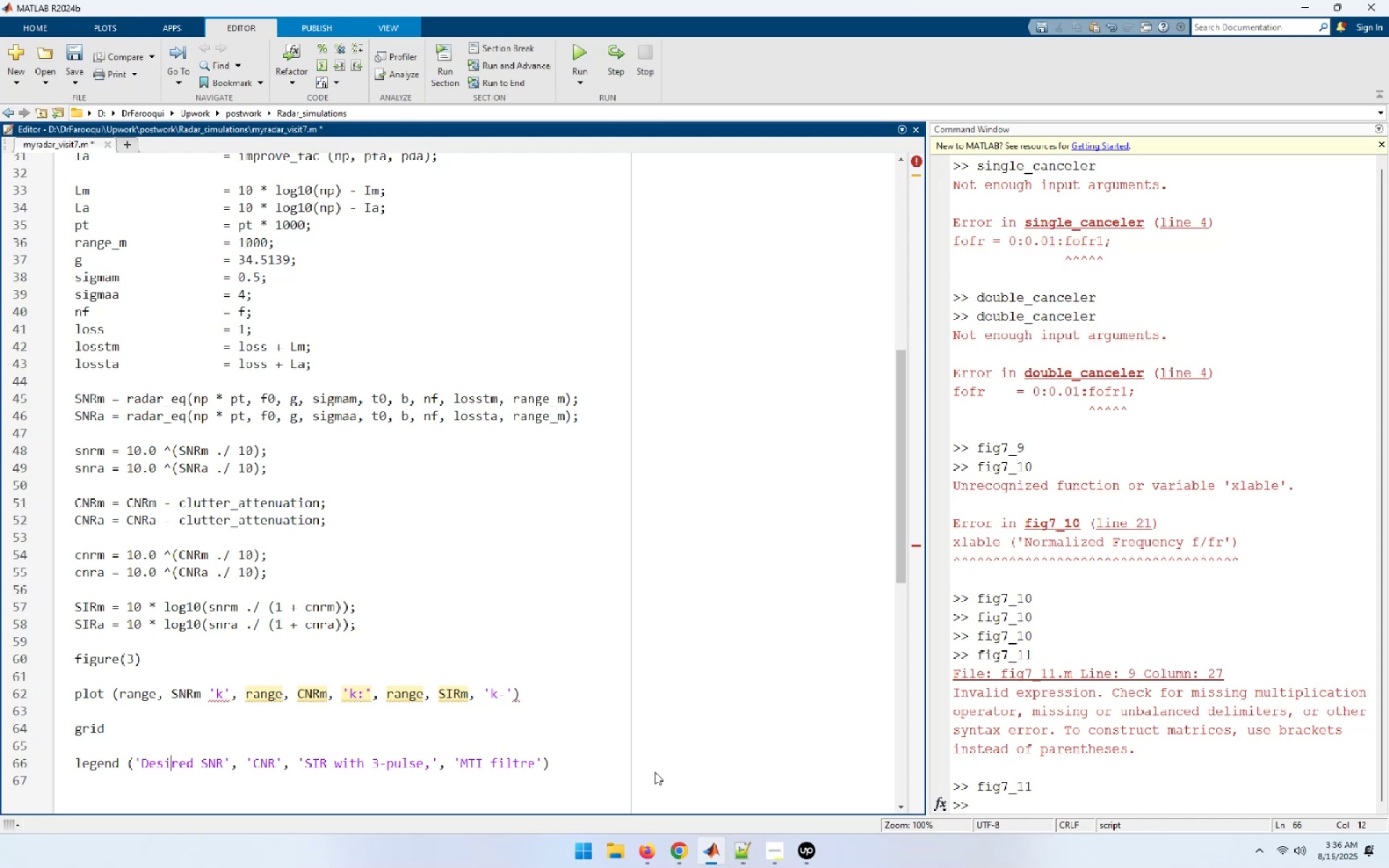 
key(ArrowRight)
 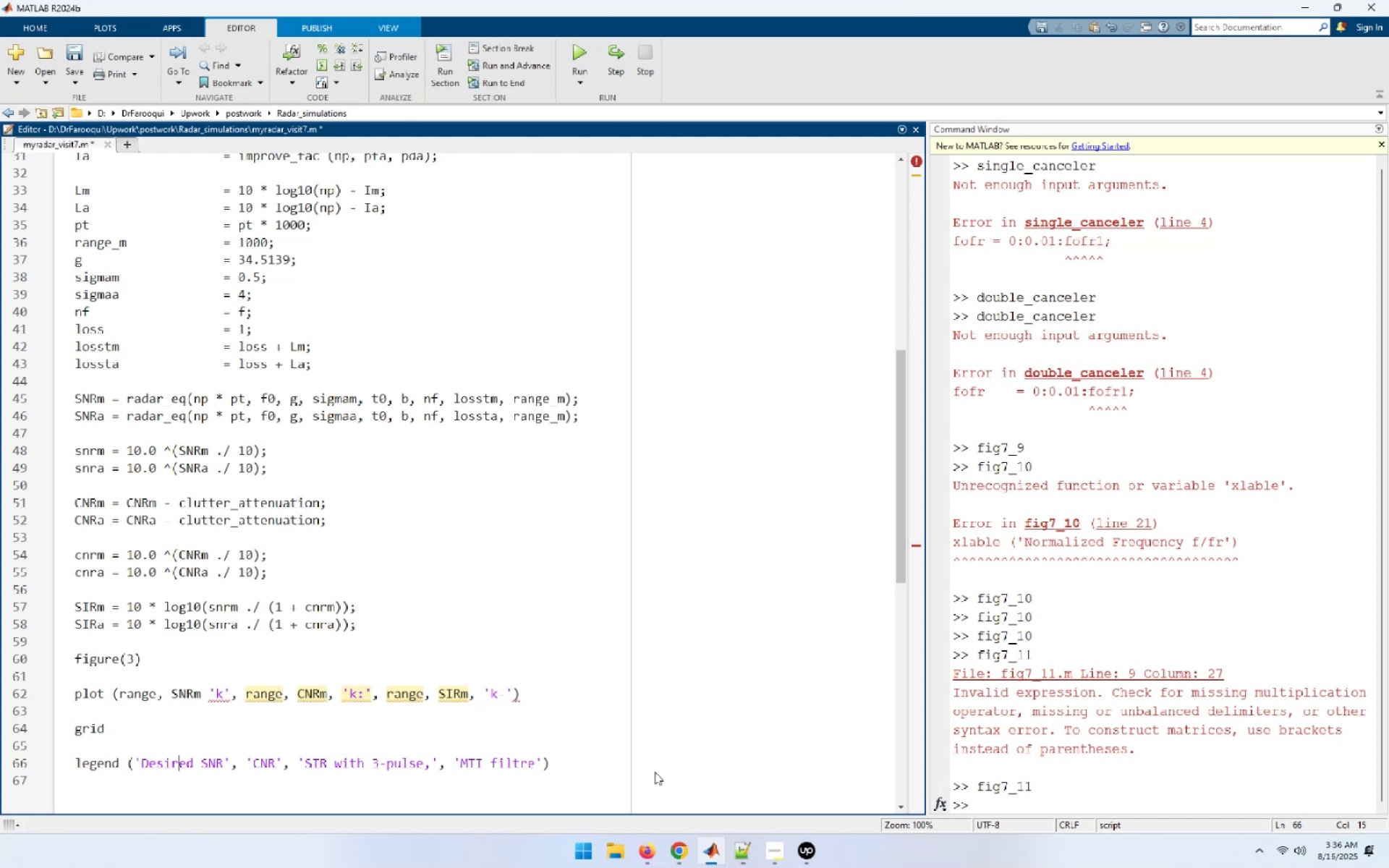 
key(ArrowDown)
 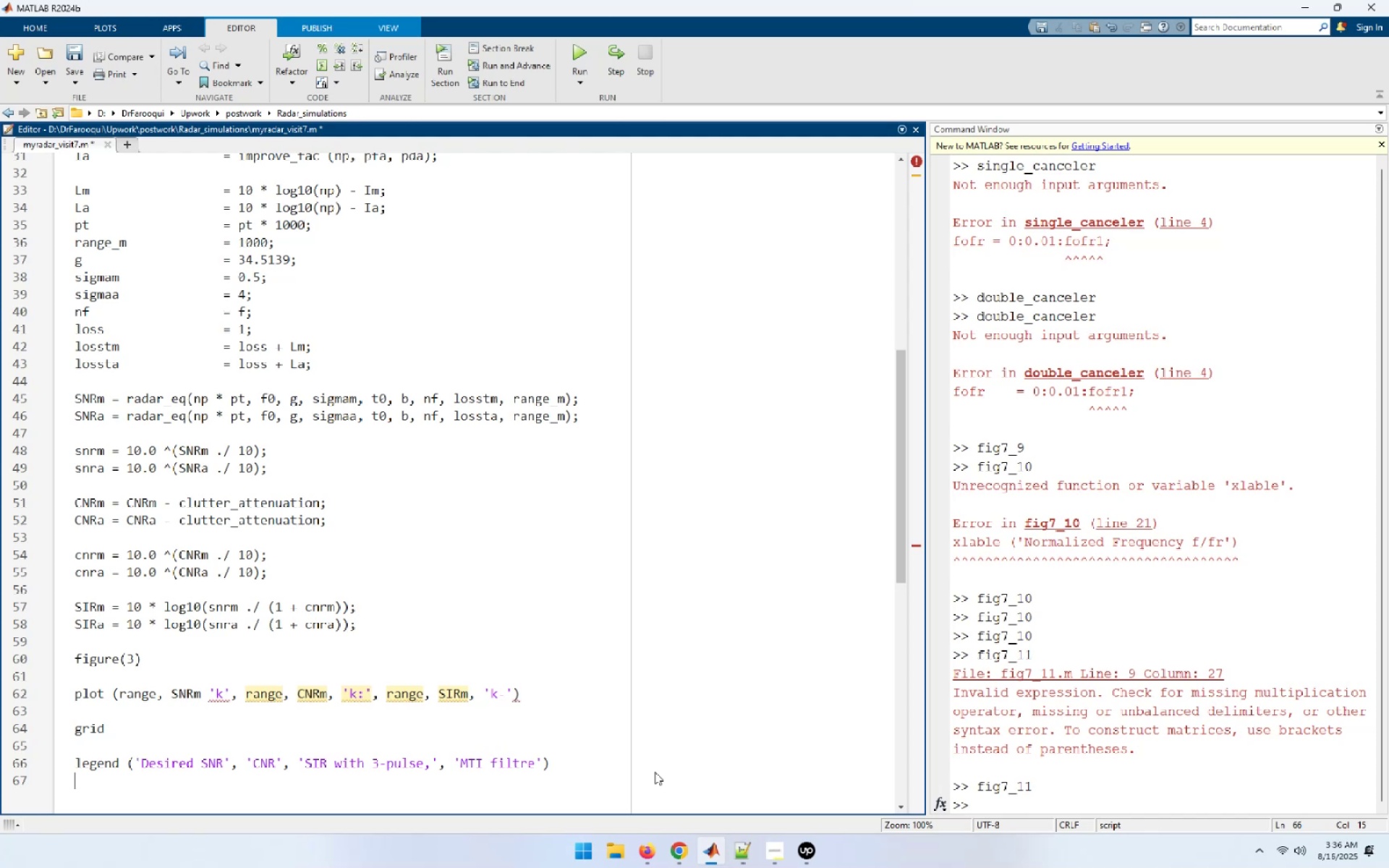 
key(ArrowDown)
 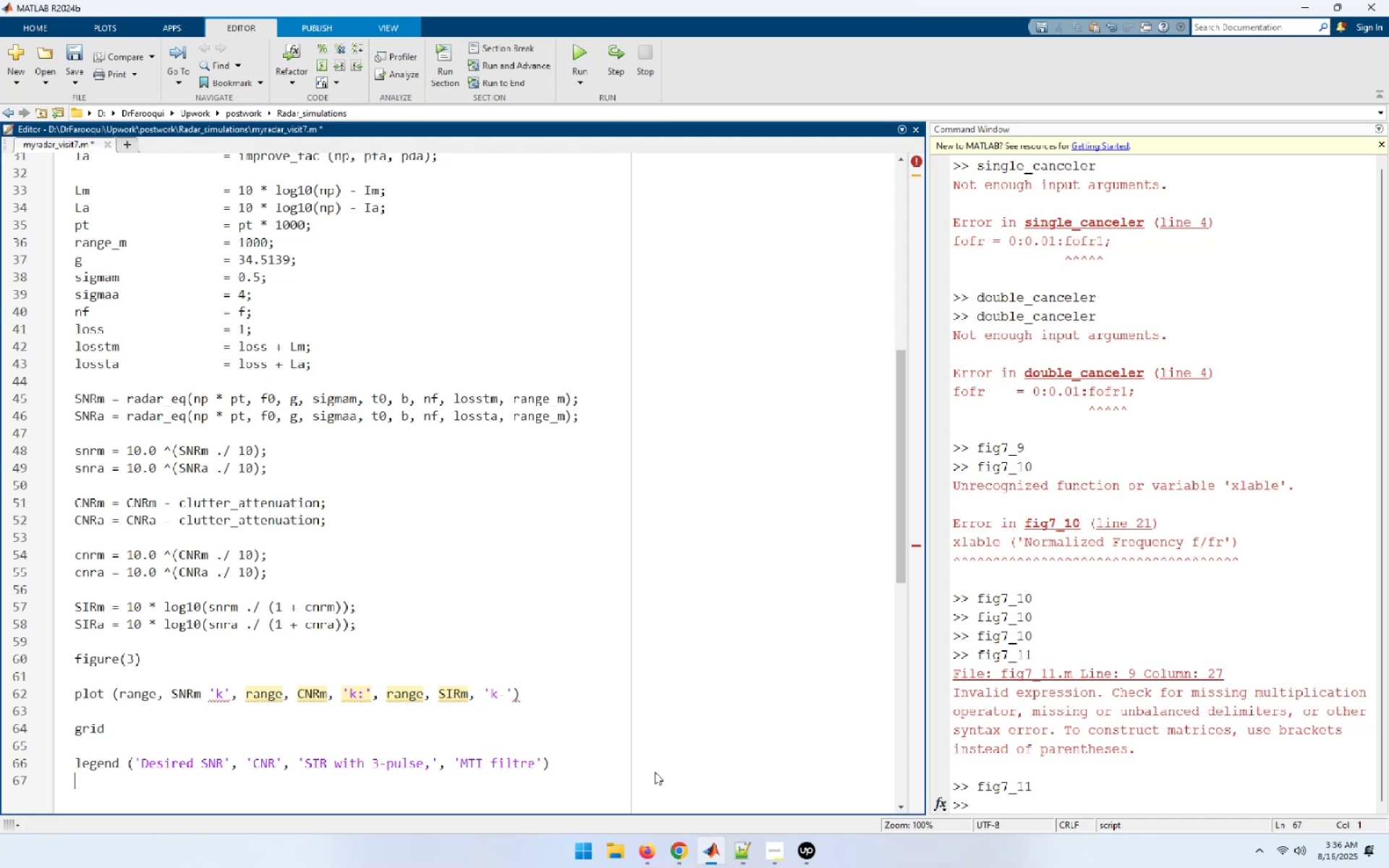 
key(Enter)
 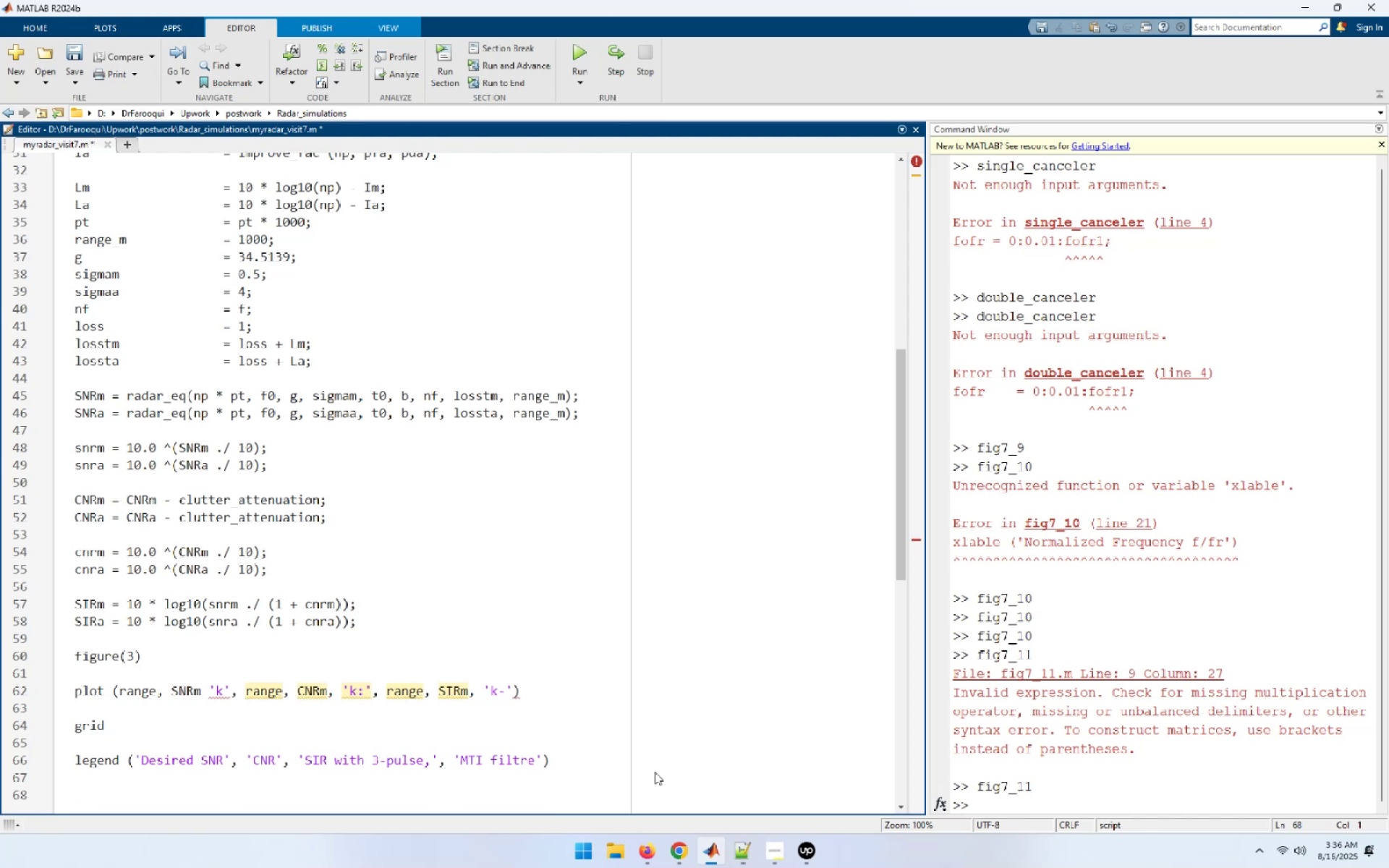 
type(xlabel ('Slant Range in k)
key(Backspace)
type(Km'))
 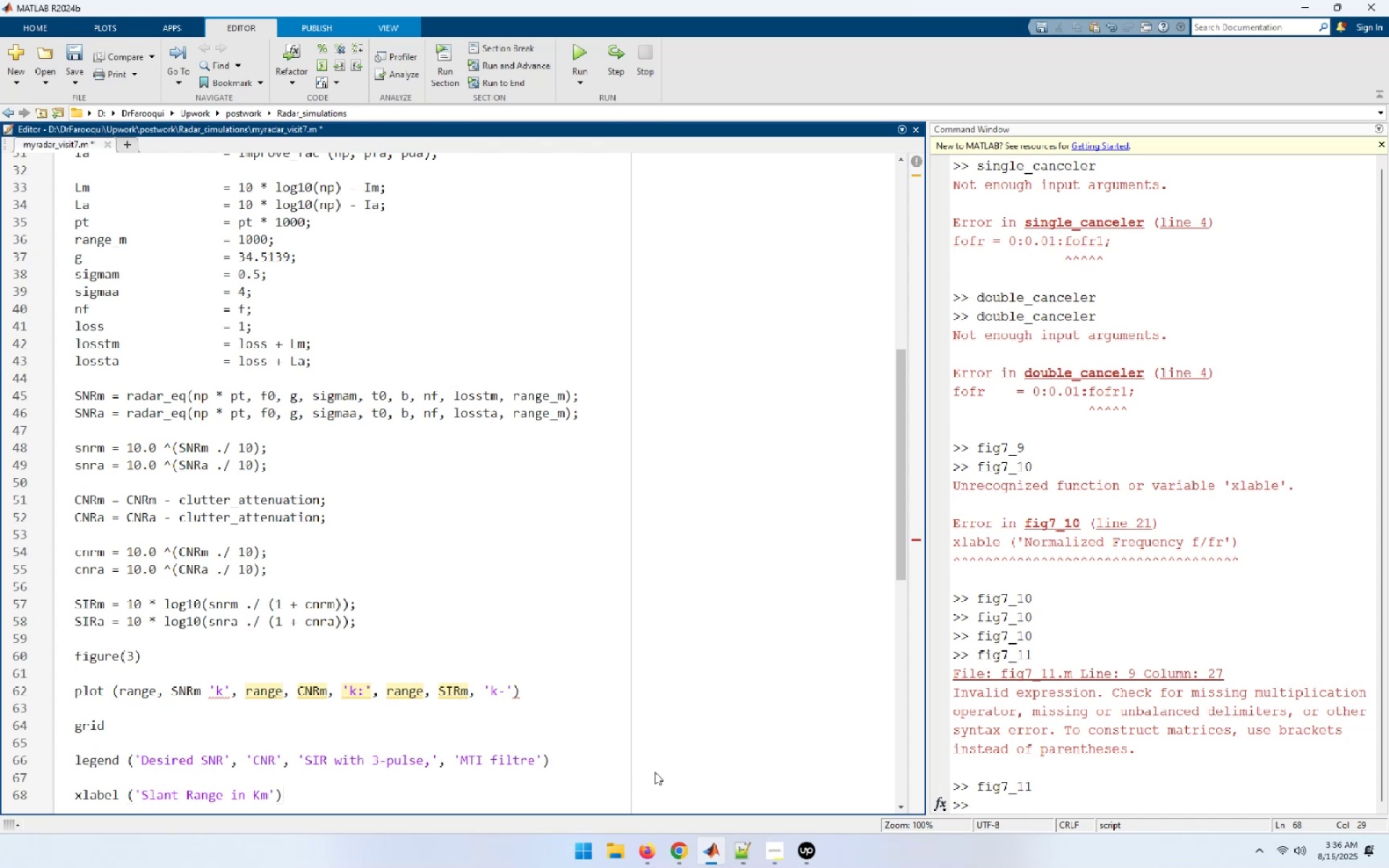 
key(Enter)
 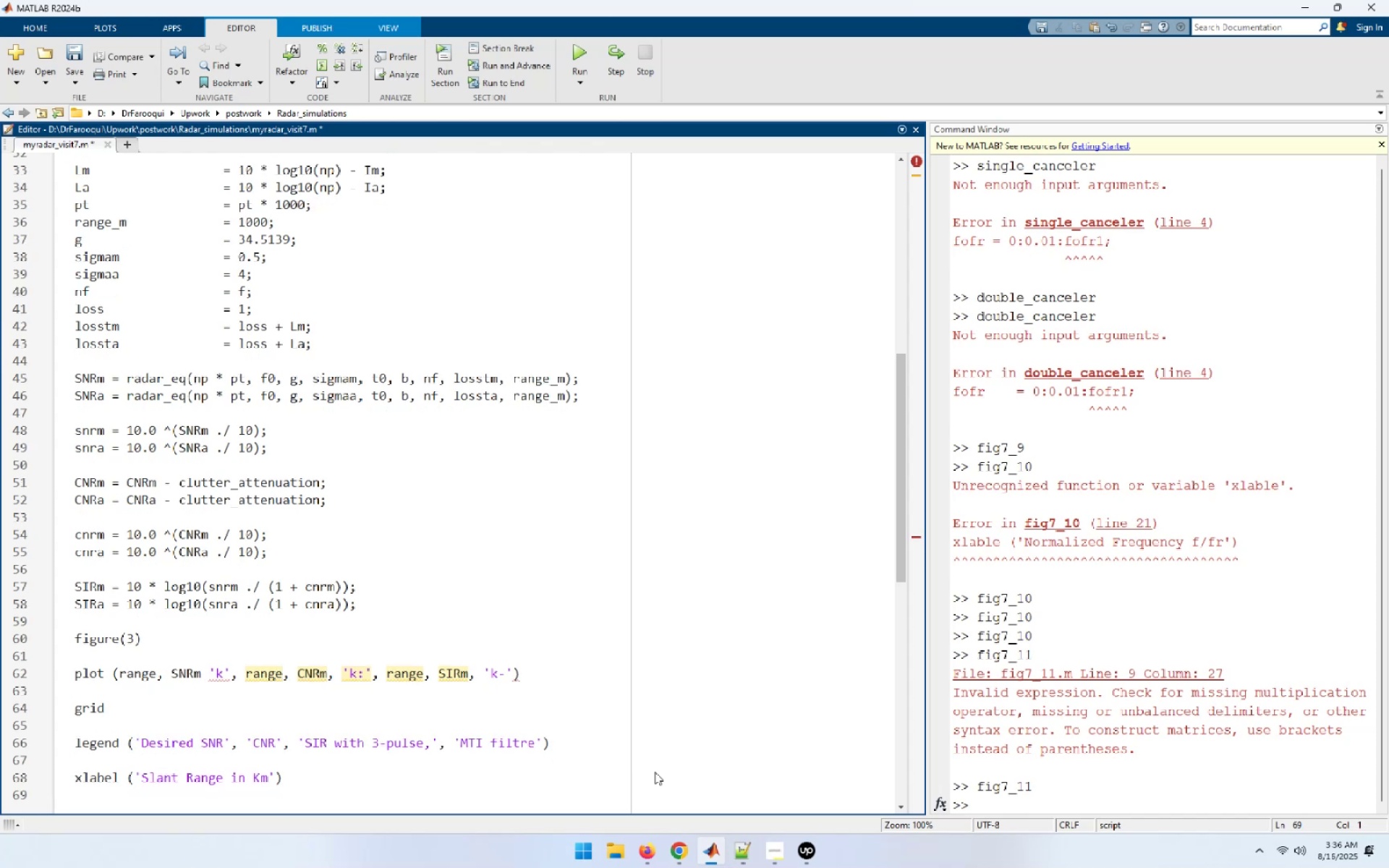 
wait(6.14)
 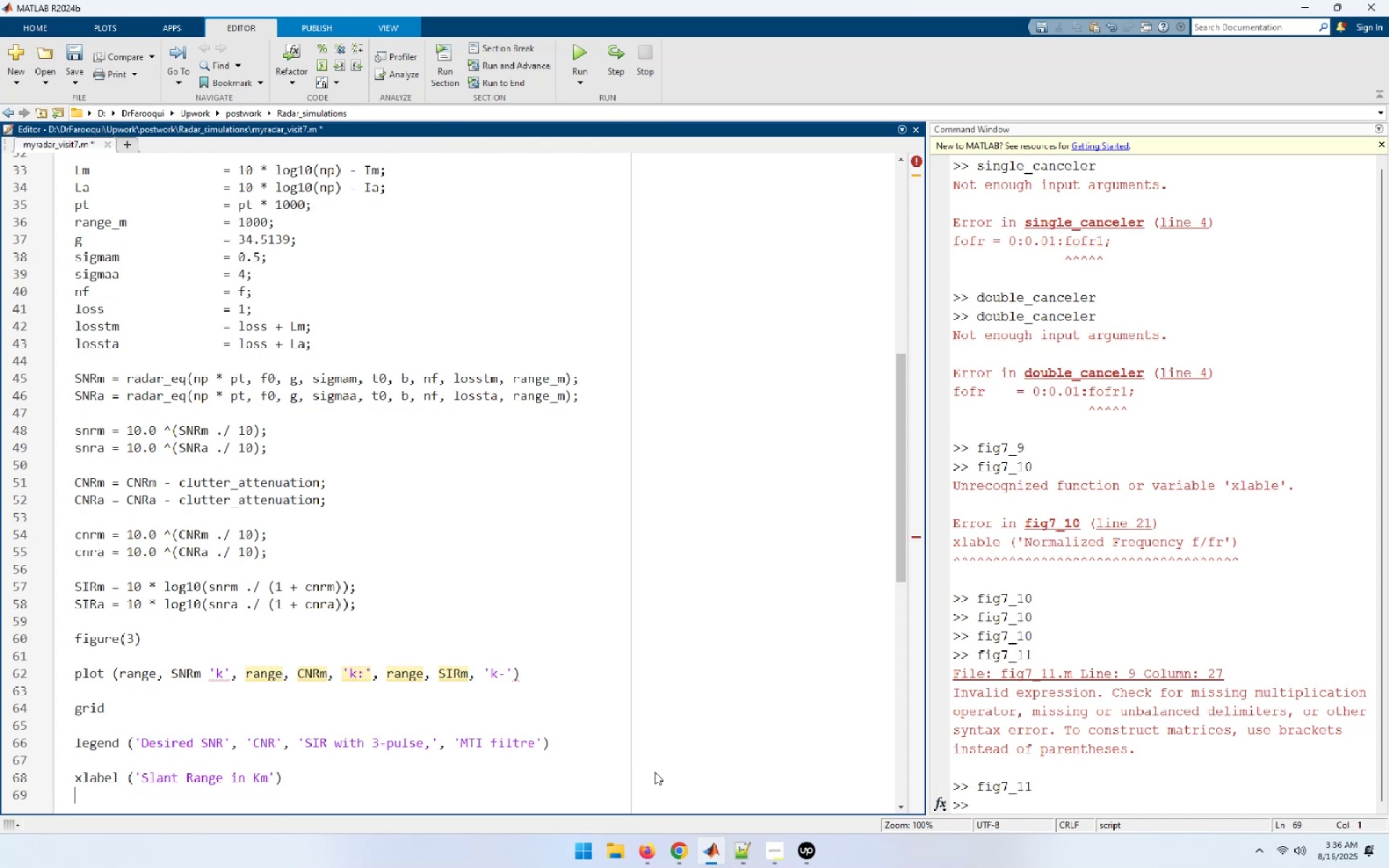 
type(ylabel ('dB'))
 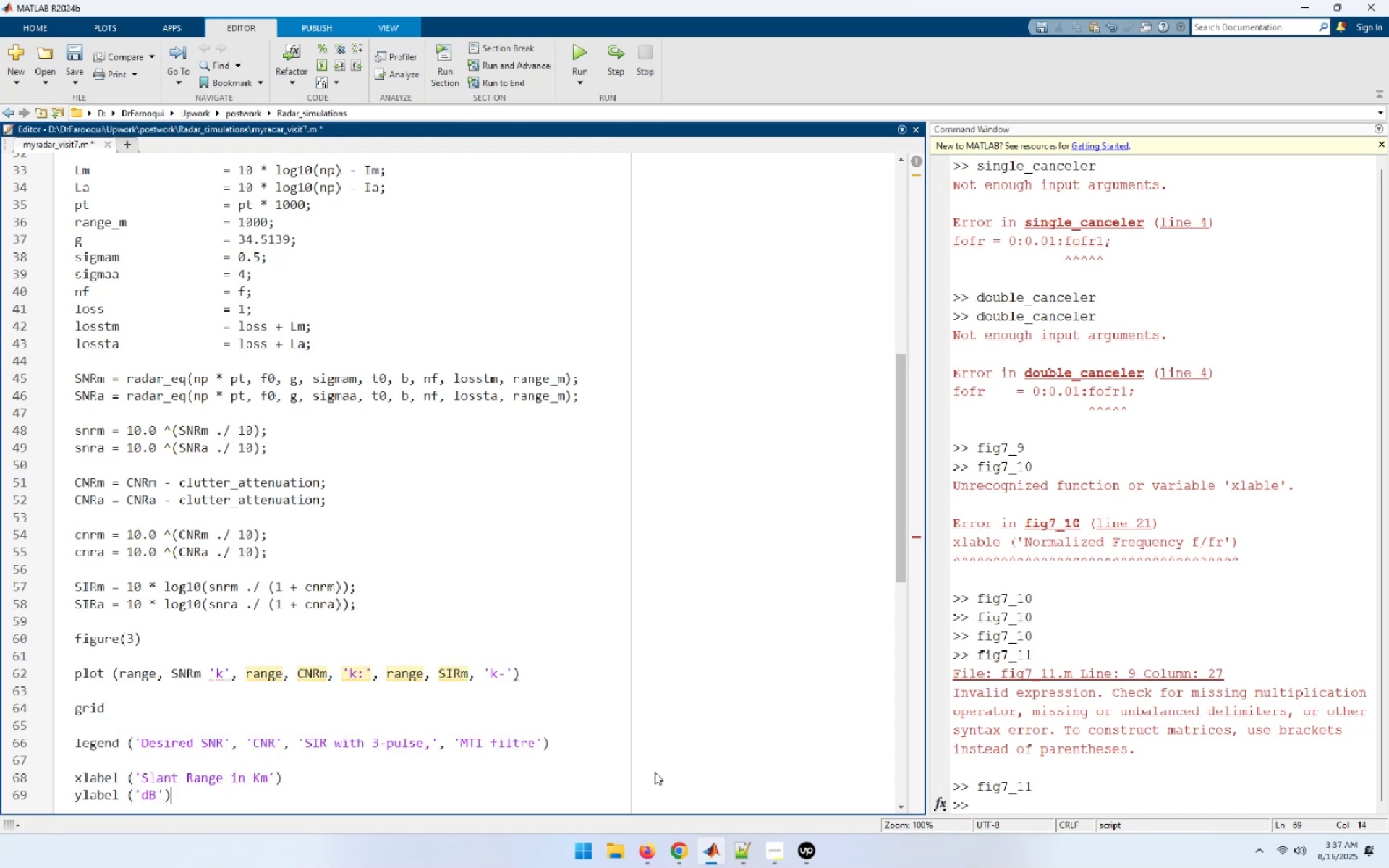 
key(Enter)
 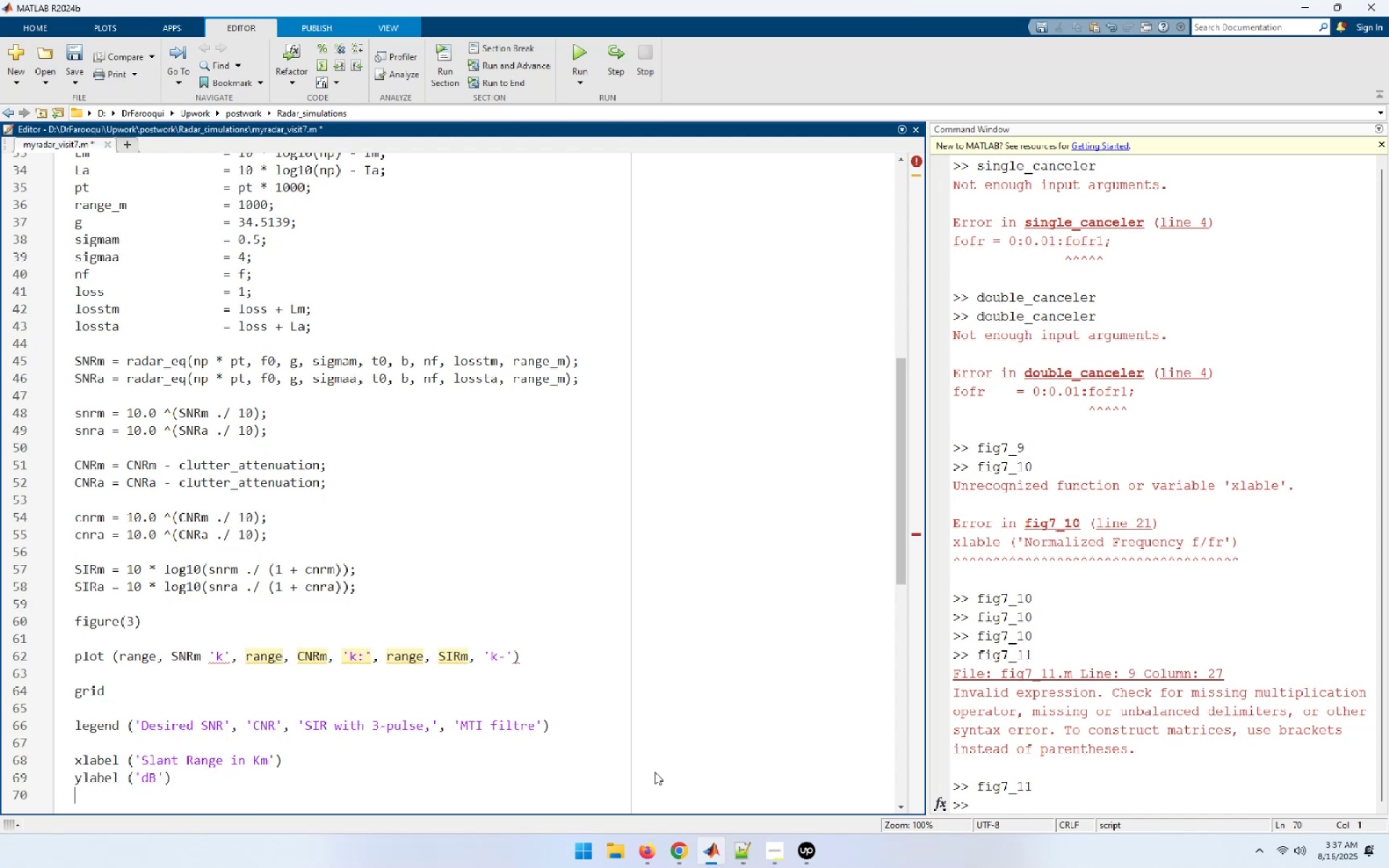 
key(Enter)
 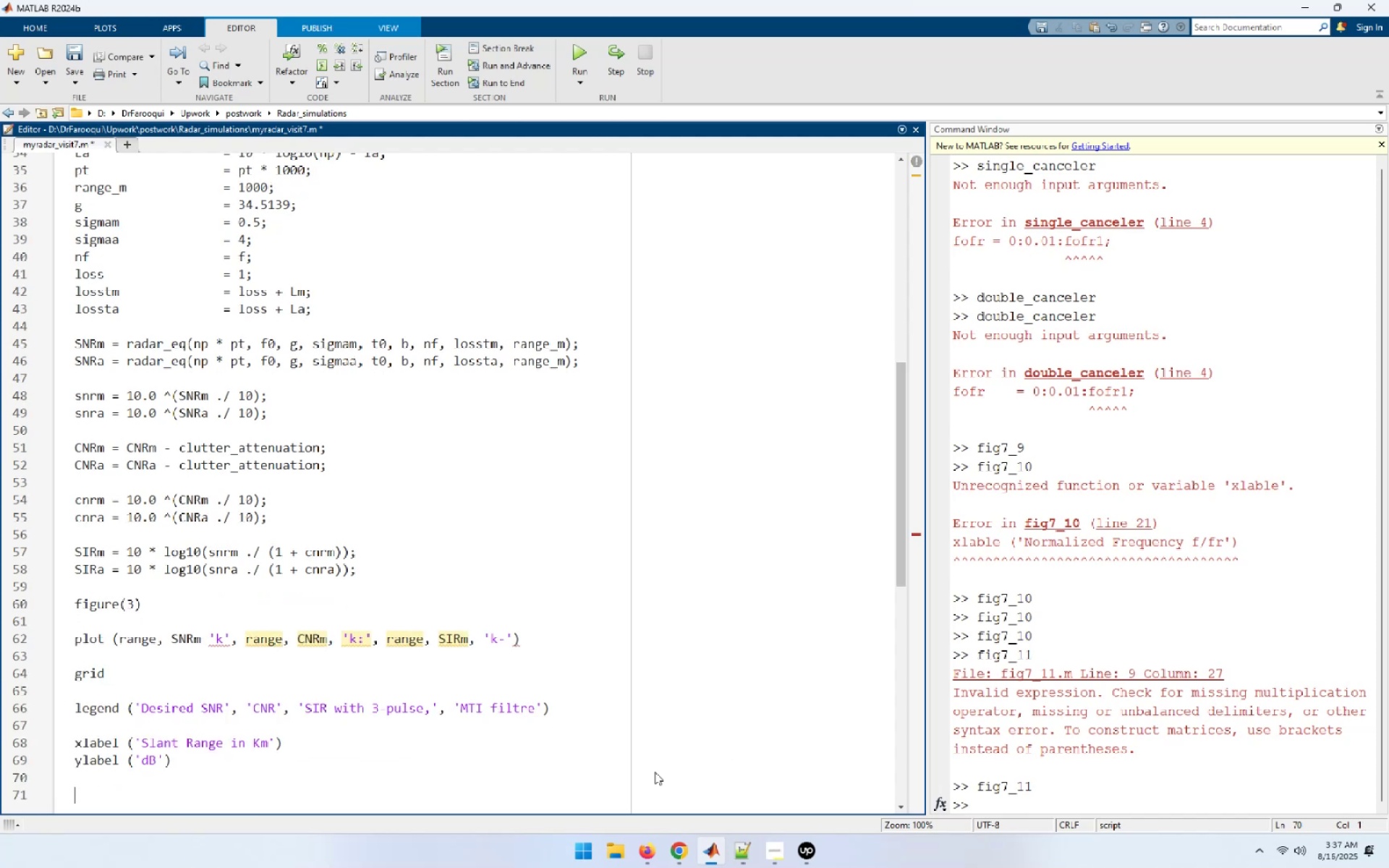 
type(title ('Missie)
key(Backspace)
type(le ca)
key(Backspace)
key(Backspace)
type(Case; 21 - frame cumulative detection )
key(Backspace)
type('))
 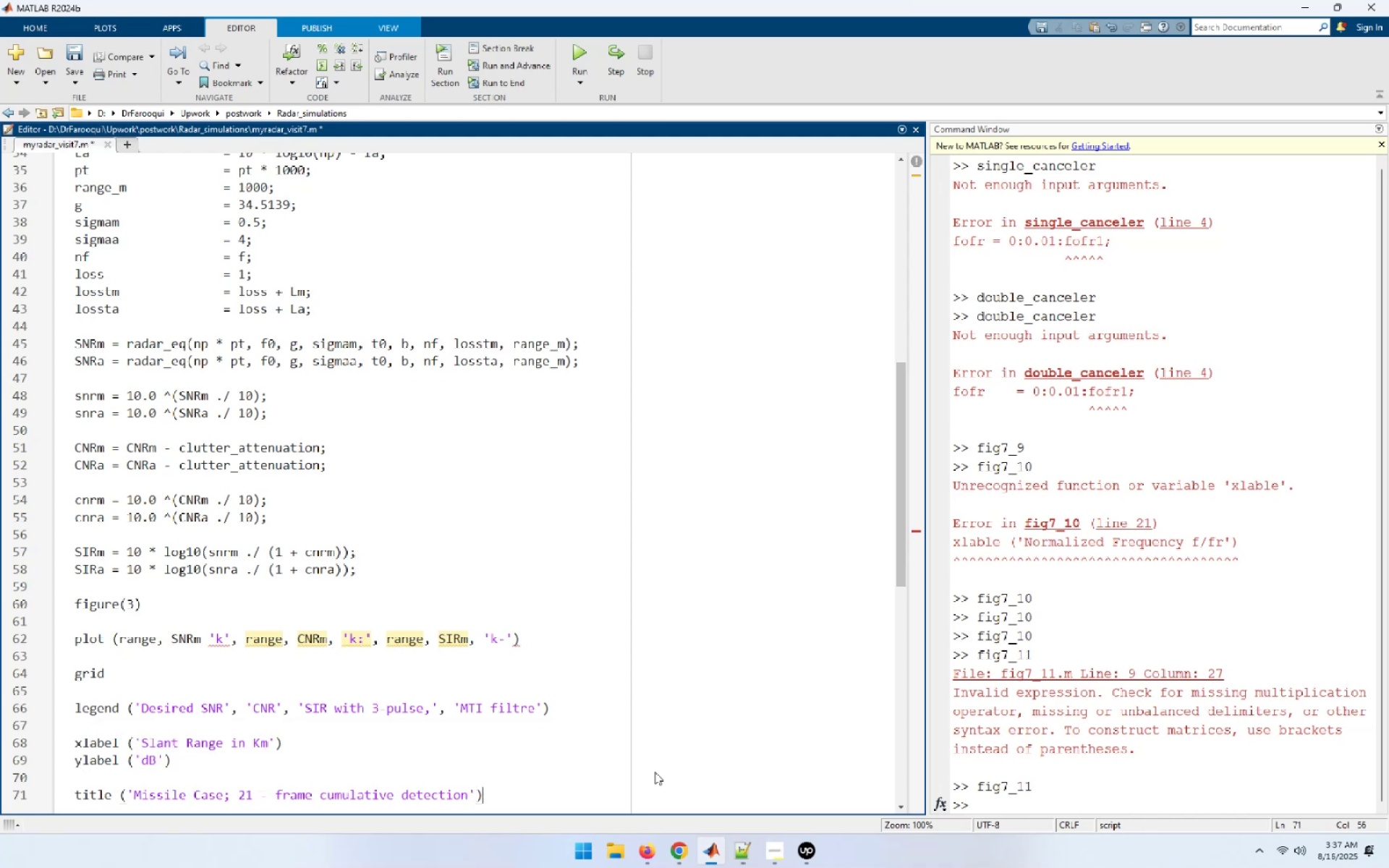 
key(Enter)
 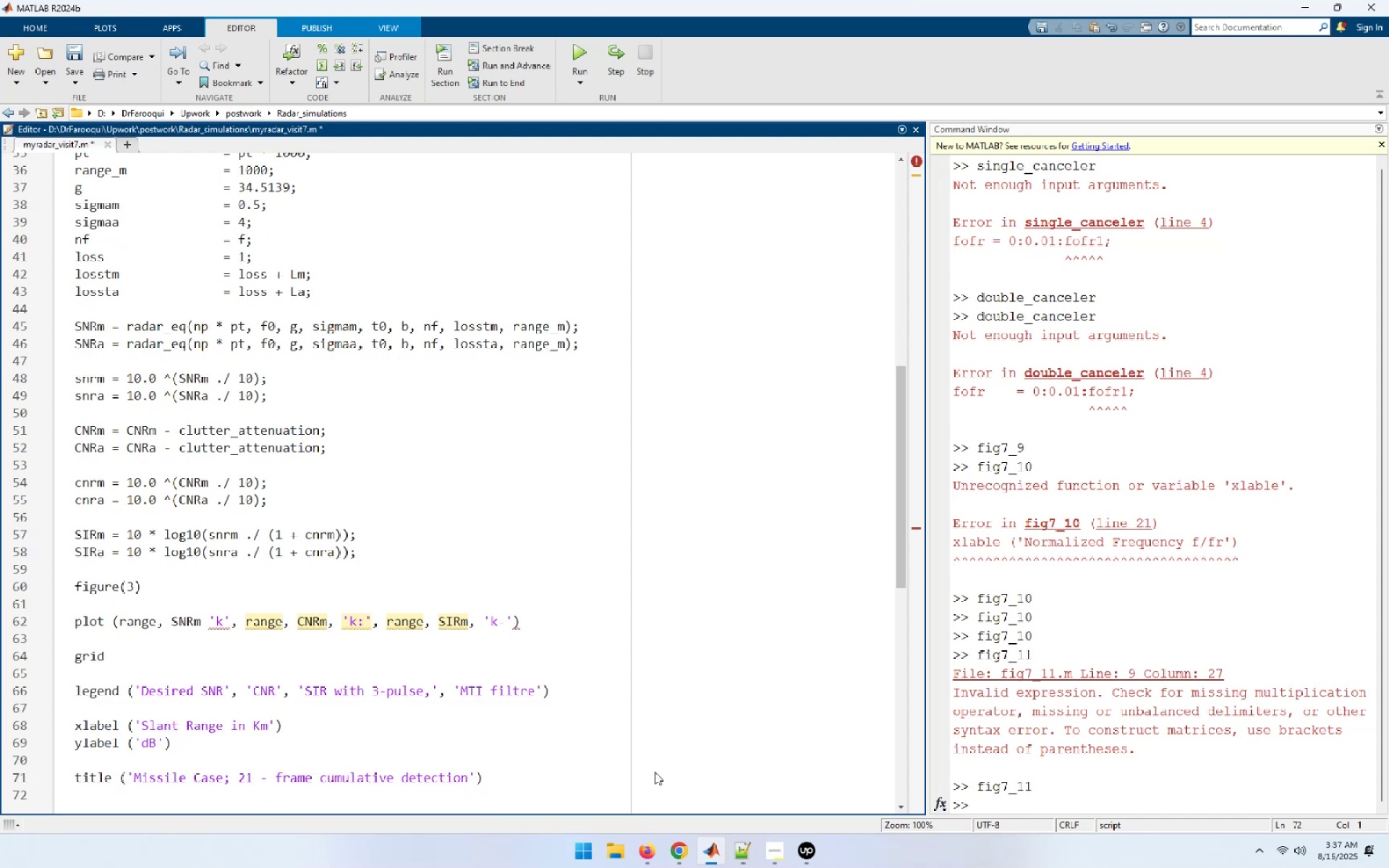 
key(Enter)
 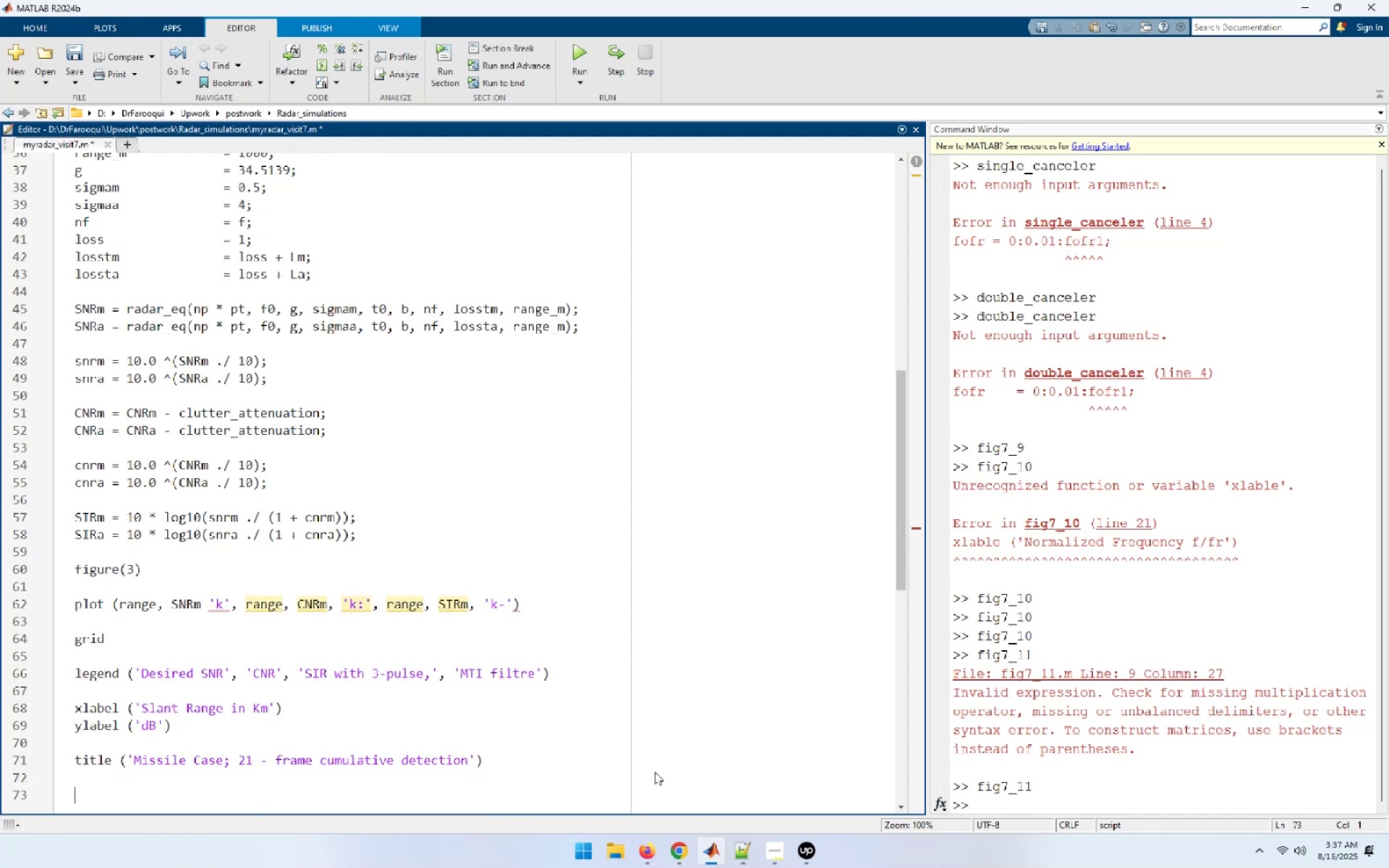 
type(Figure(4))
 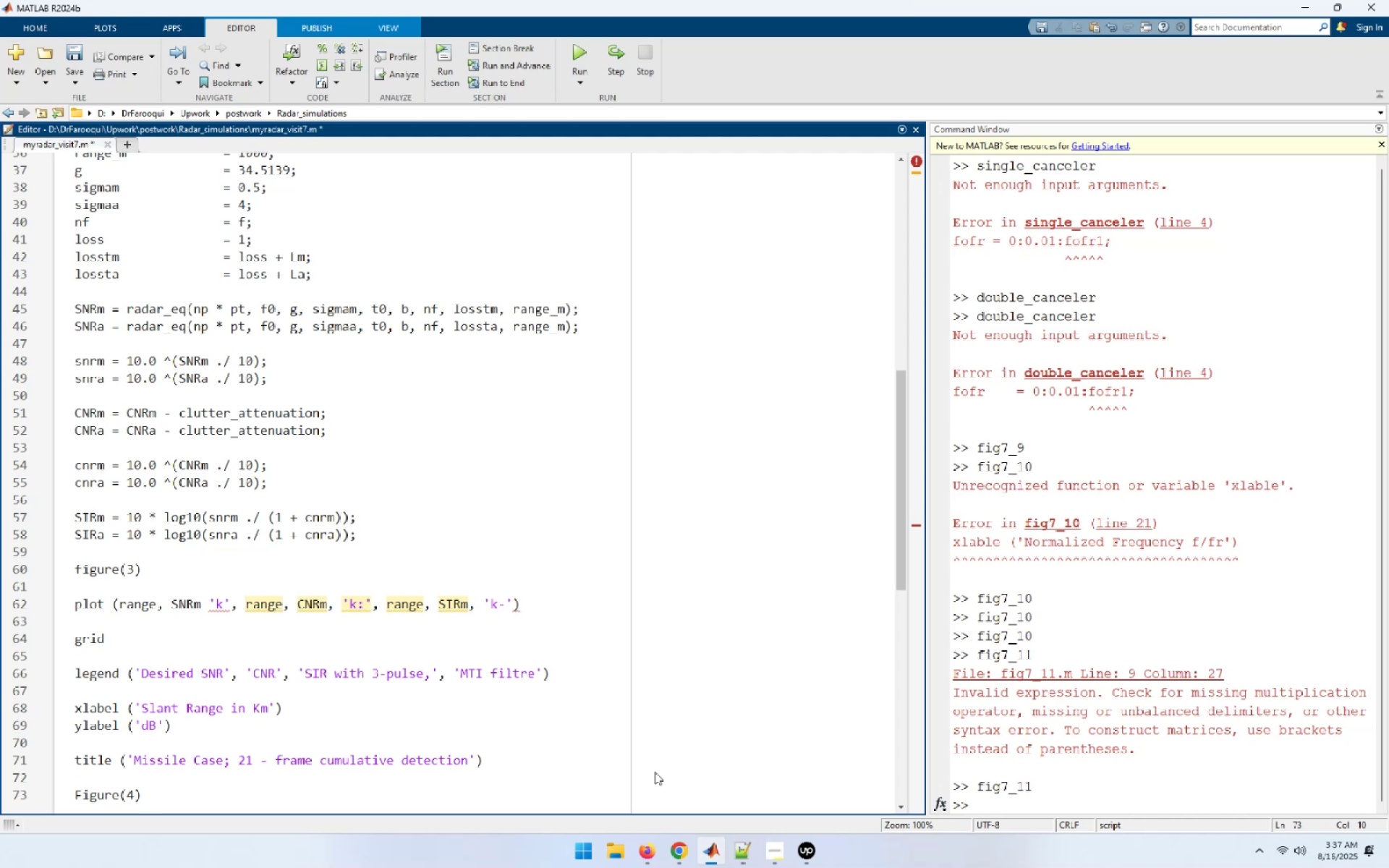 
key(Home)
 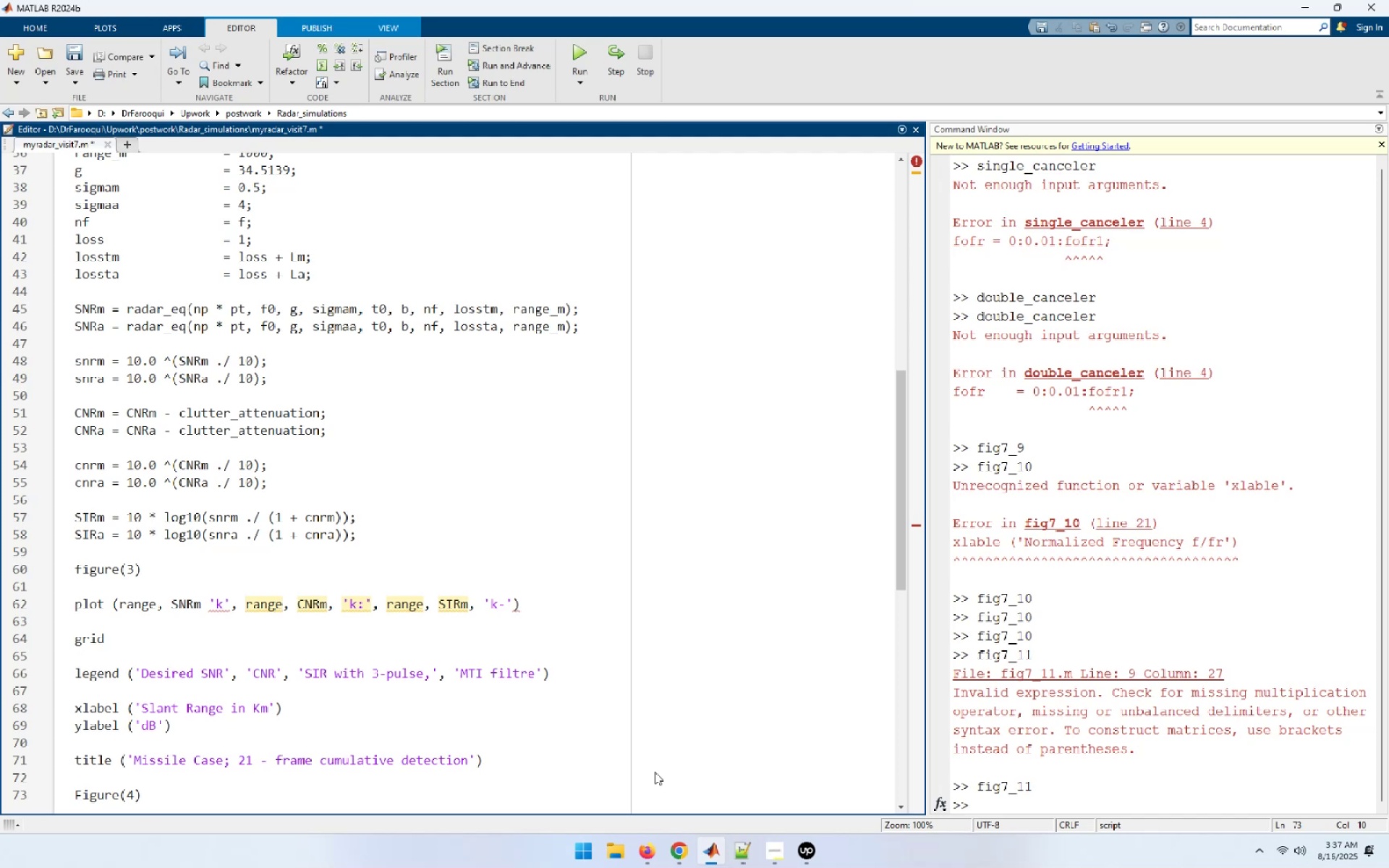 
key(Delete)
 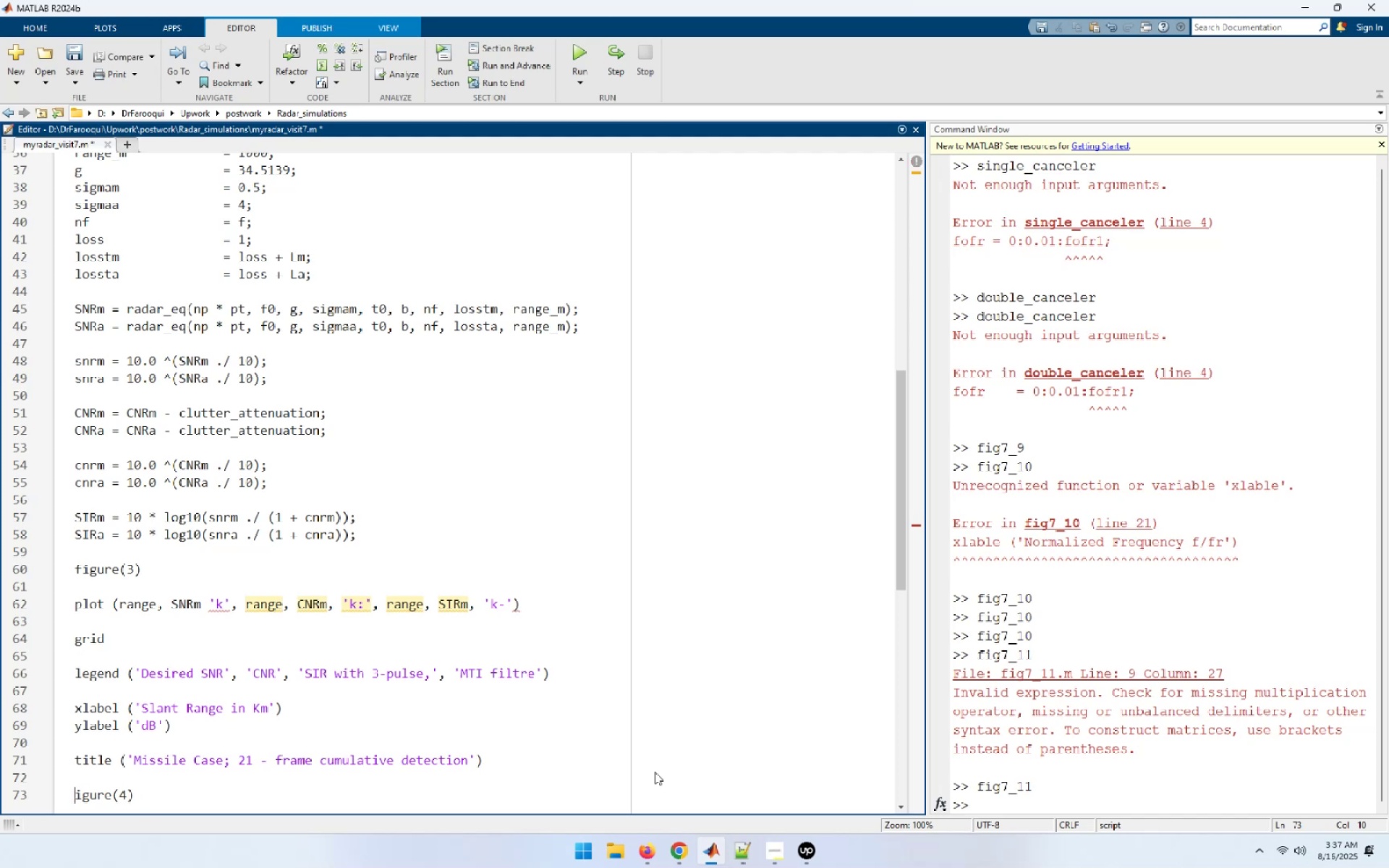 
key(F)
 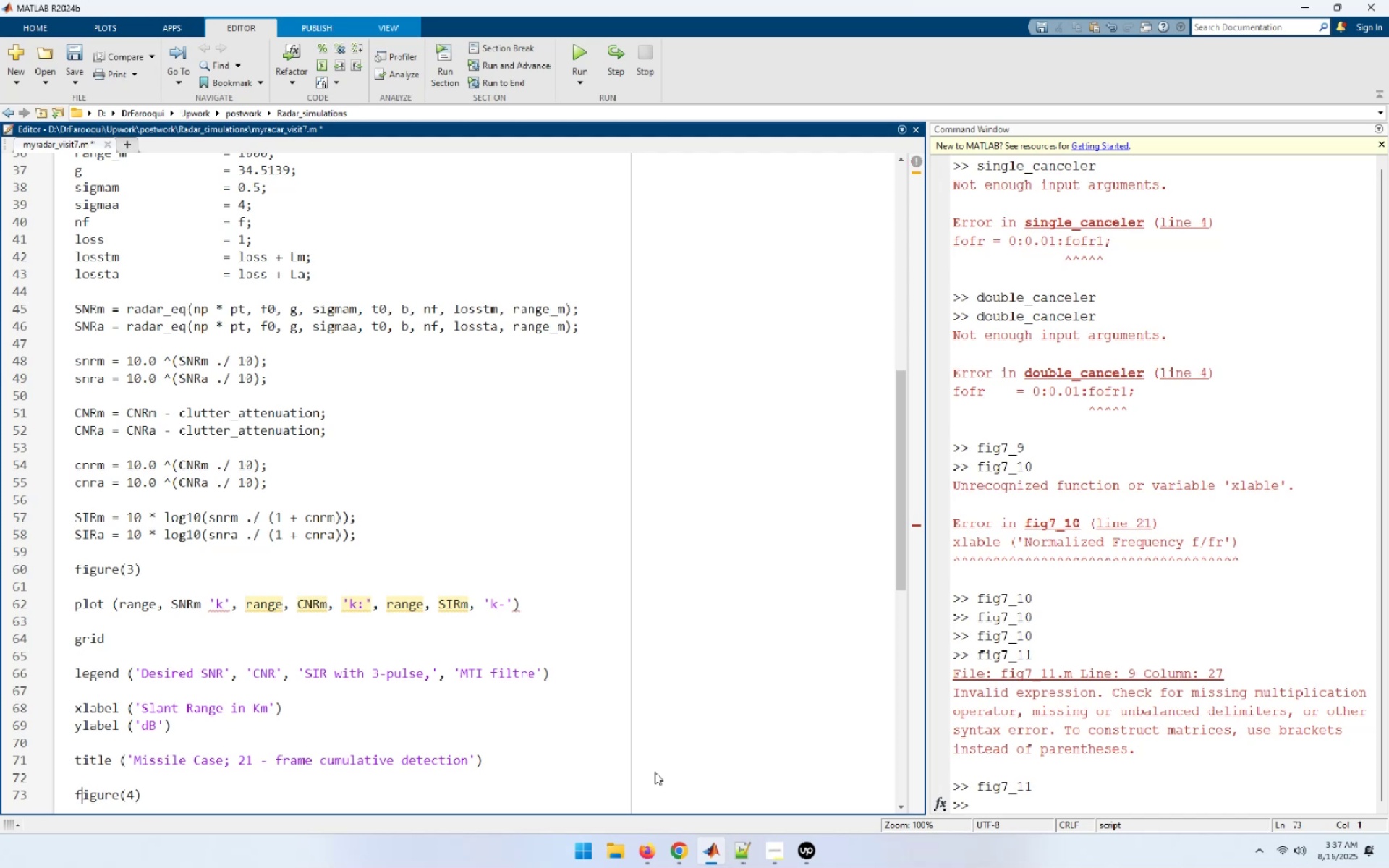 
key(End)
 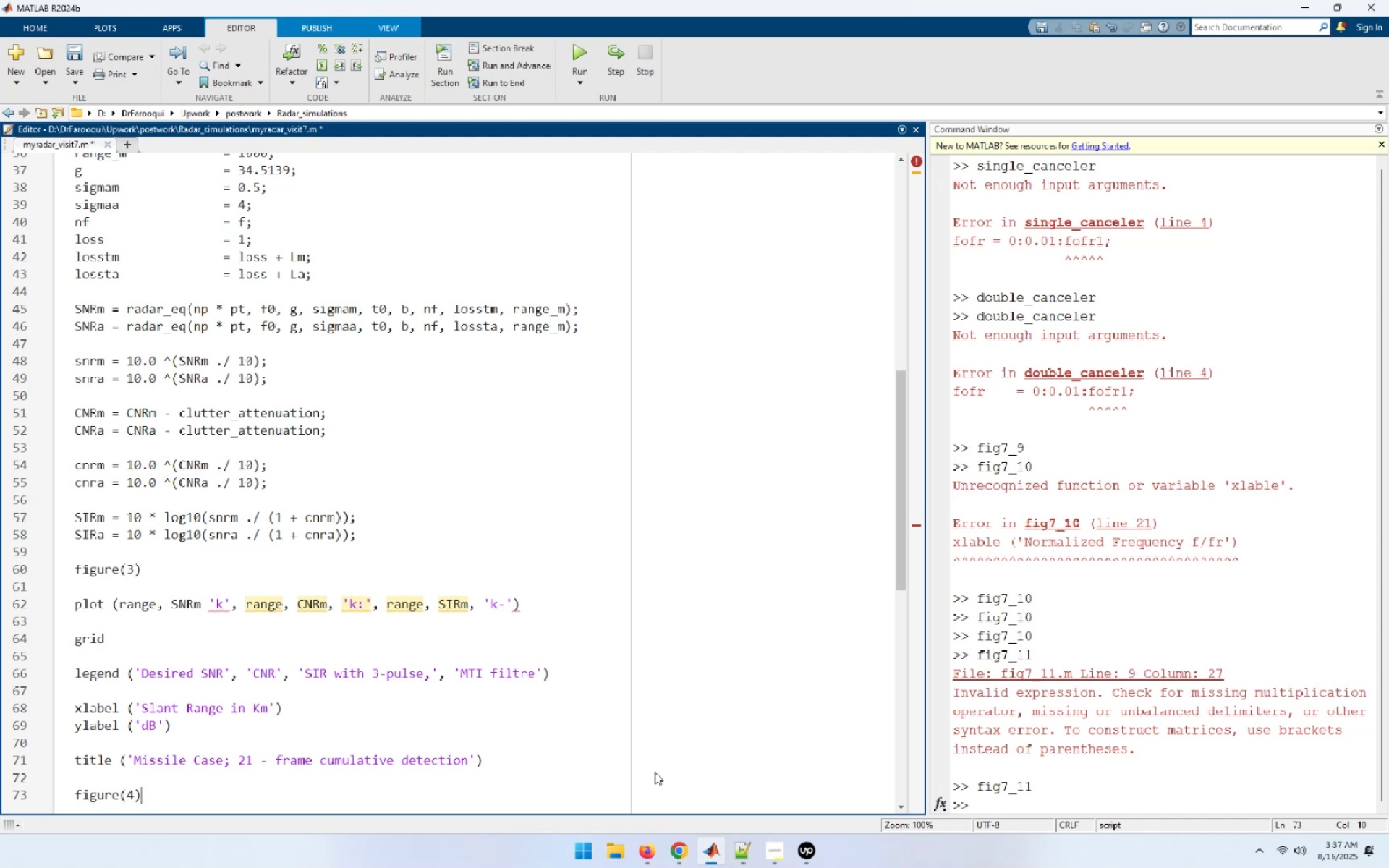 
key(Enter)
 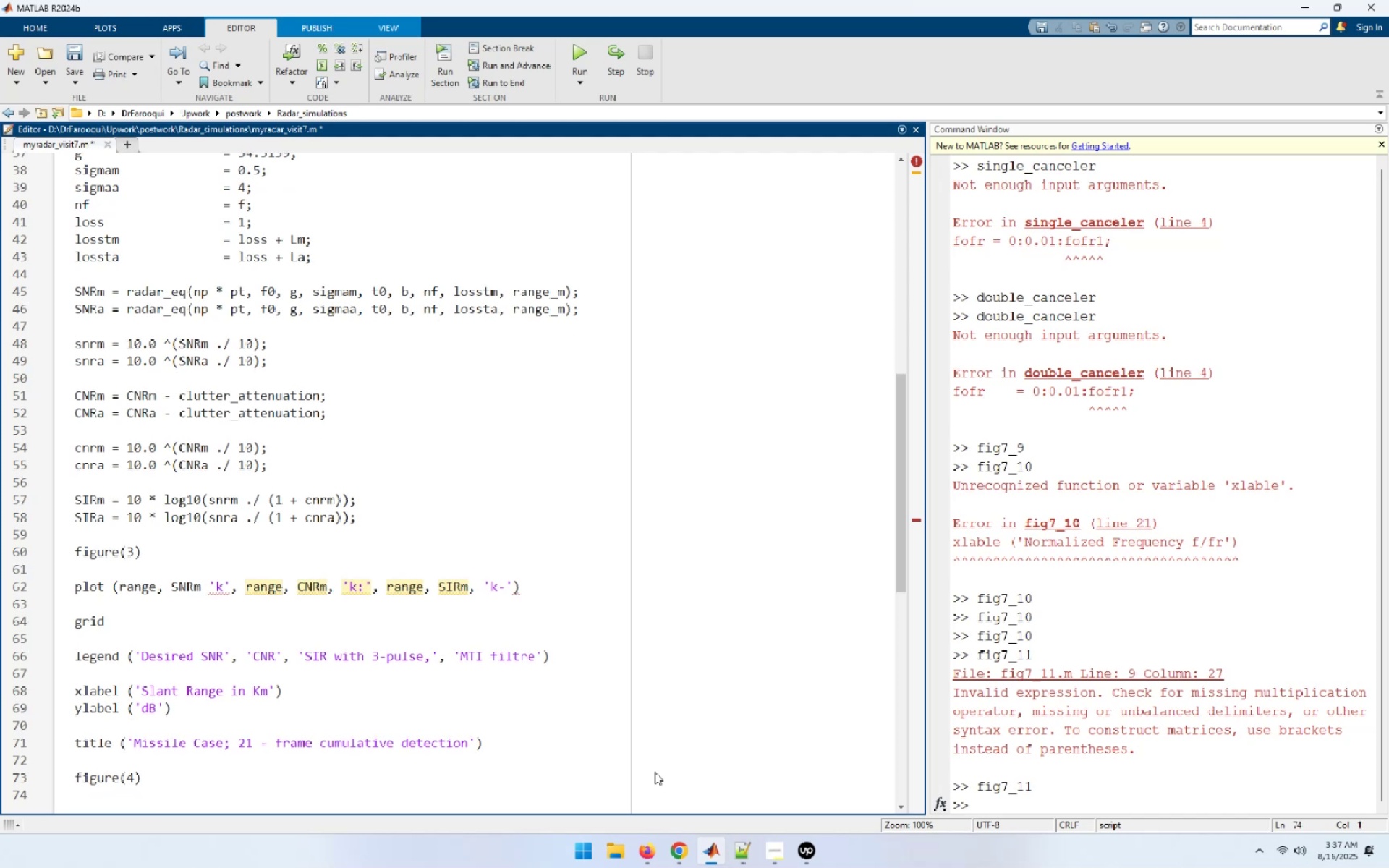 
key(Enter)
 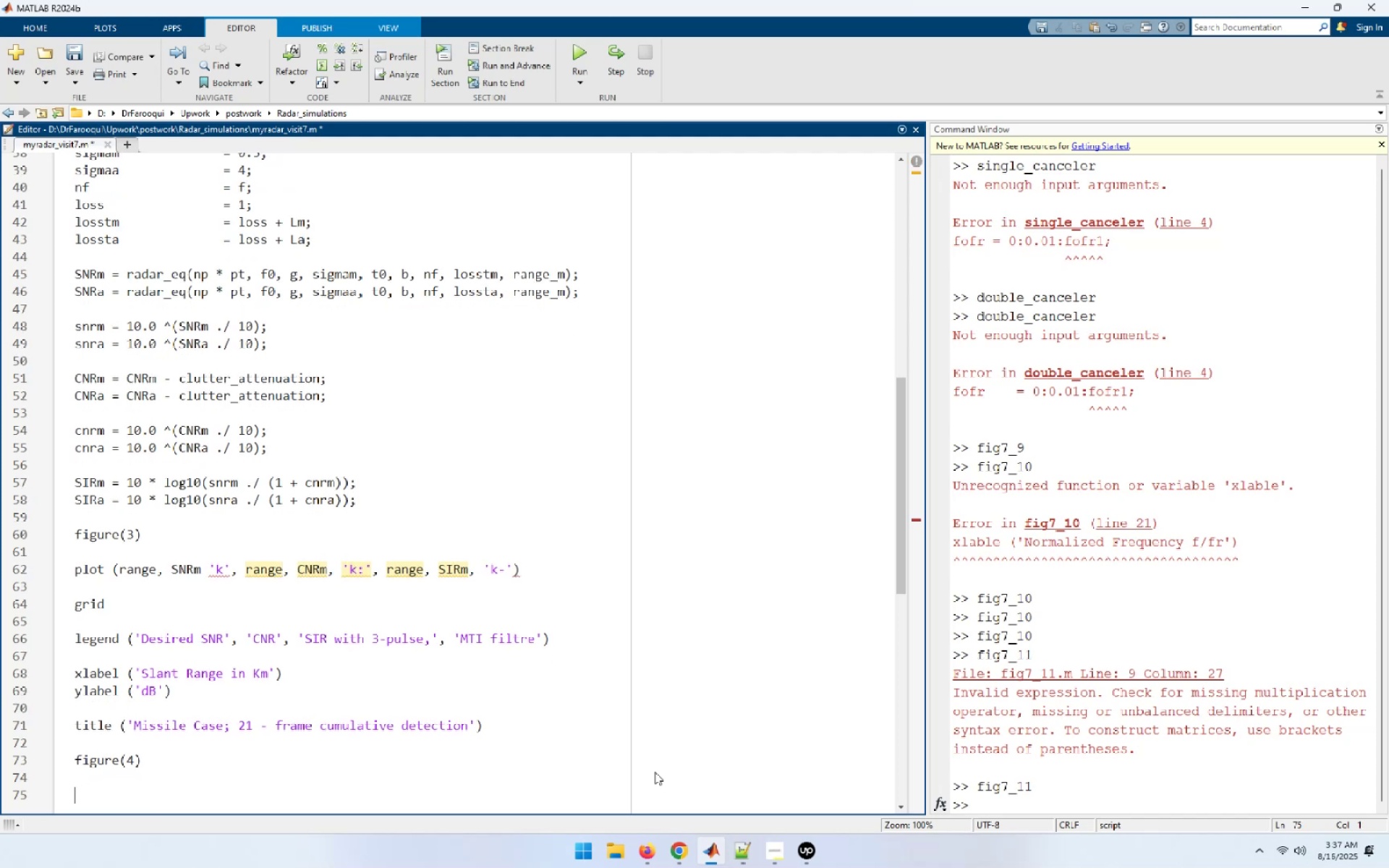 
type(plog (range, SNRa, 'k', )
key(Backspace)
type( range, CNRa, 'k)
 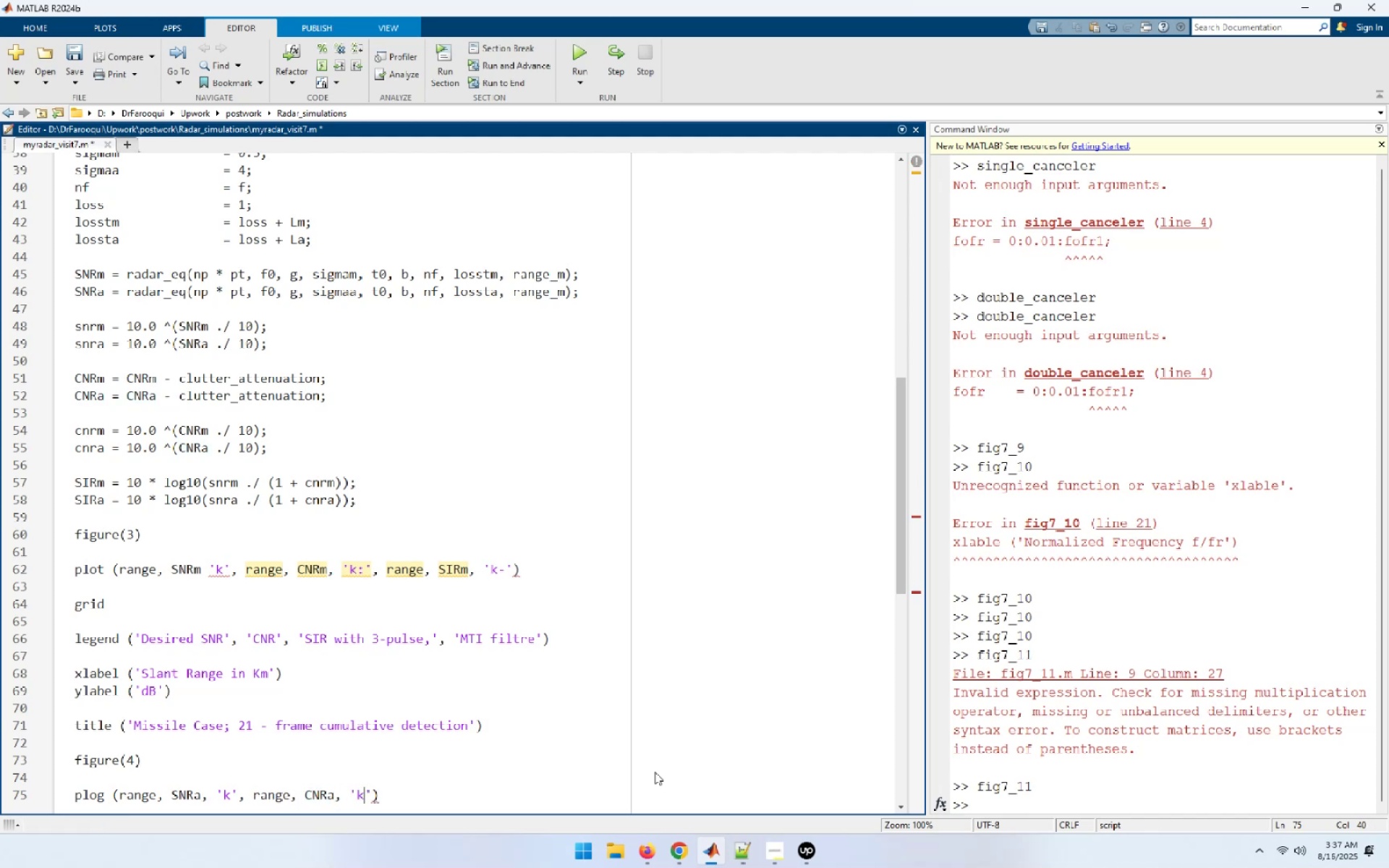 
key(Shift+ShiftRight)
 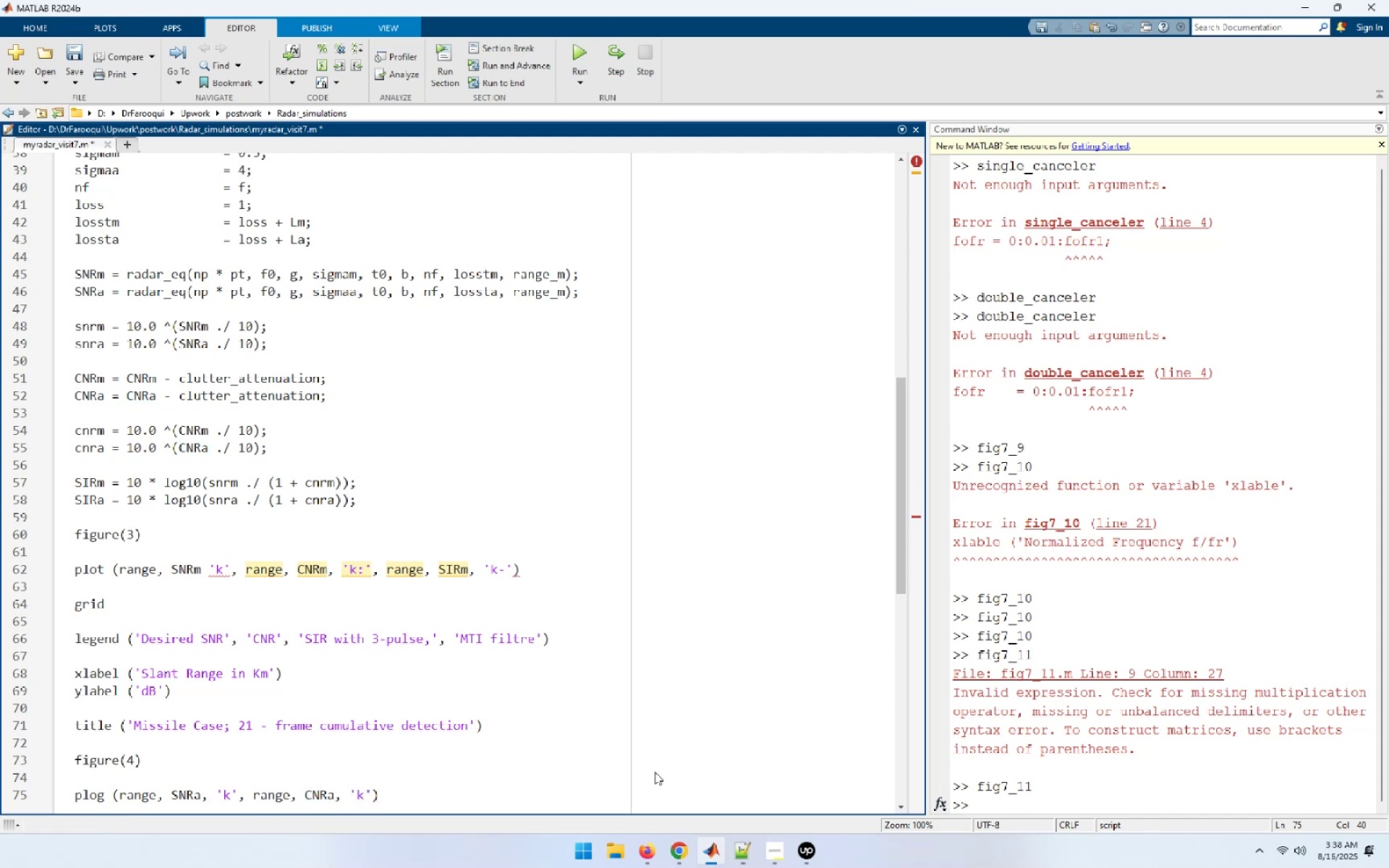 
key(Shift+Semicolon)
 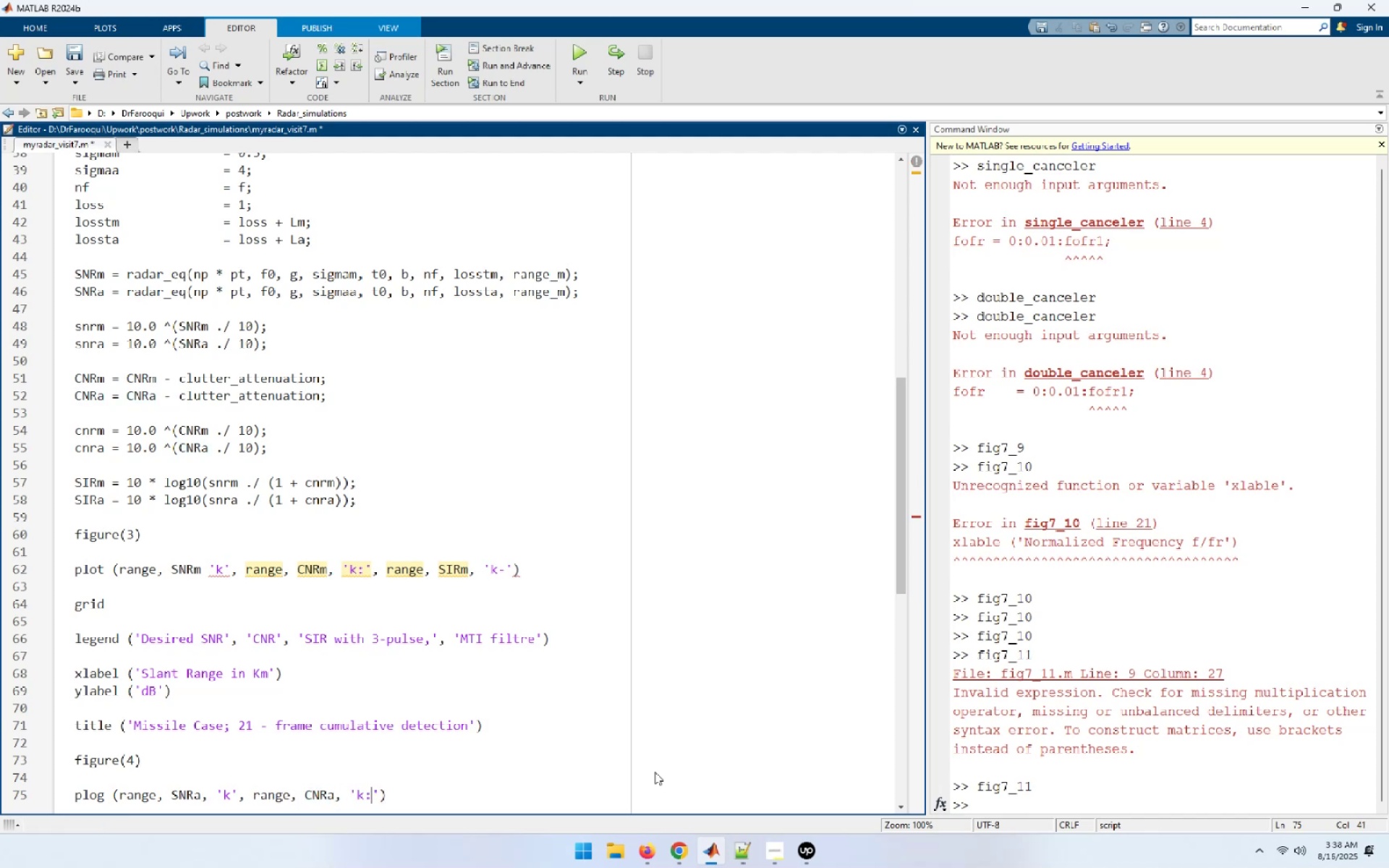 
key(Quote)
 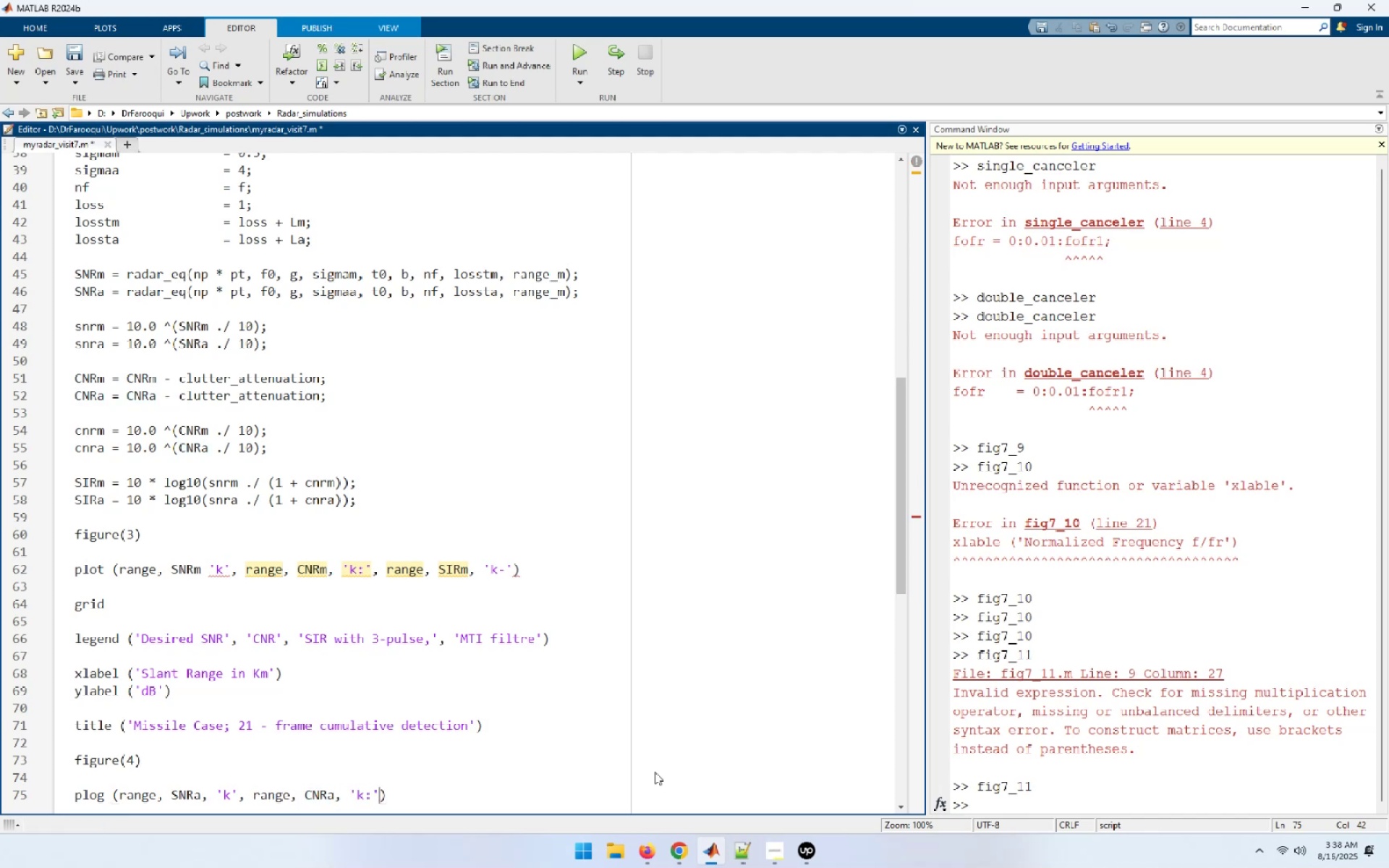 
key(Comma)
 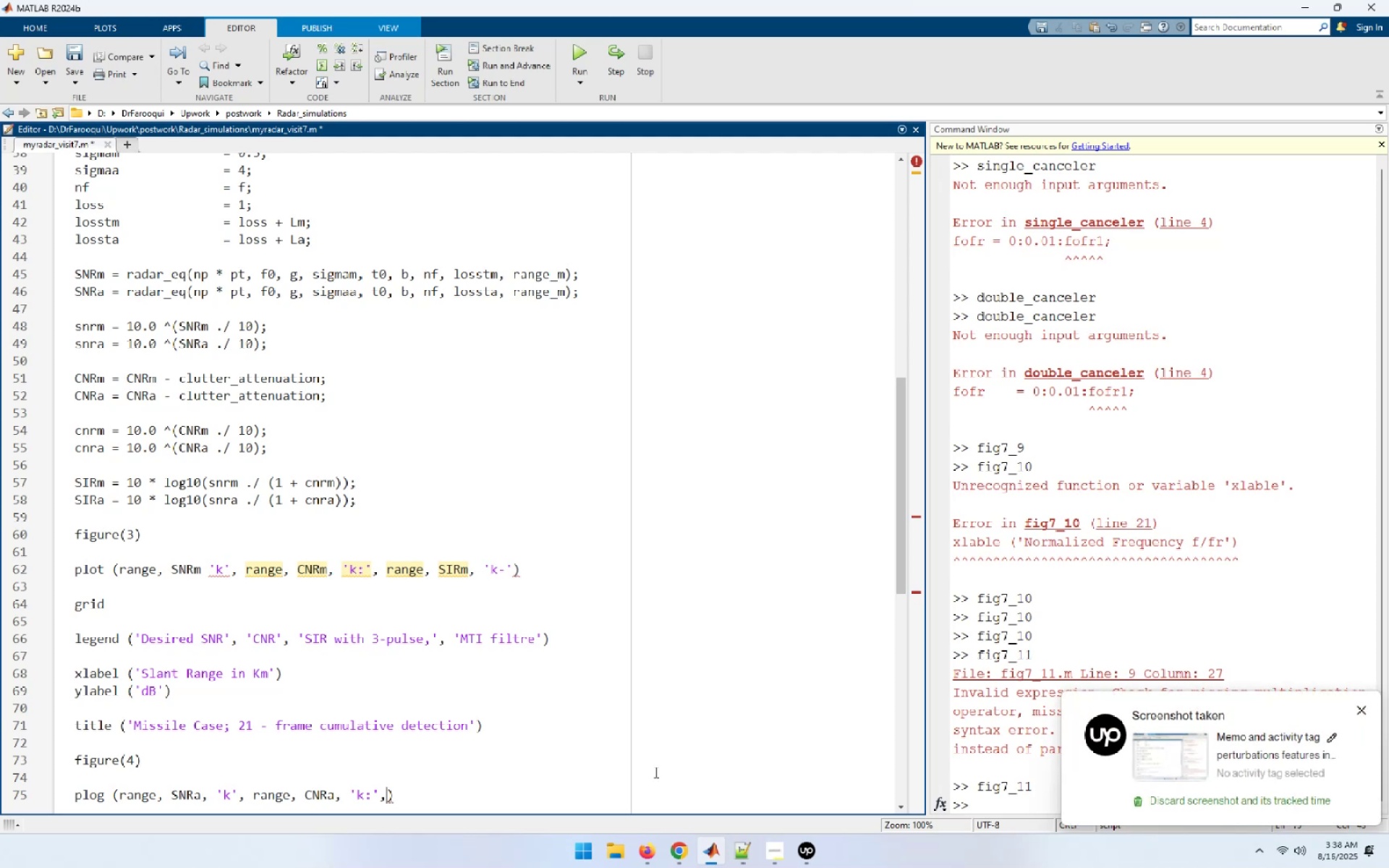 
key(Space)
 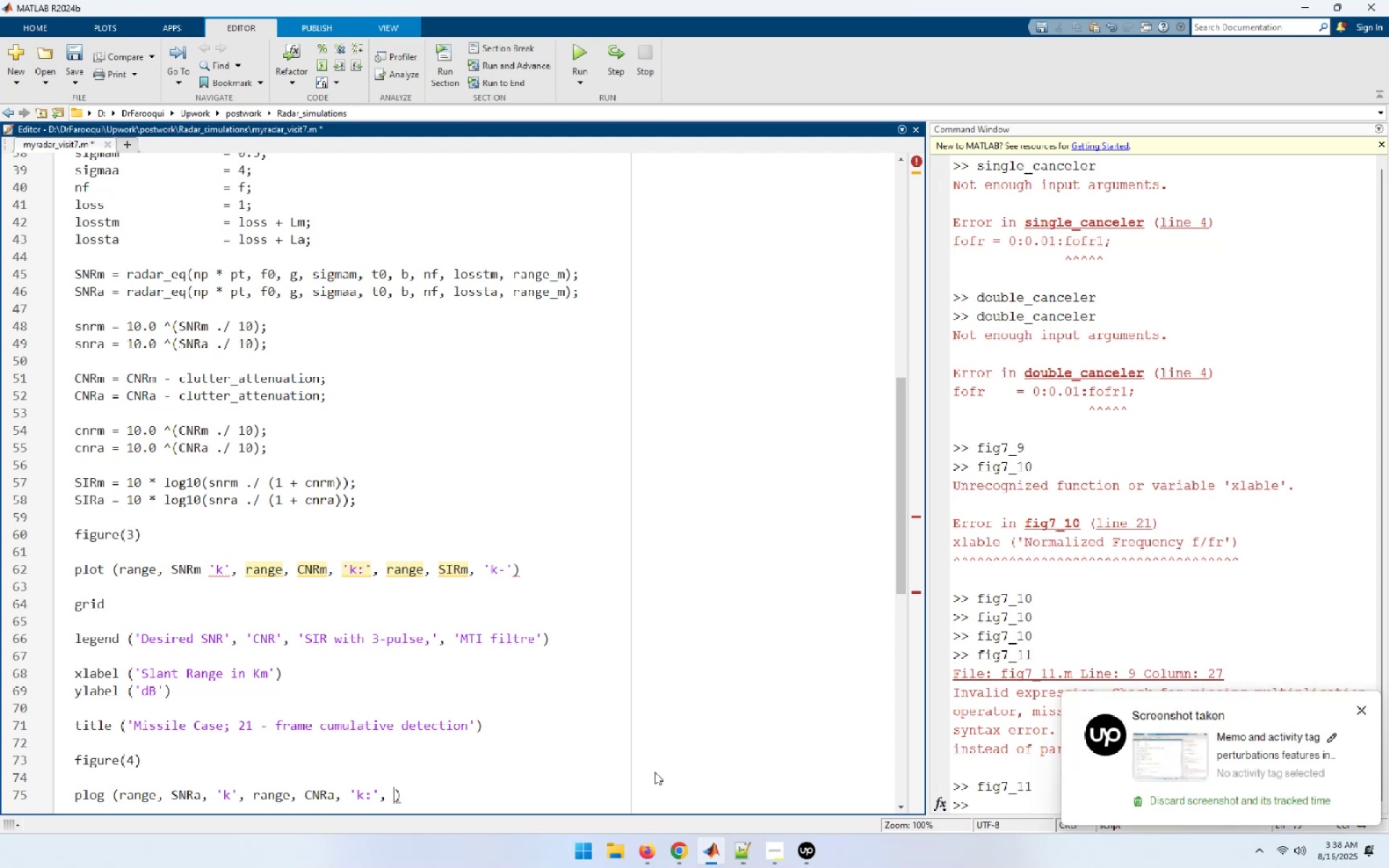 
type(range, SIRa, 'k-'))
 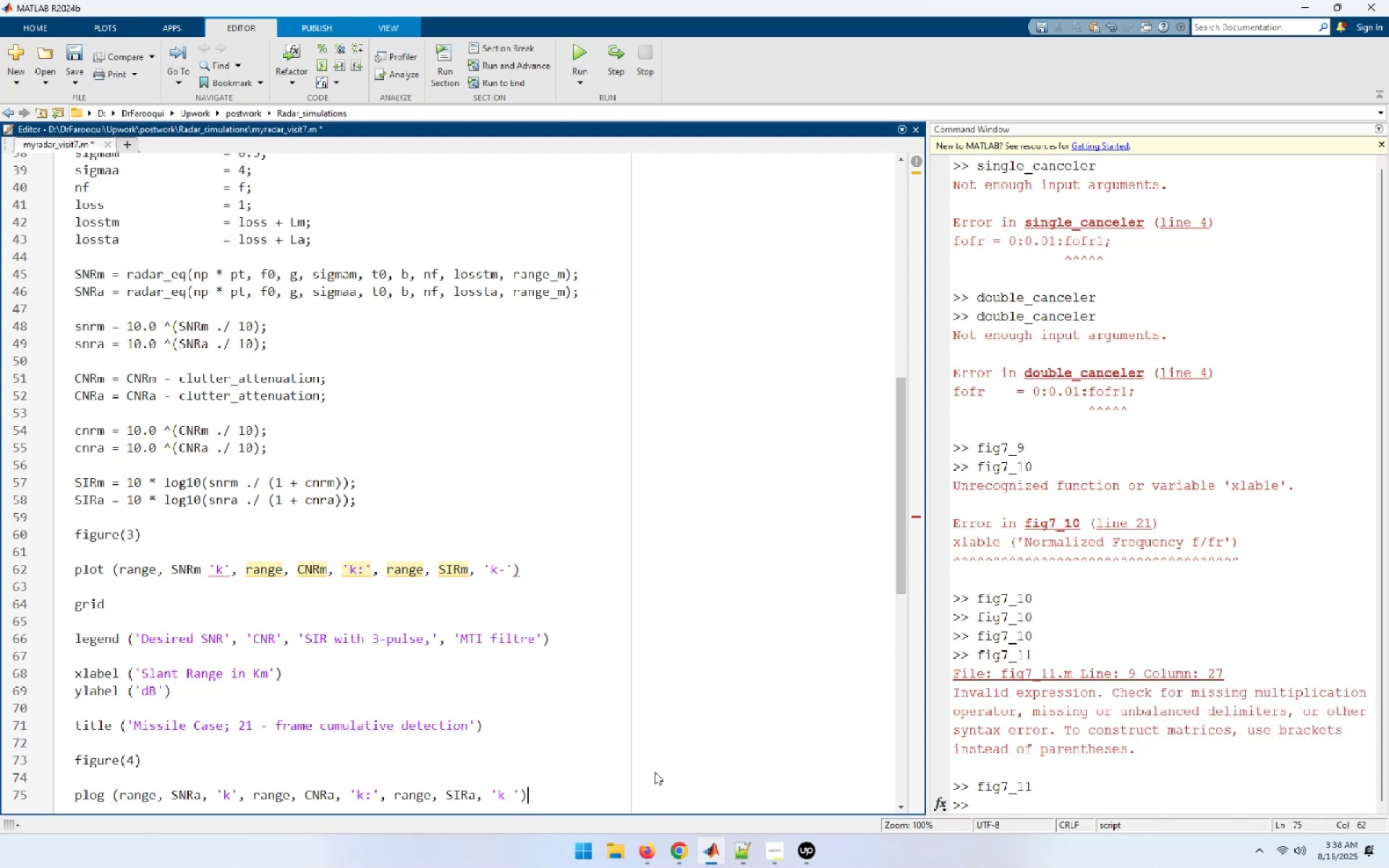 
key(Enter)
 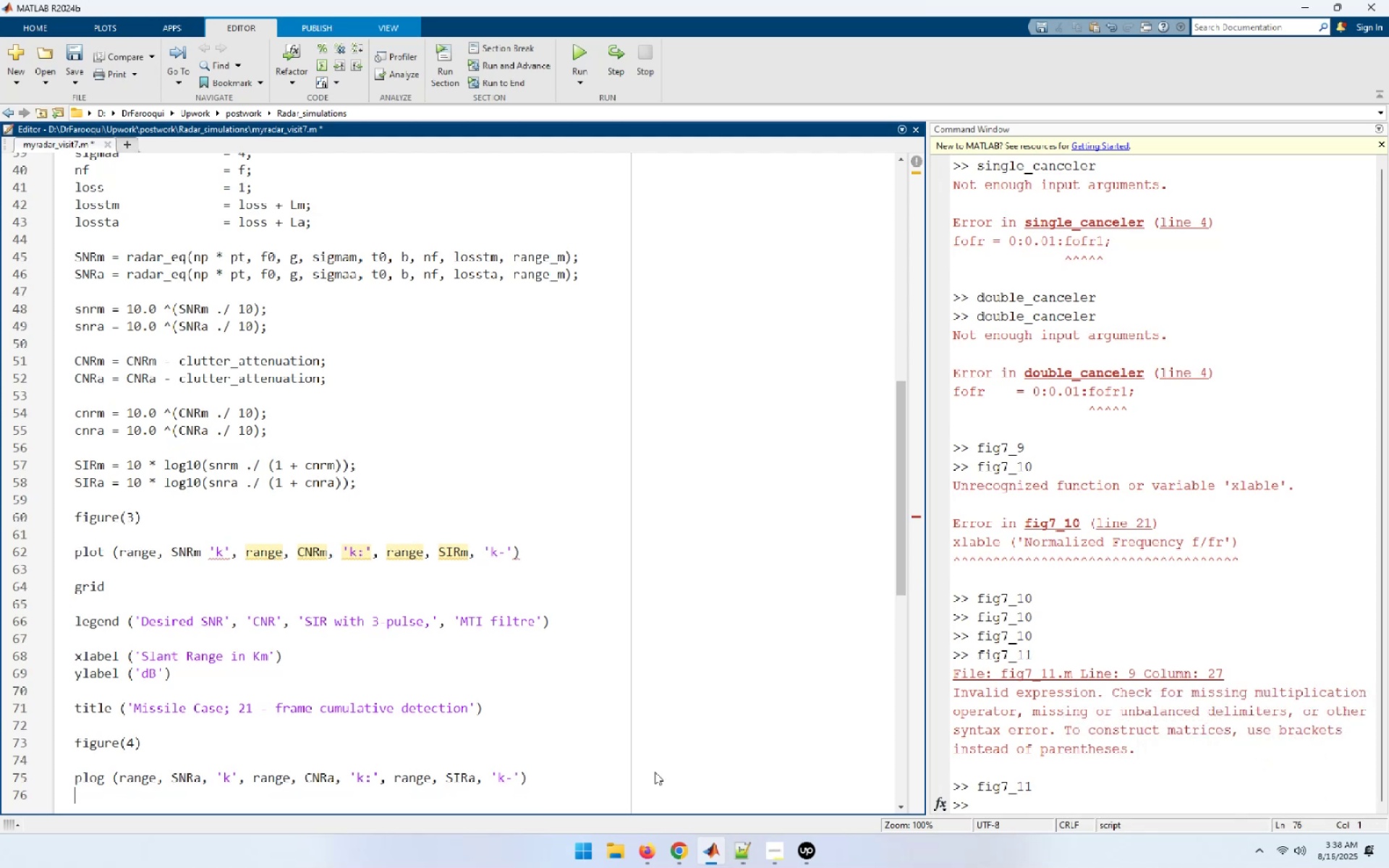 
key(Enter)
 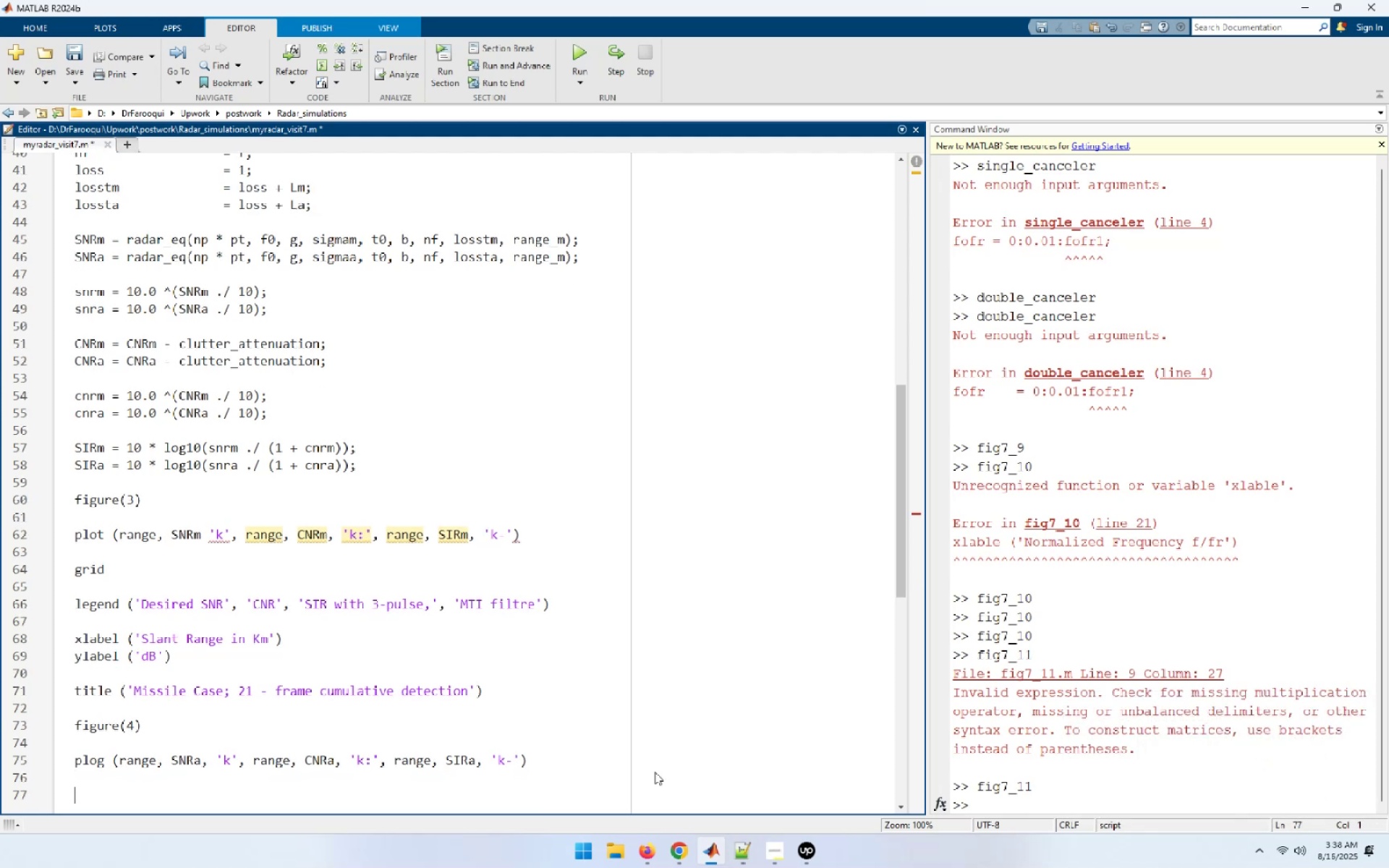 
type(grid)
 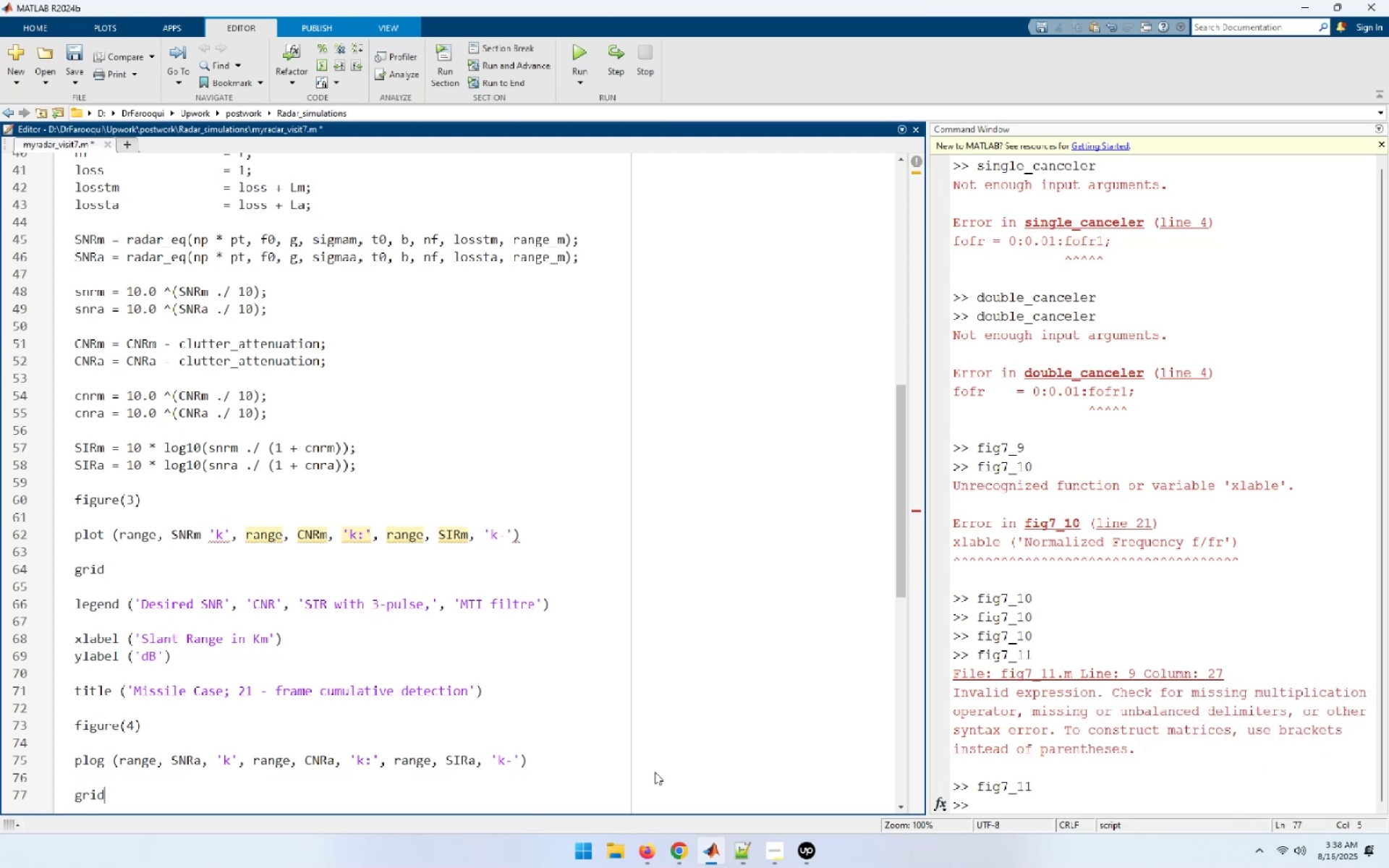 
key(Enter)
 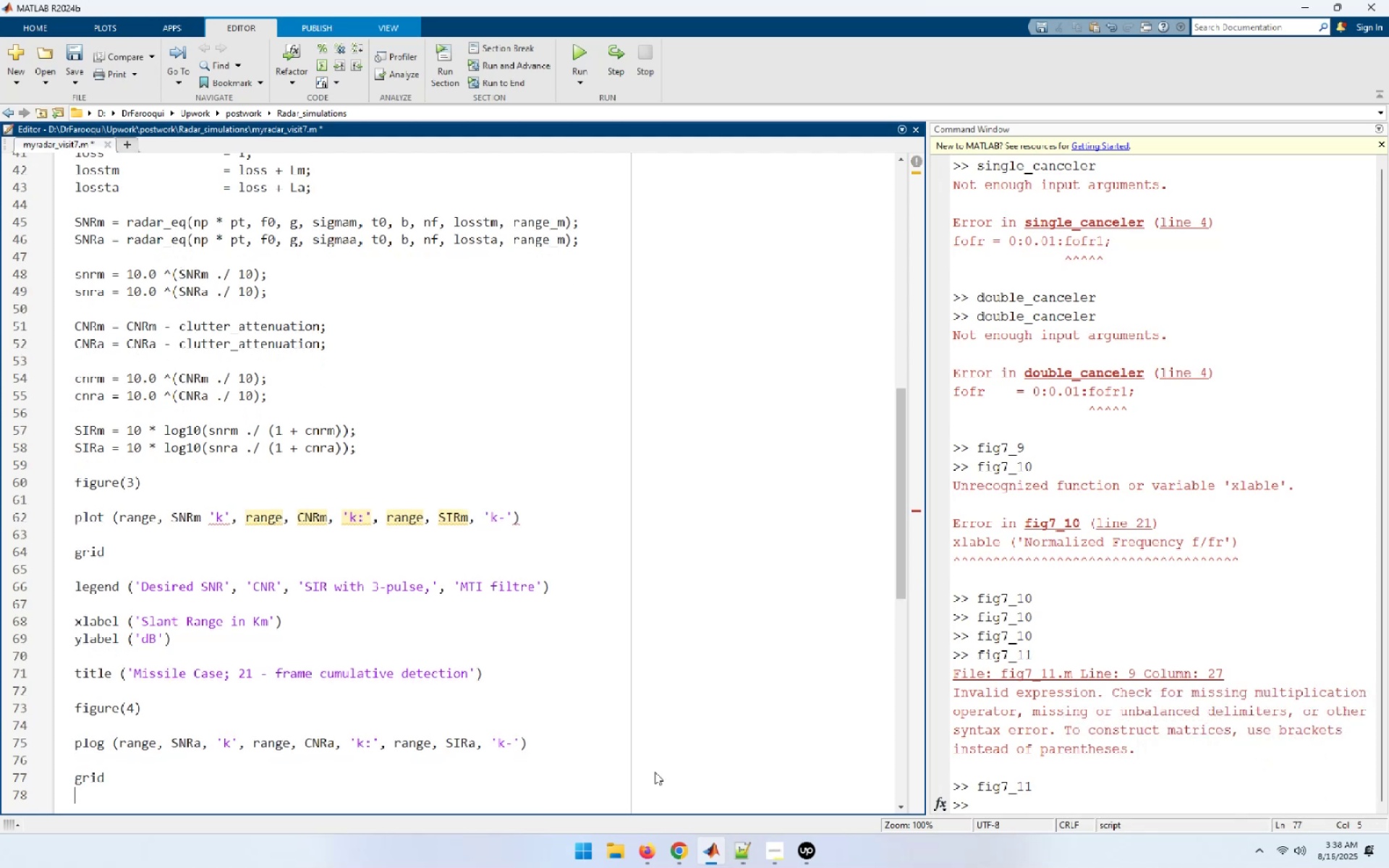 
key(Enter)
 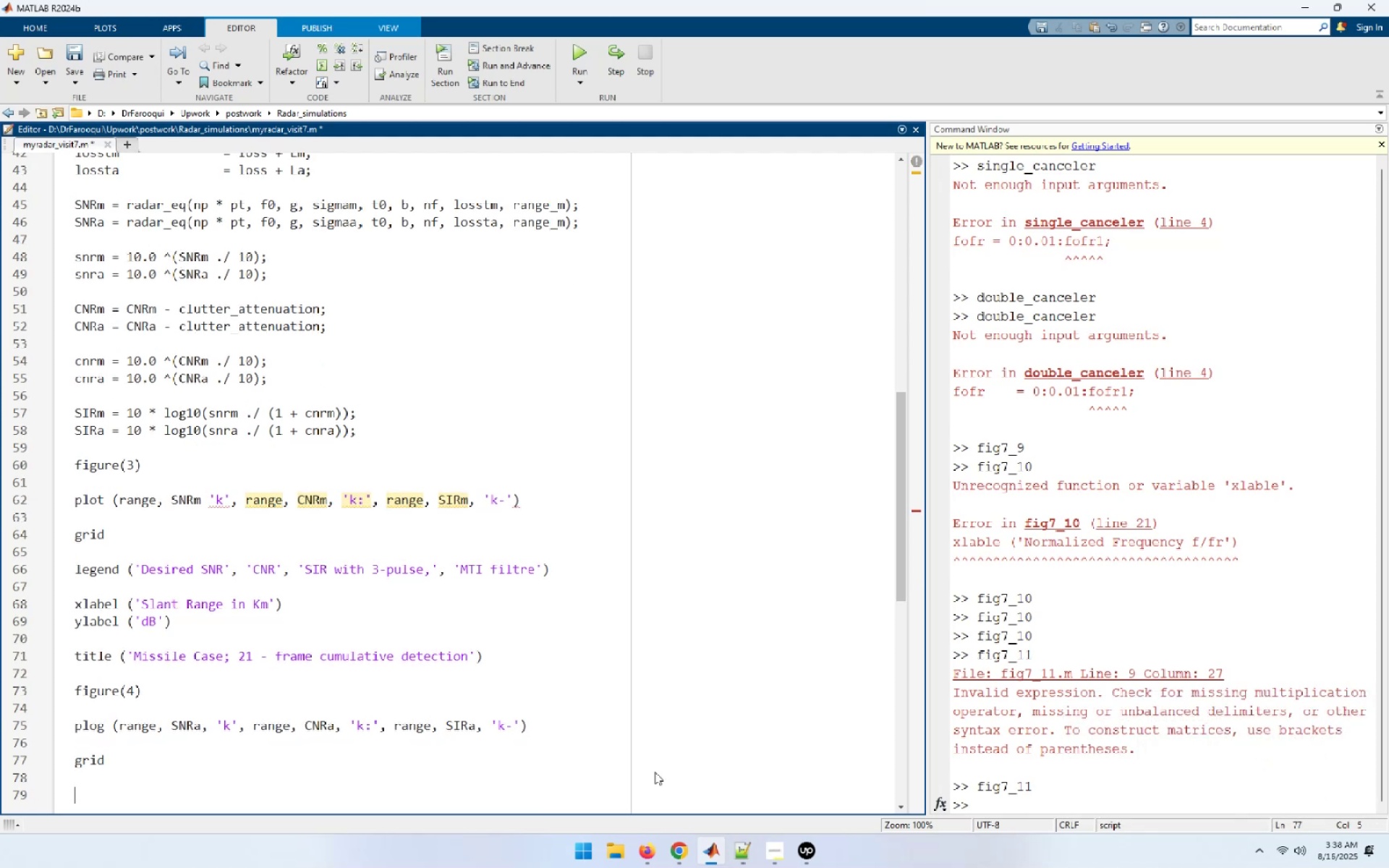 
type(legend ('Desired SNR)
 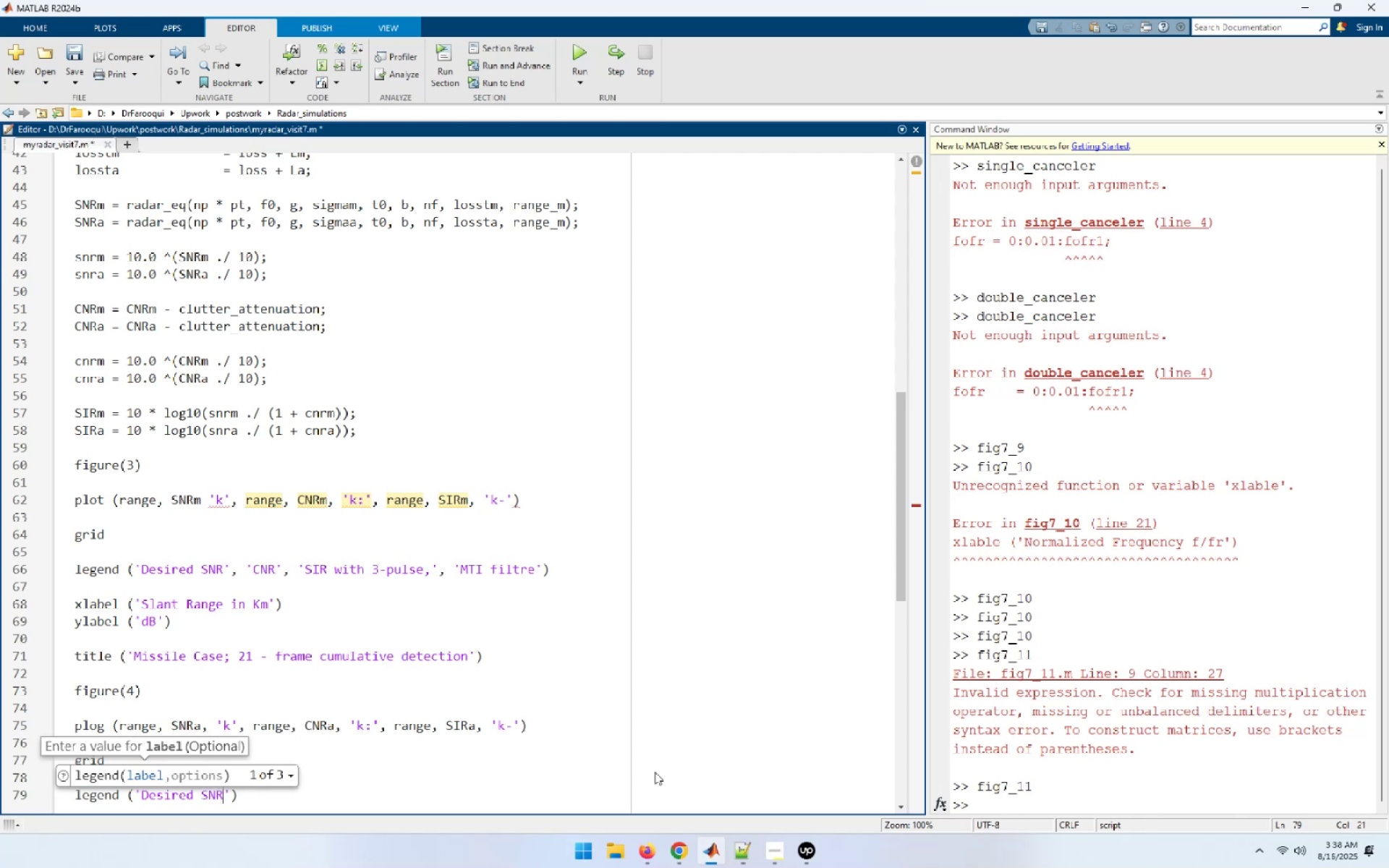 
key(Quote)
 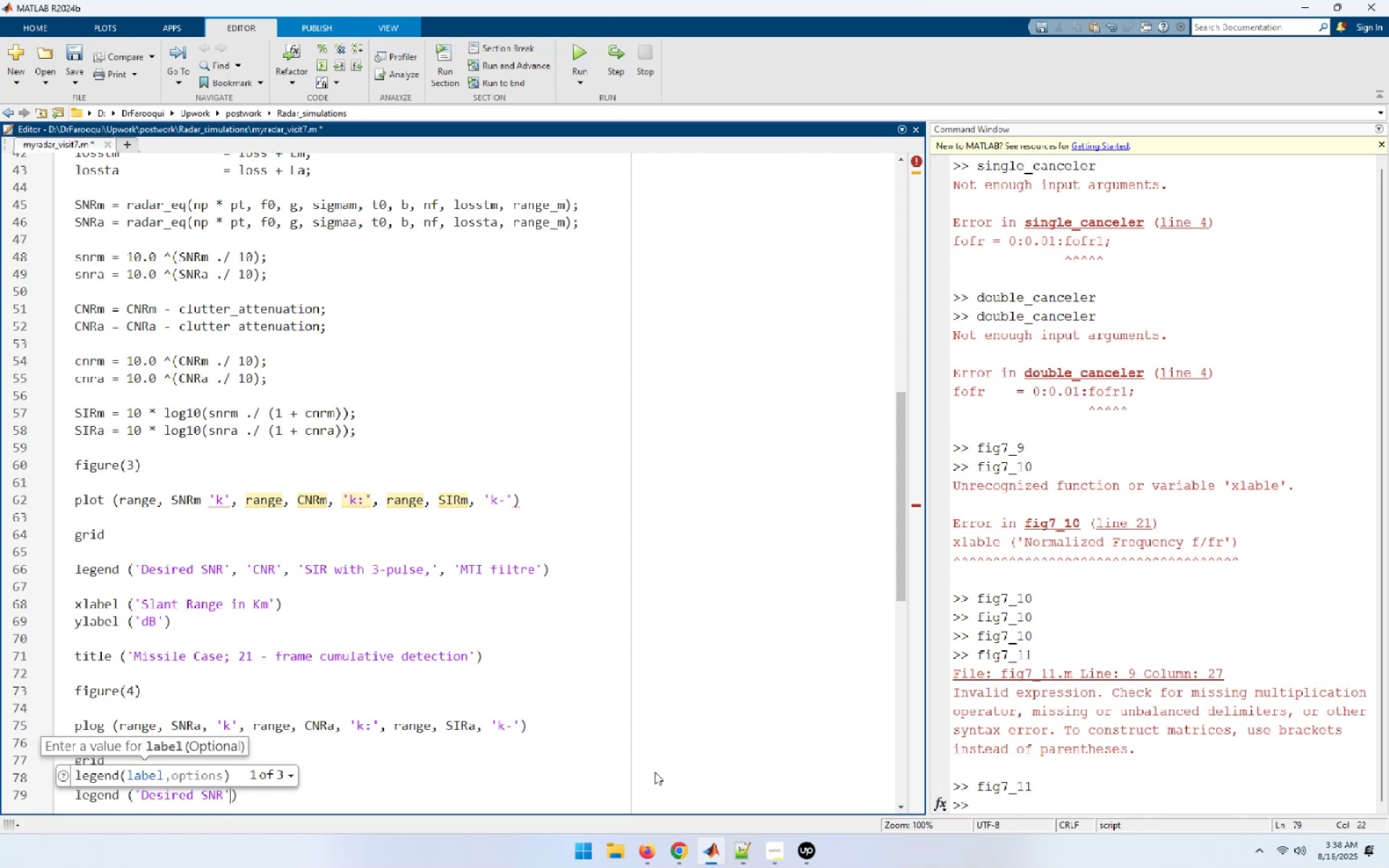 
key(Comma)
 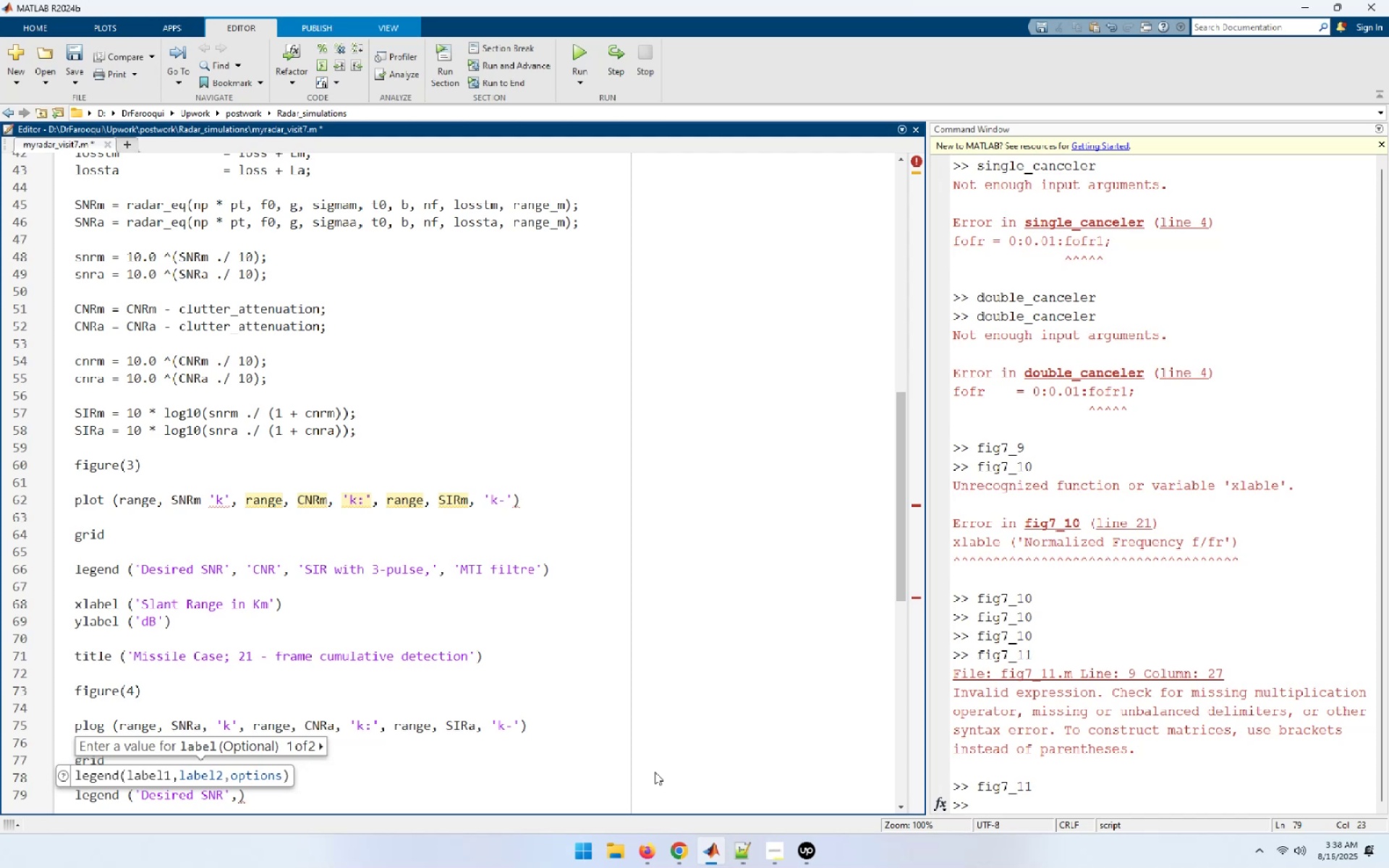 
type( 'CNR', SIR )
key(Backspace)
key(Backspace)
key(Backspace)
key(Backspace)
type('SIR with 3 - pulse', 'MTI filter'))
 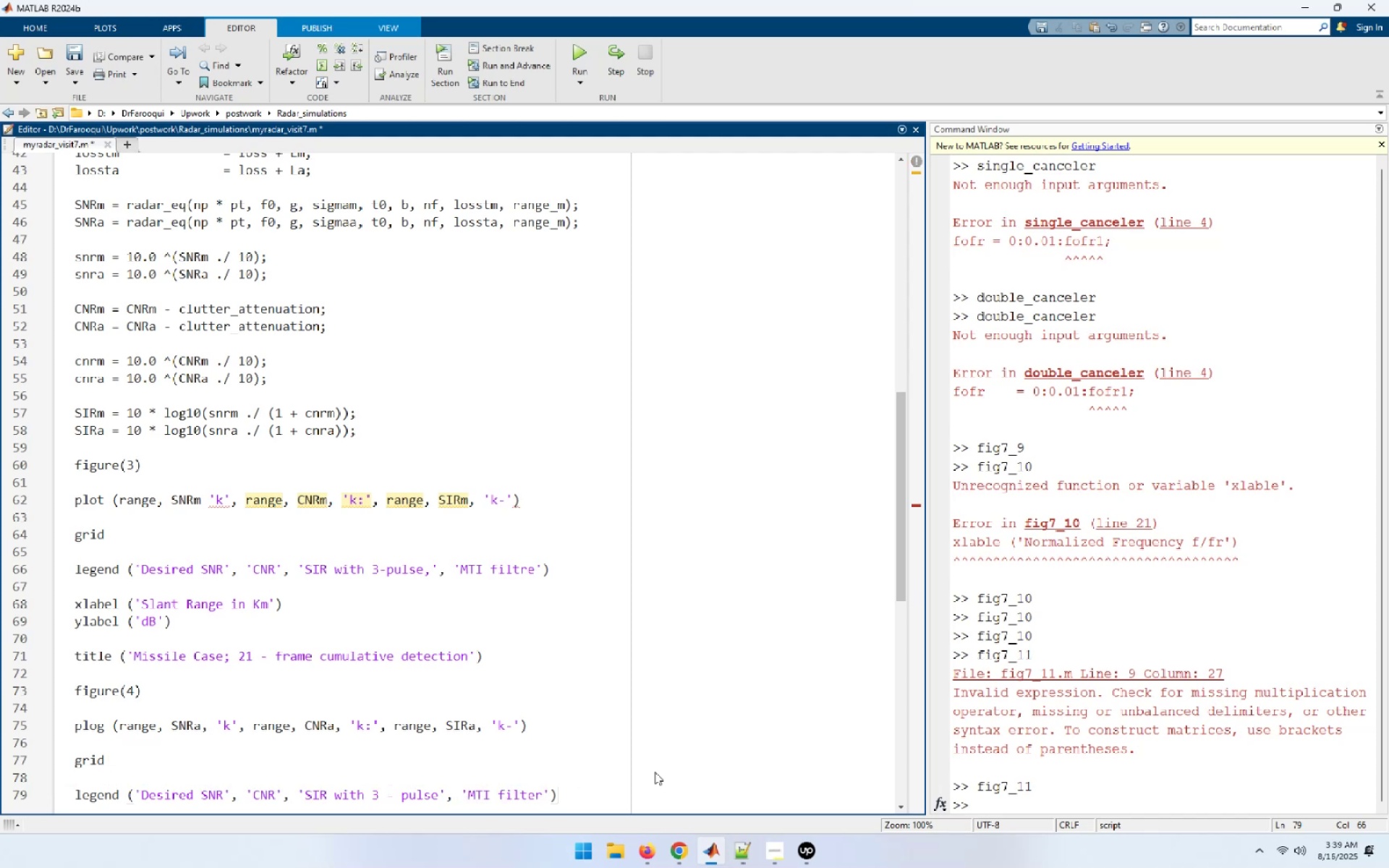 
key(Enter)
 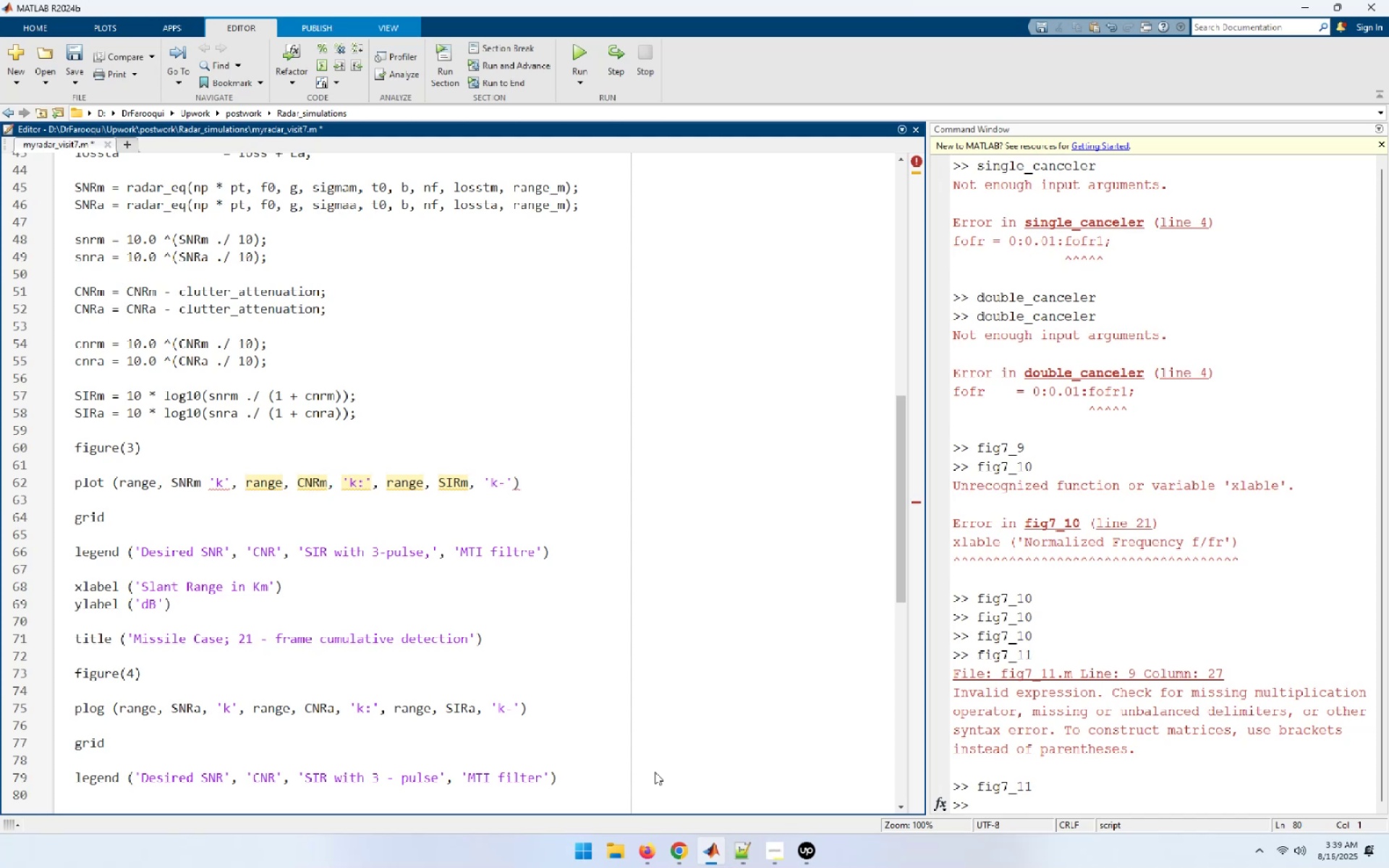 
key(Enter)
 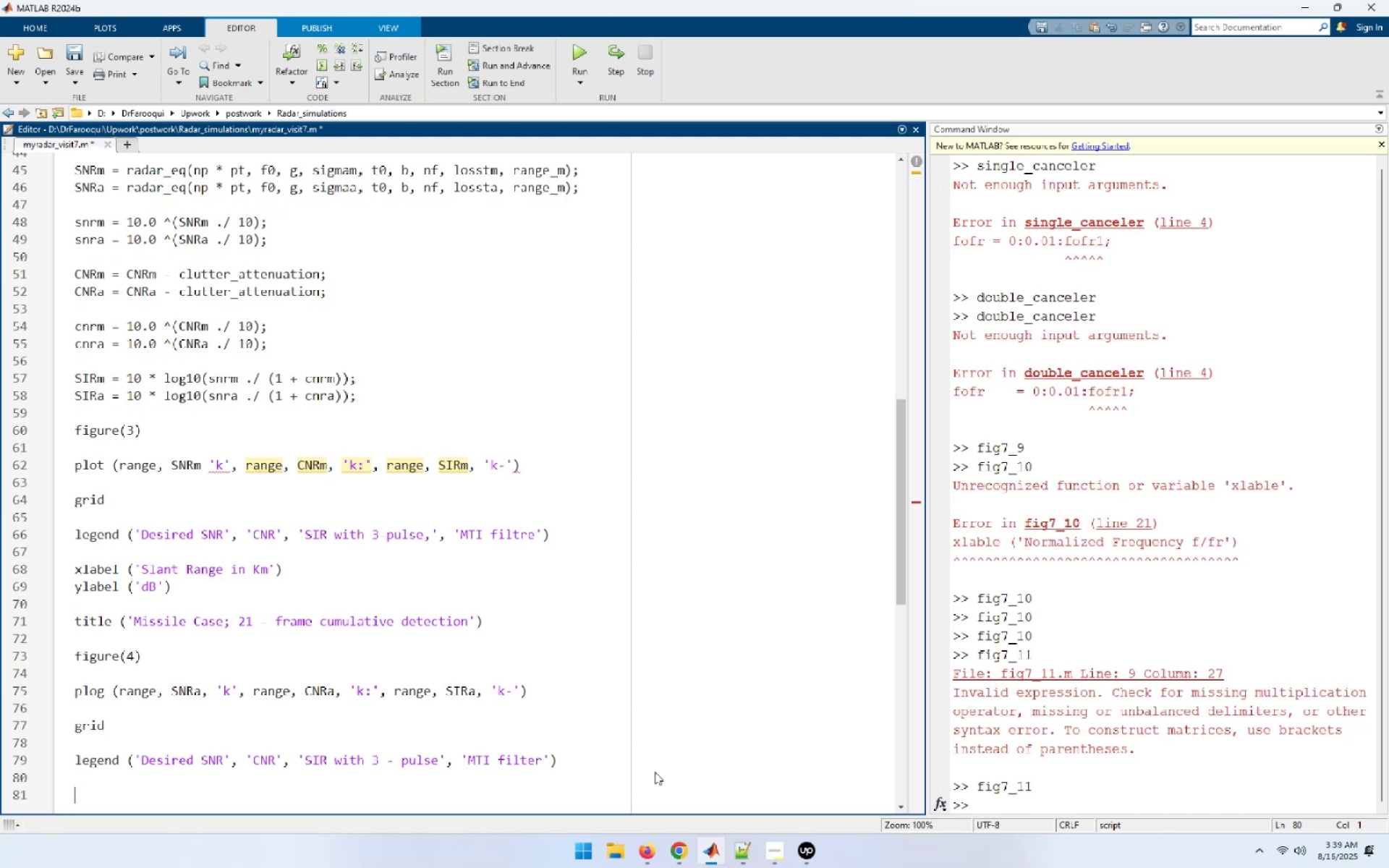 
type(xlabel ('Slant Range in Km'))
 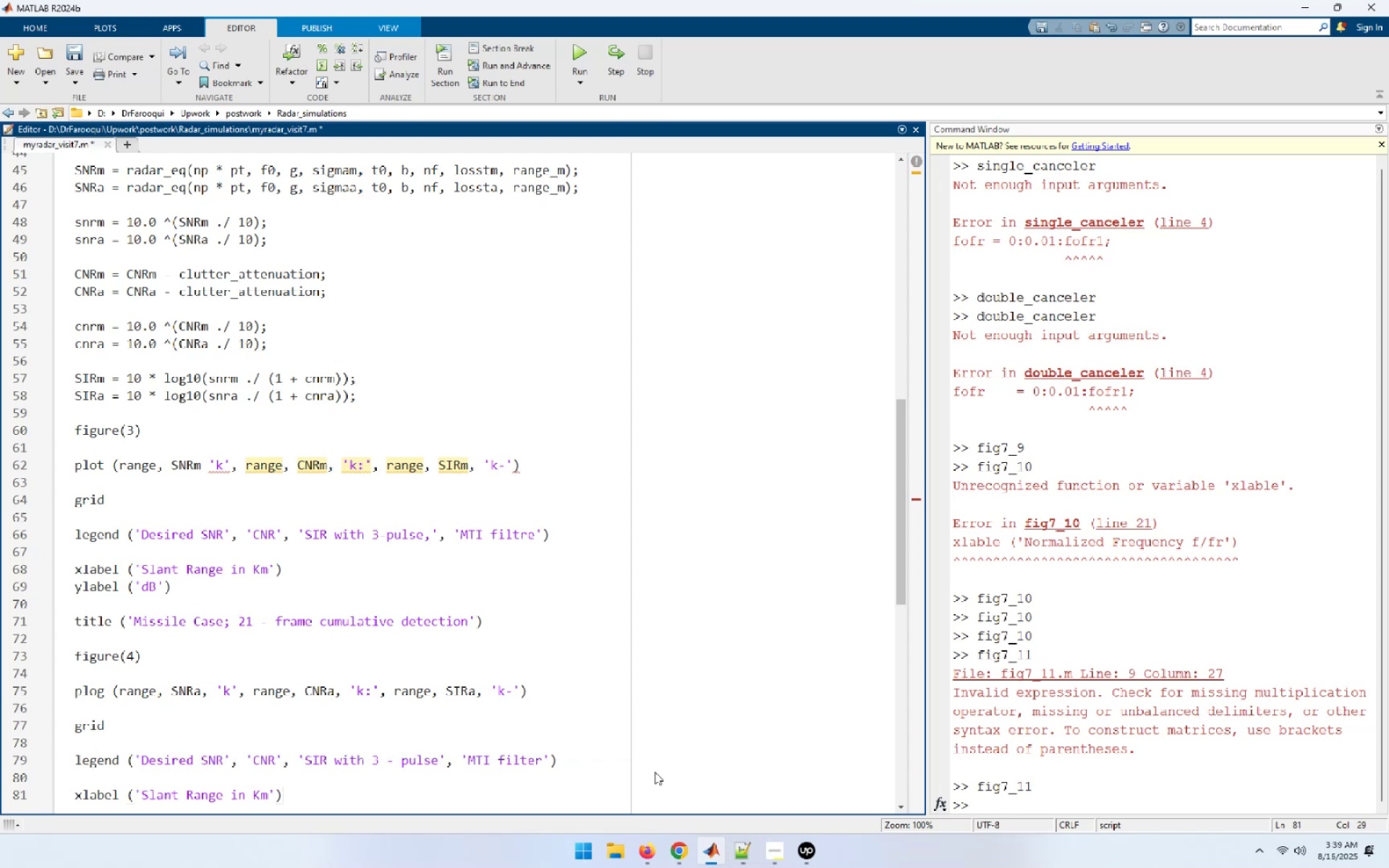 
key(Enter)
 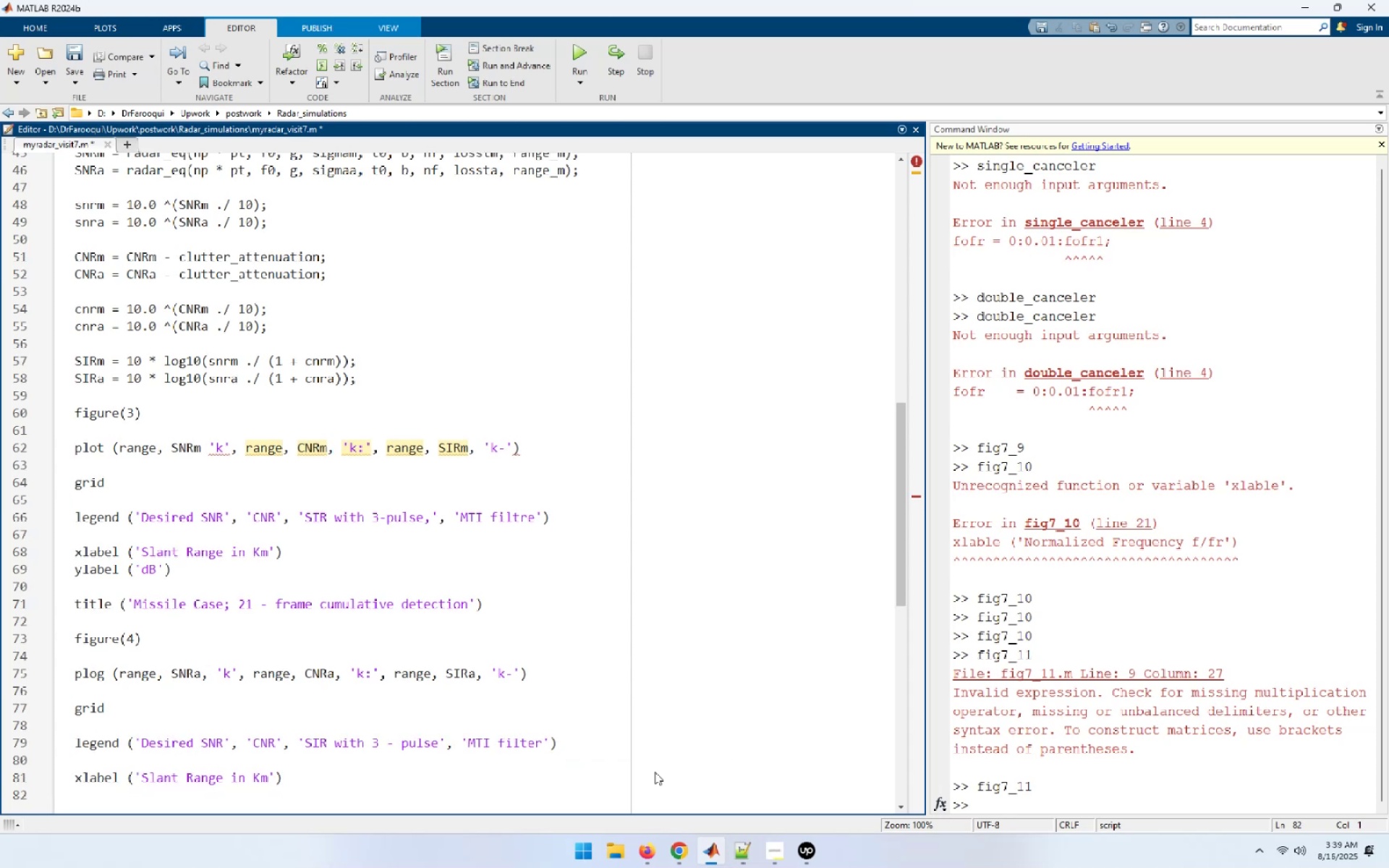 
type(ylabel ('dB'))
 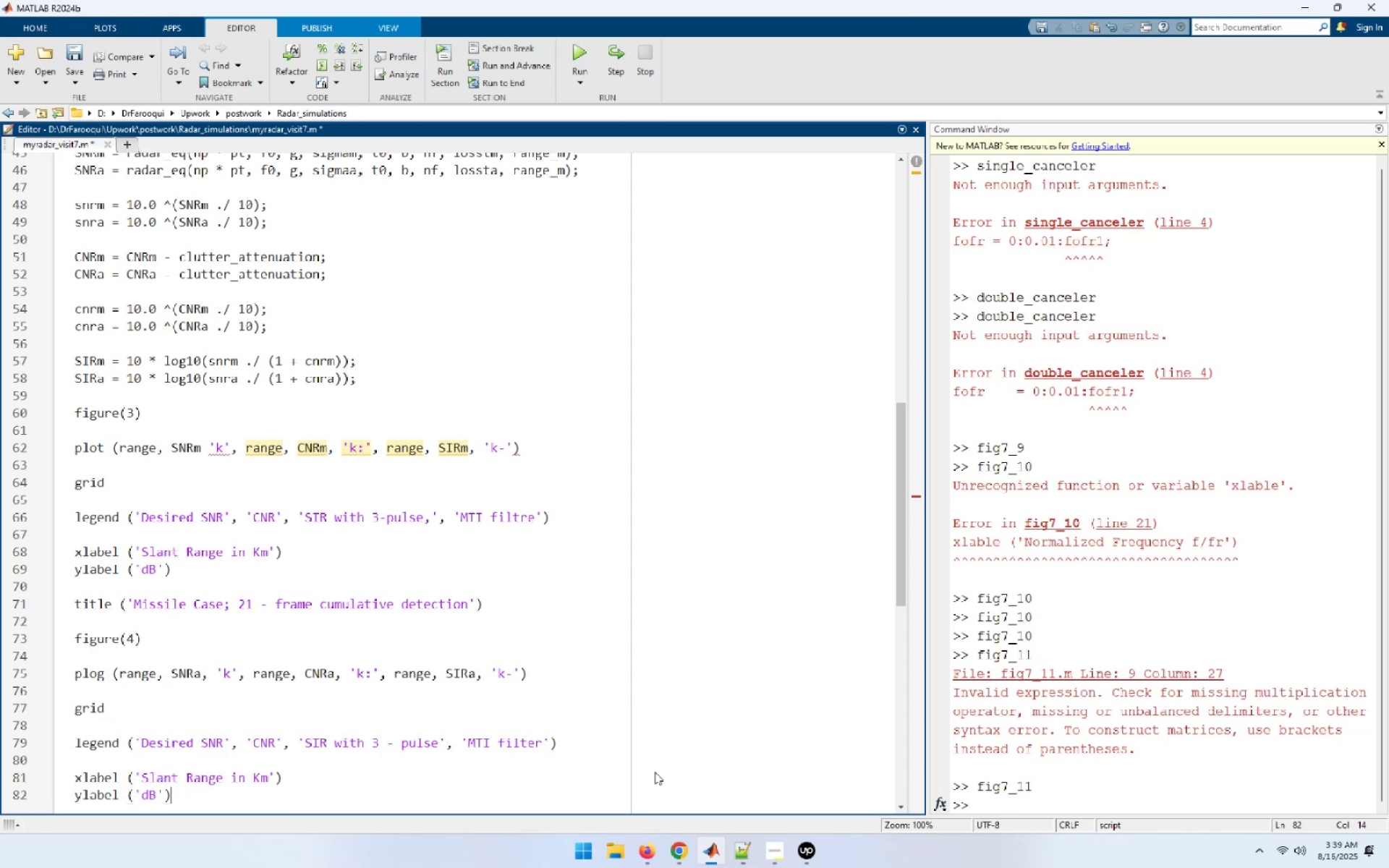 
key(Enter)
 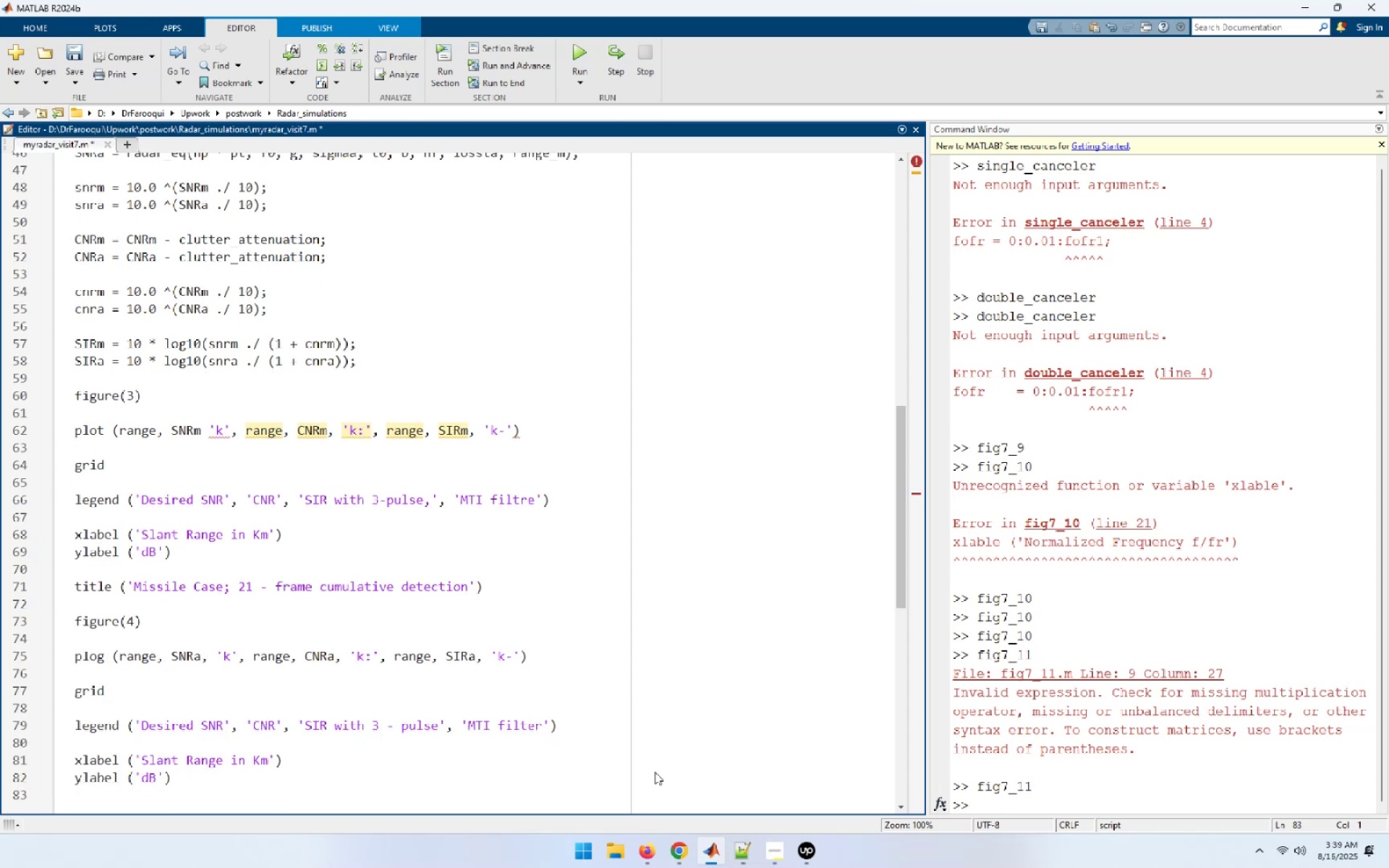 
key(Enter)
 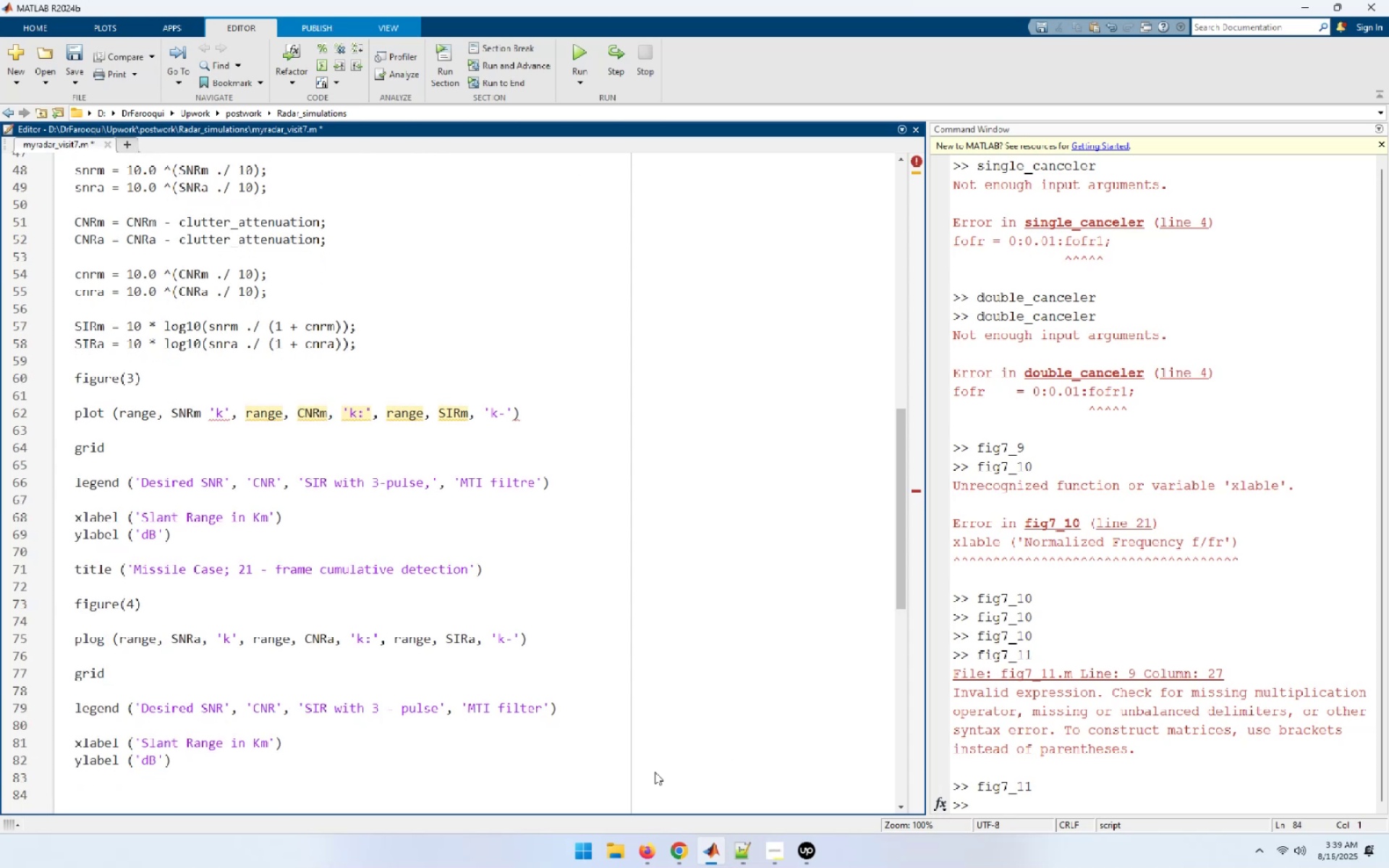 
type(Tit)
key(Backspace)
key(Backspace)
key(Backspace)
type(tie)
key(Backspace)
type(tel ('Aircraft Case; 21 - frame cumulative detection [End])
 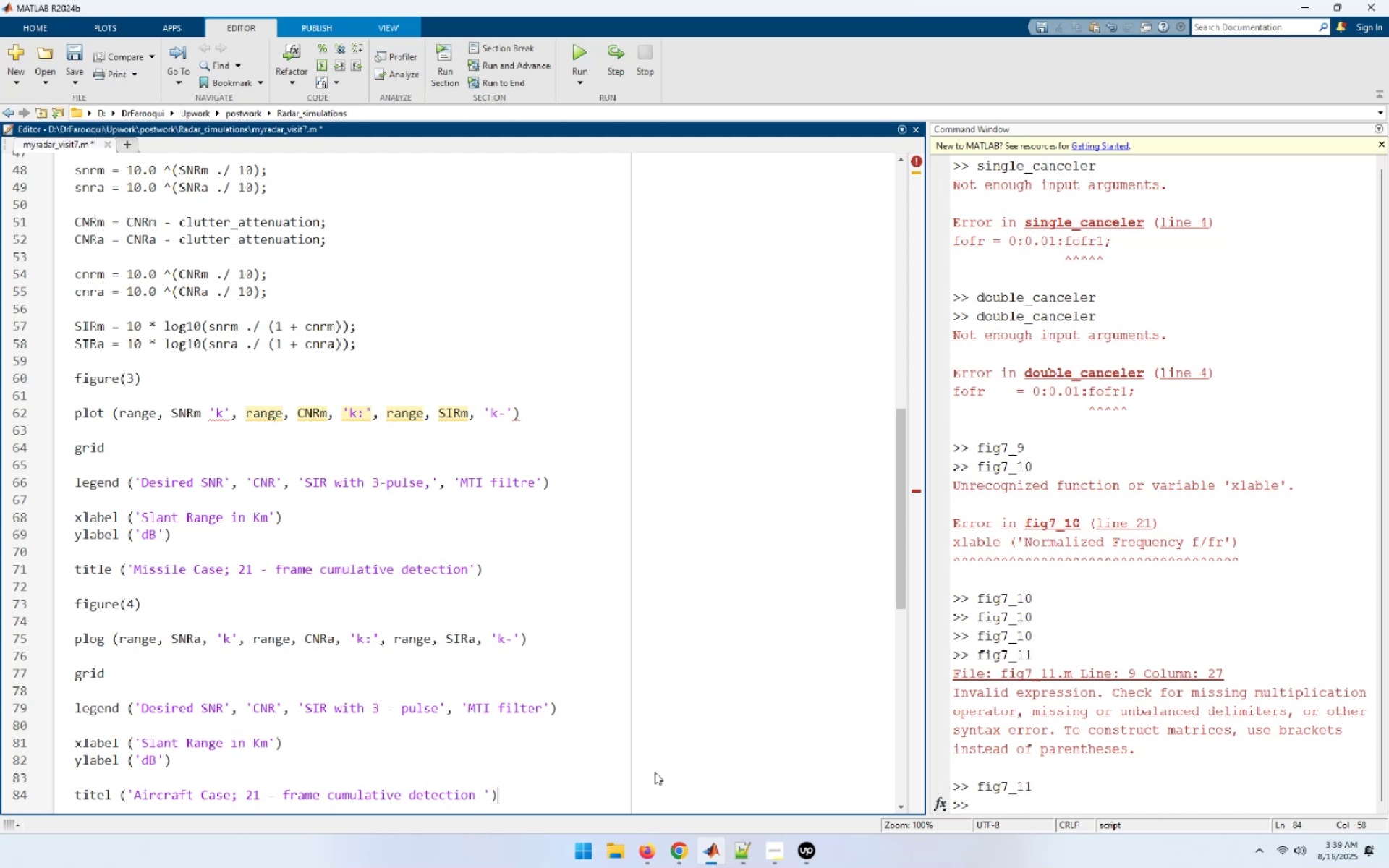 
key(ArrowUp)
 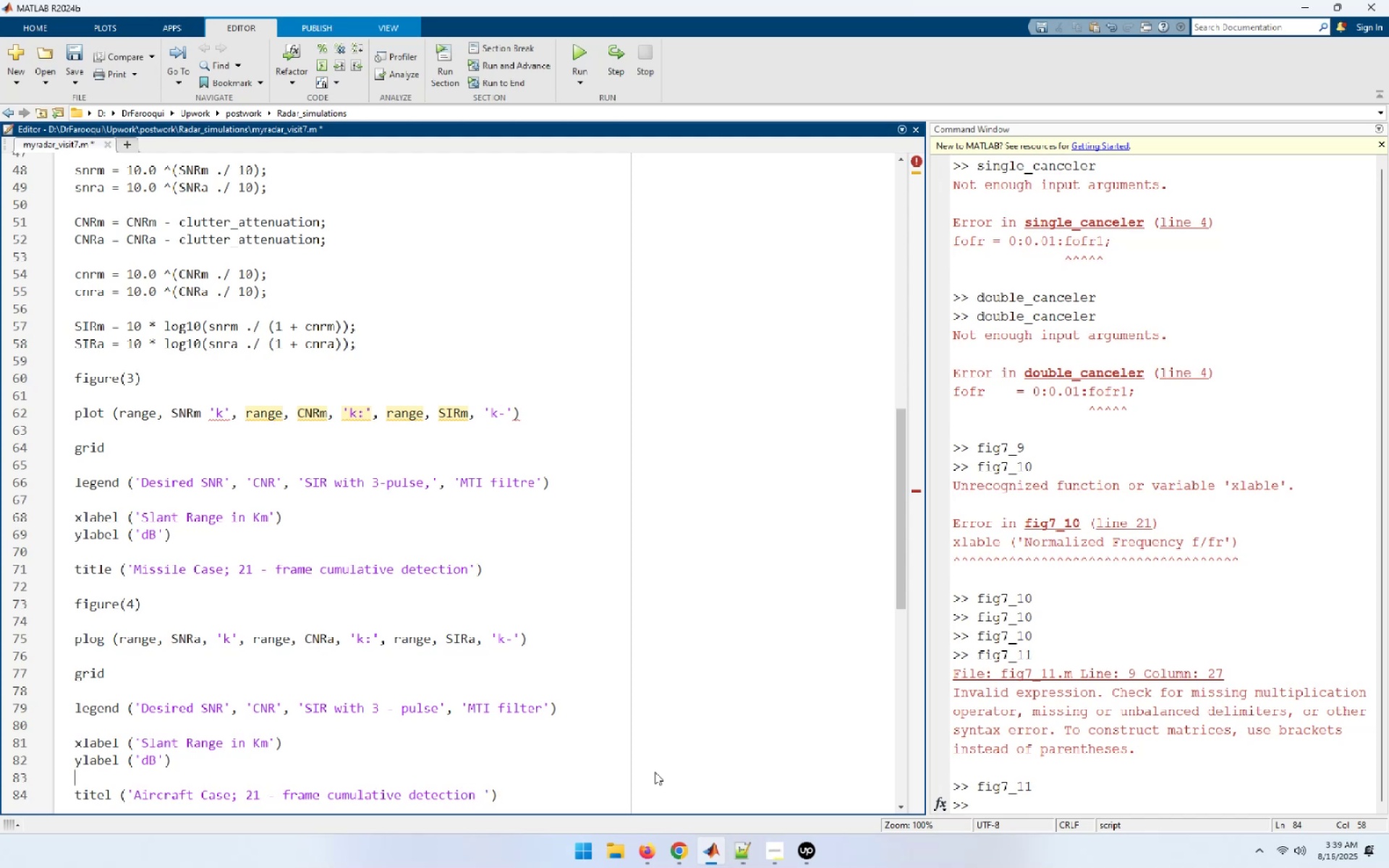 
key(ArrowUp)
 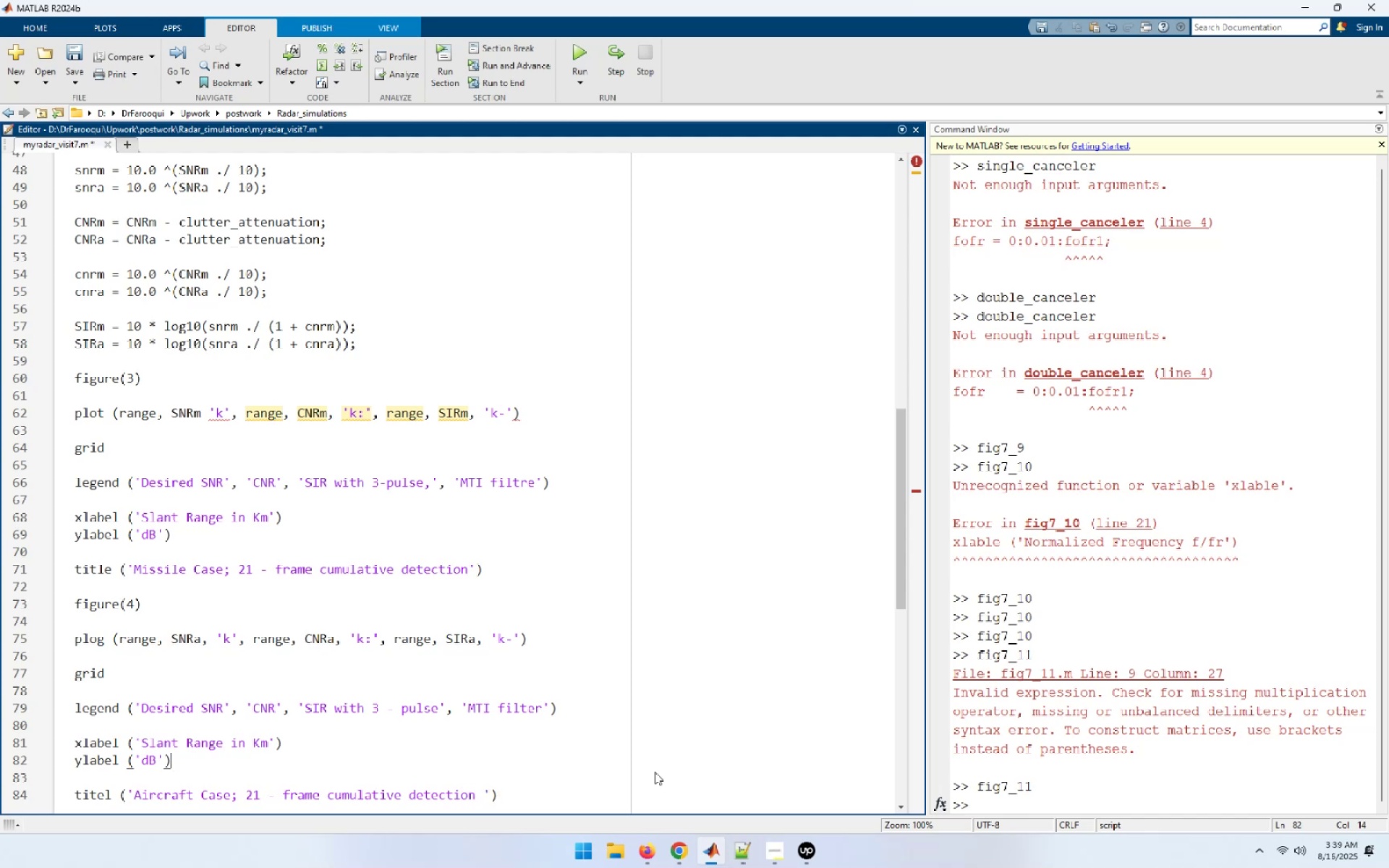 
key(ArrowUp)
 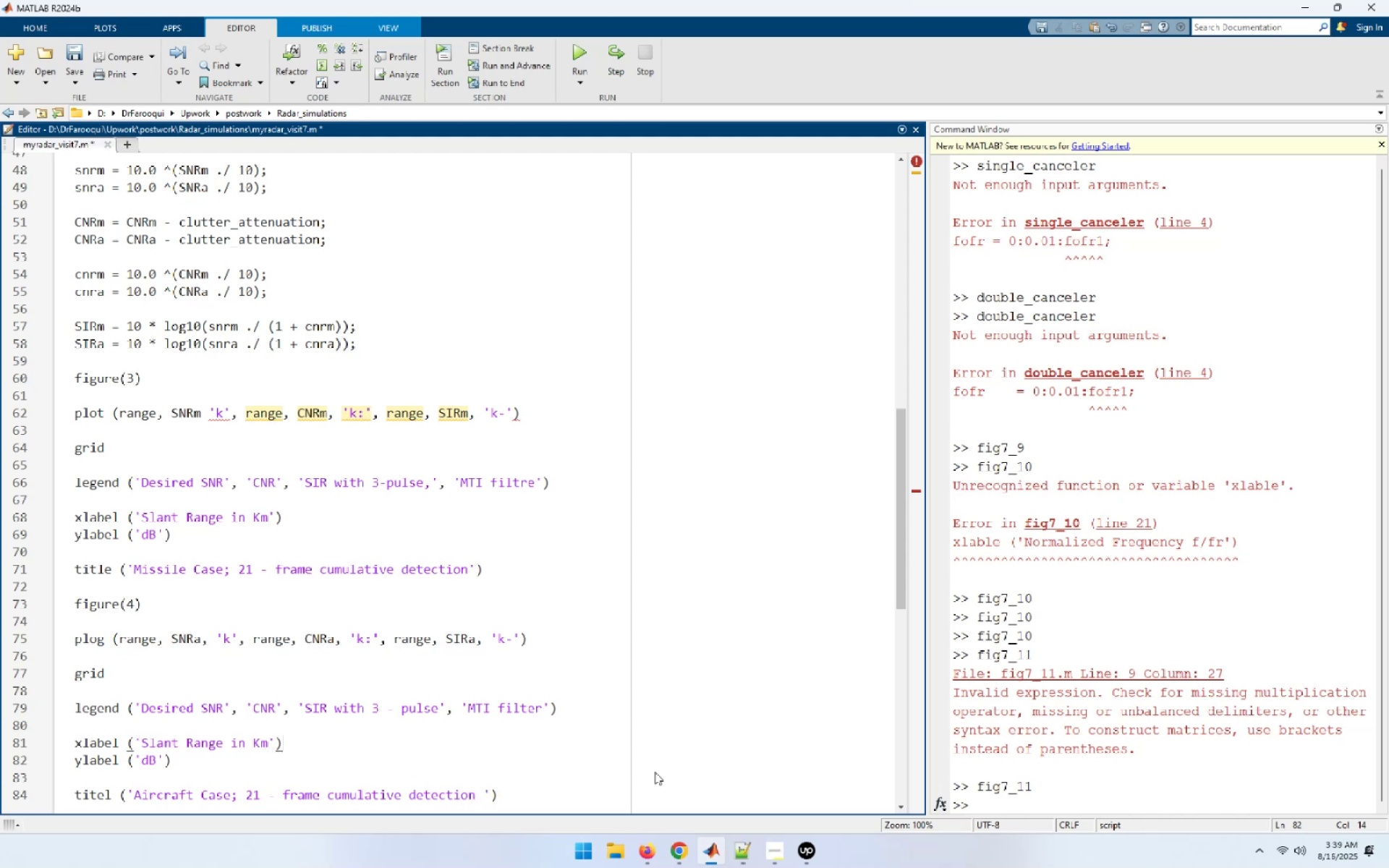 
key(ArrowUp)
 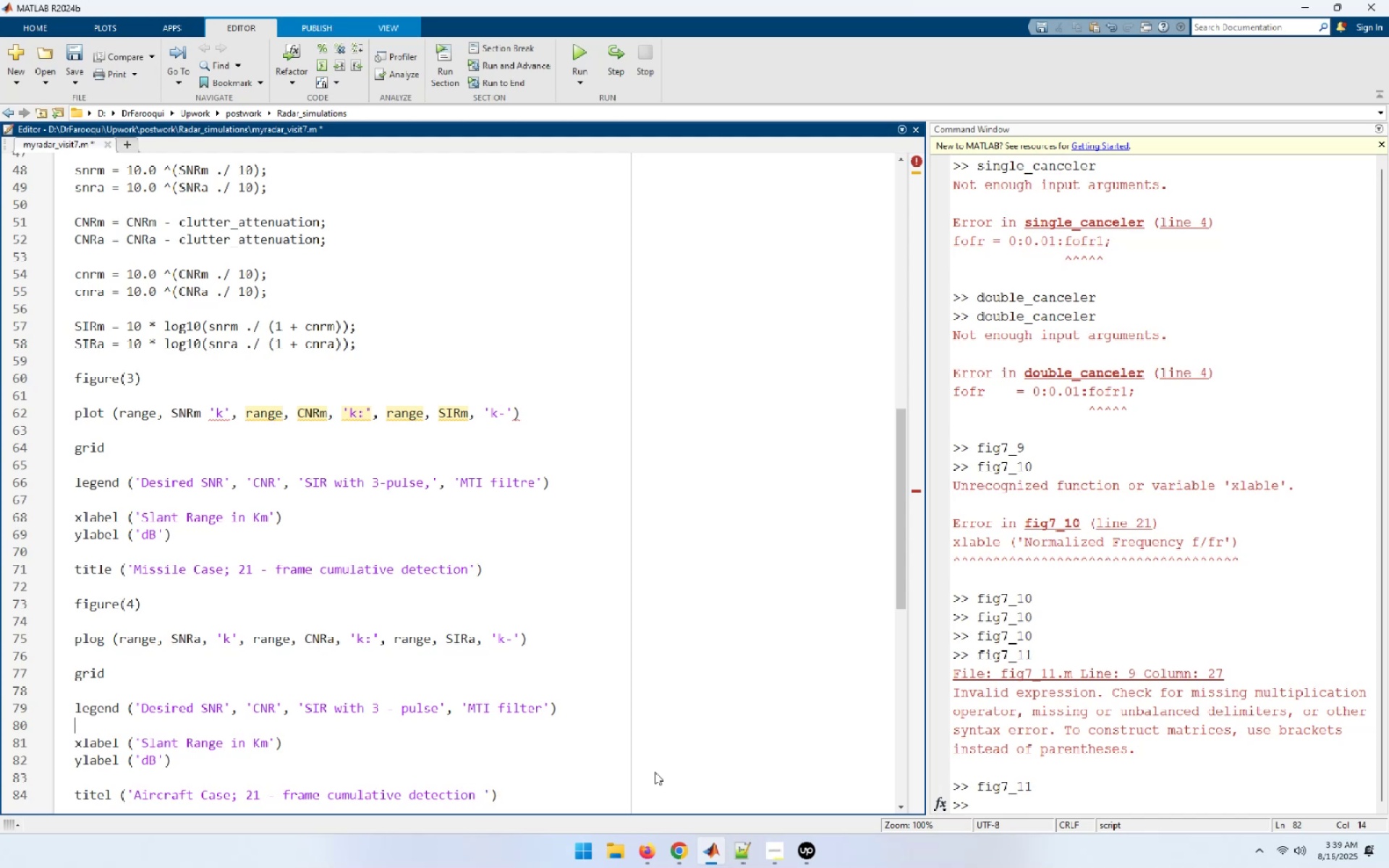 
key(ArrowUp)
 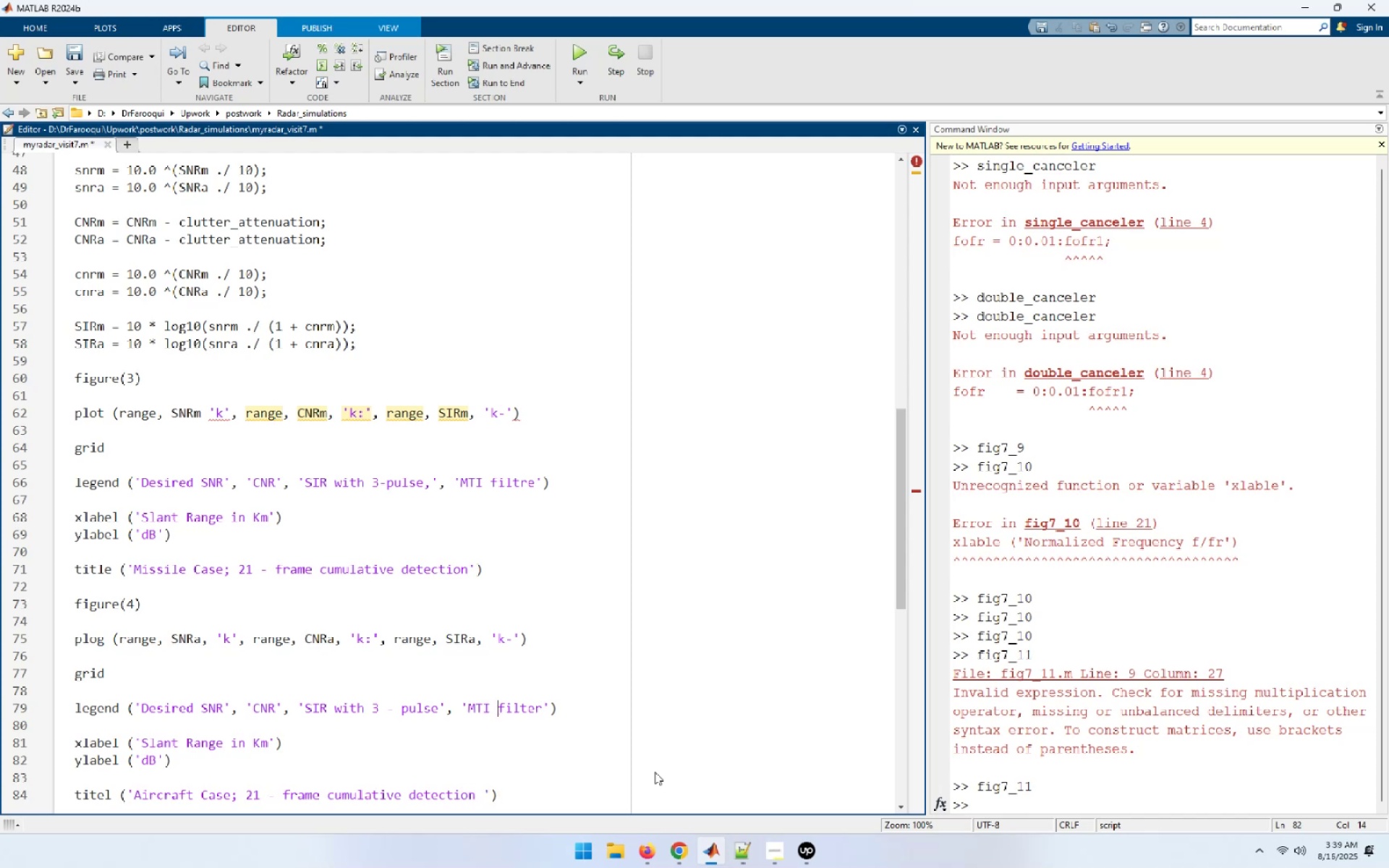 
key(ArrowUp)
 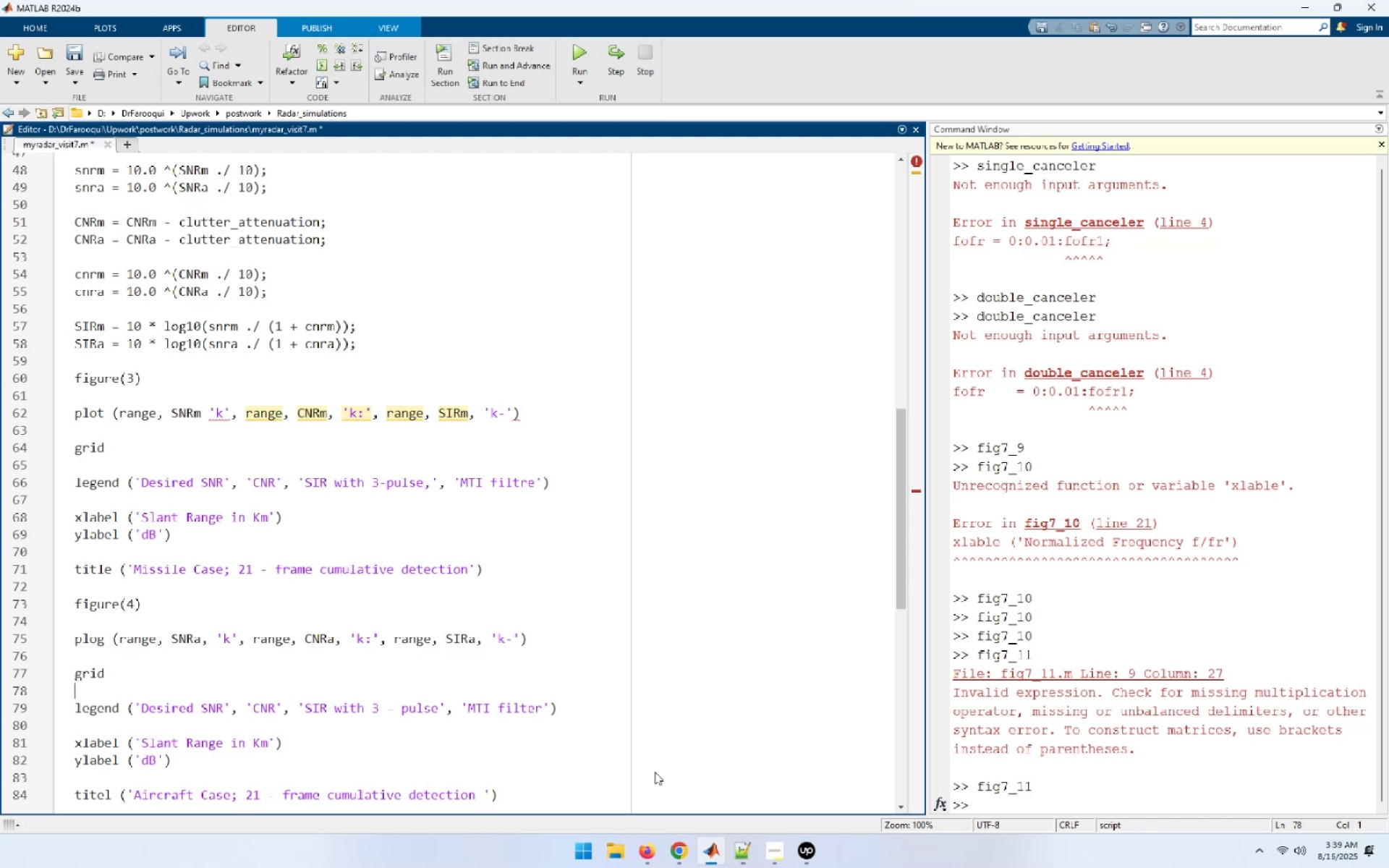 
key(ArrowUp)
 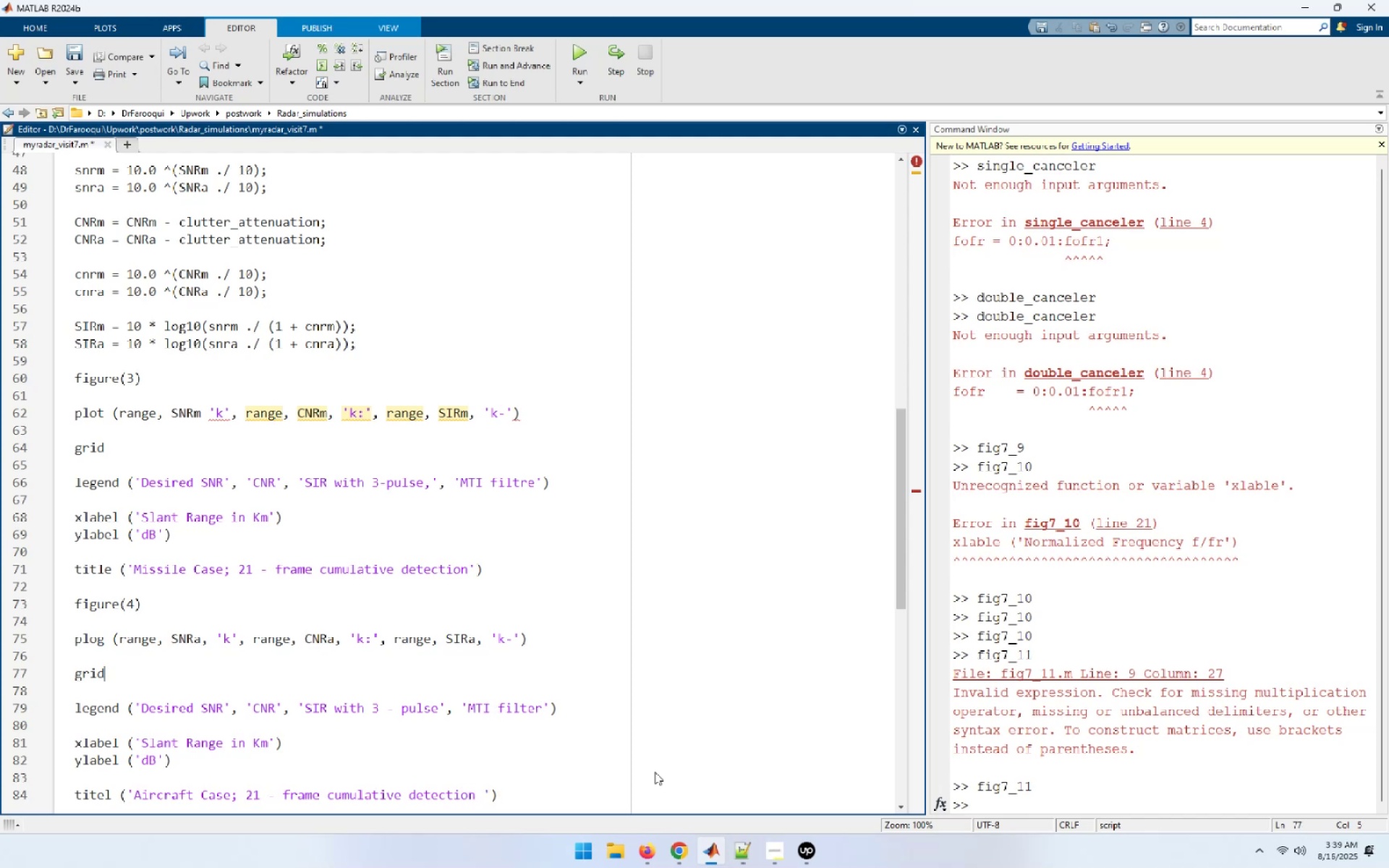 
hold_key(key=ArrowUp, duration=0.38)
 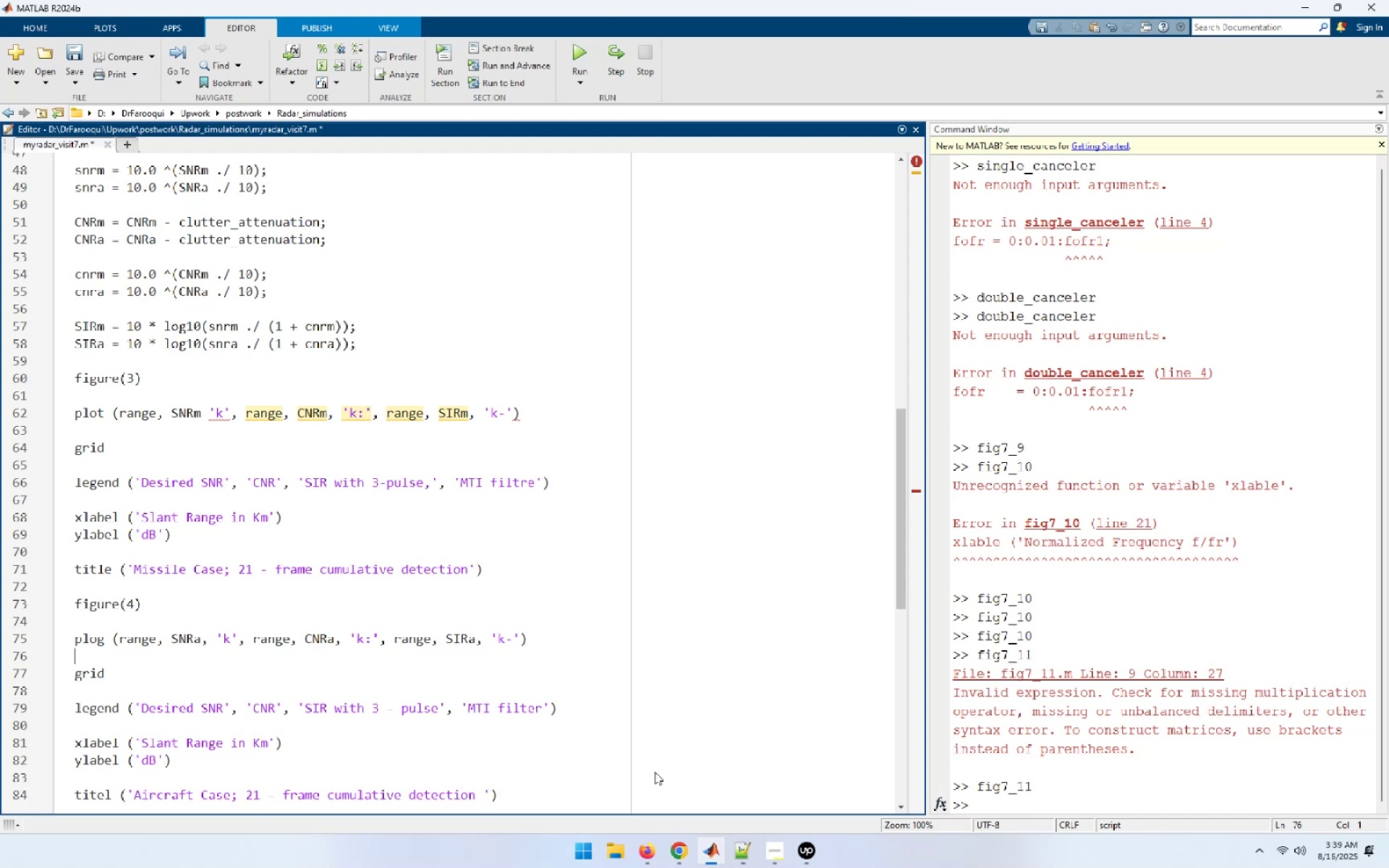 
key(ArrowUp)
 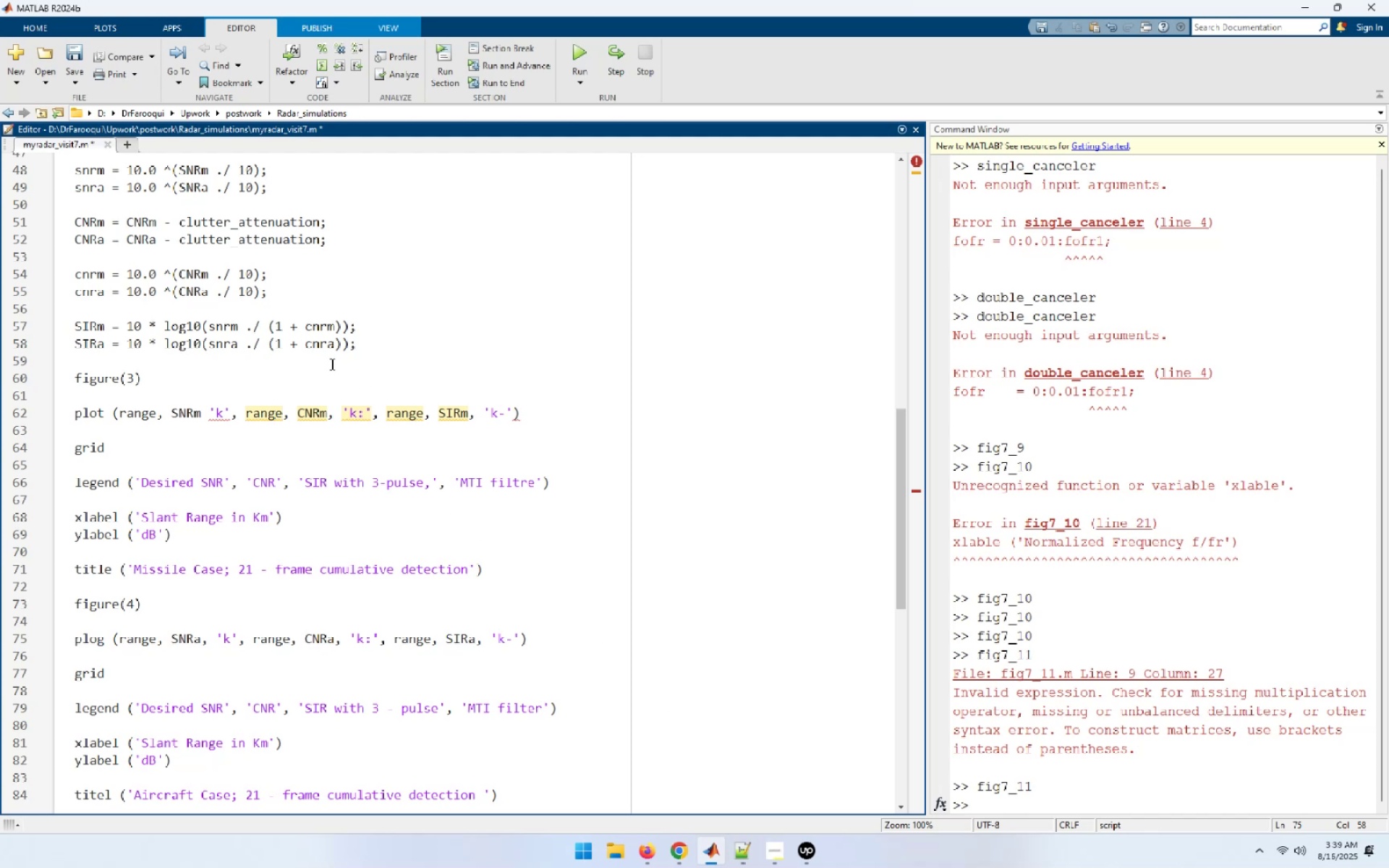 
wait(7.54)
 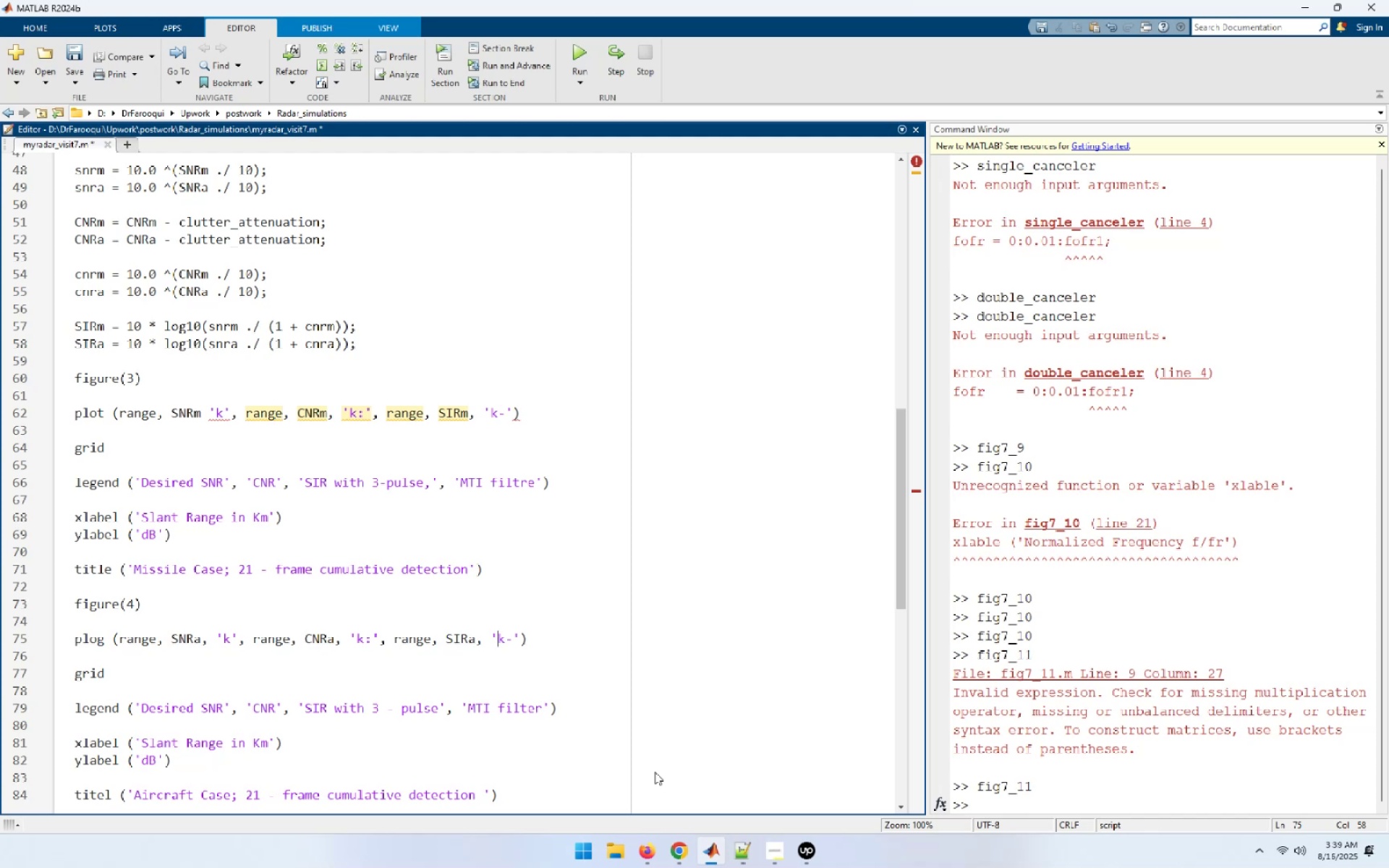 
left_click([76, 54])
 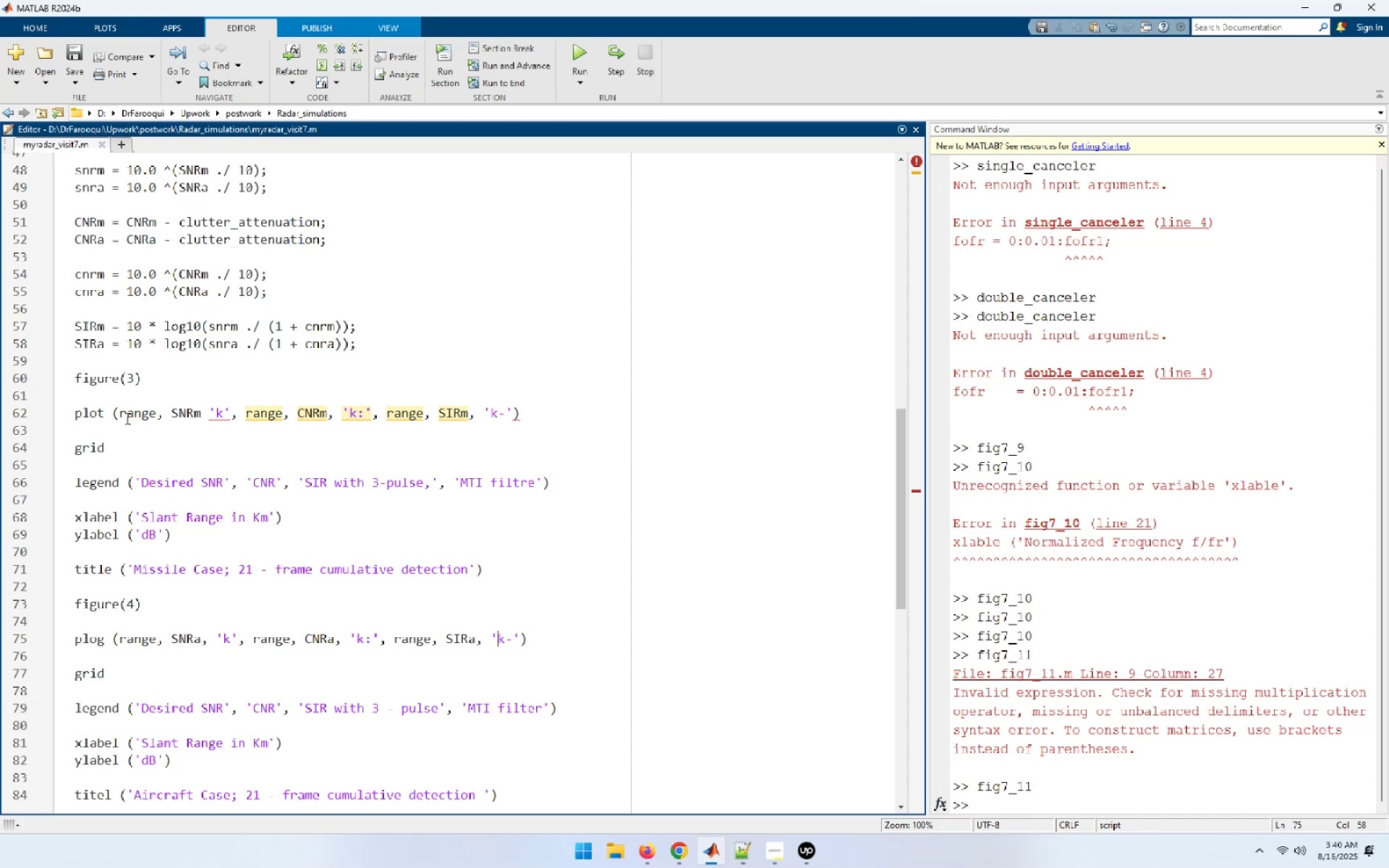 
left_click([200, 417])
 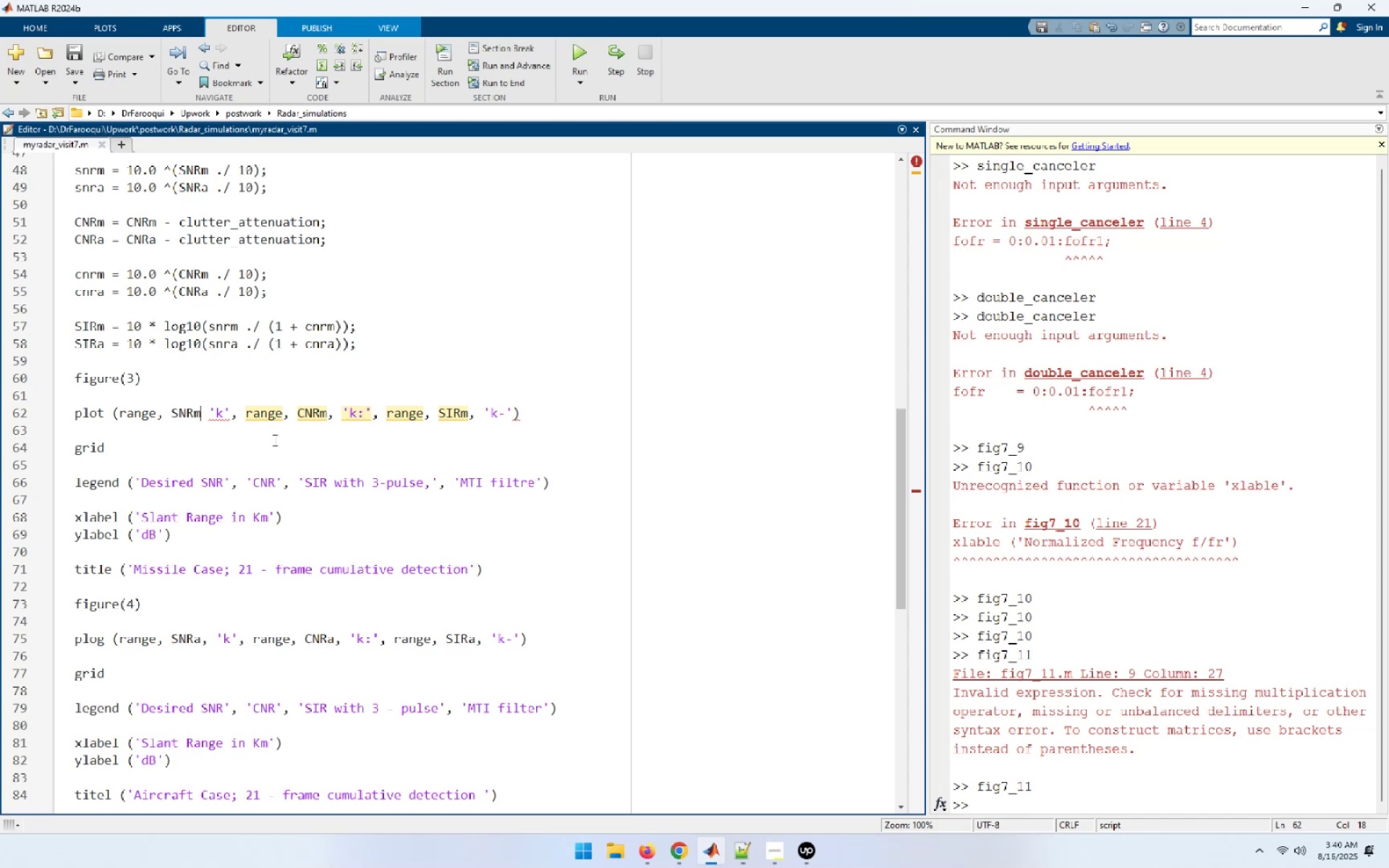 
key(Comma)
 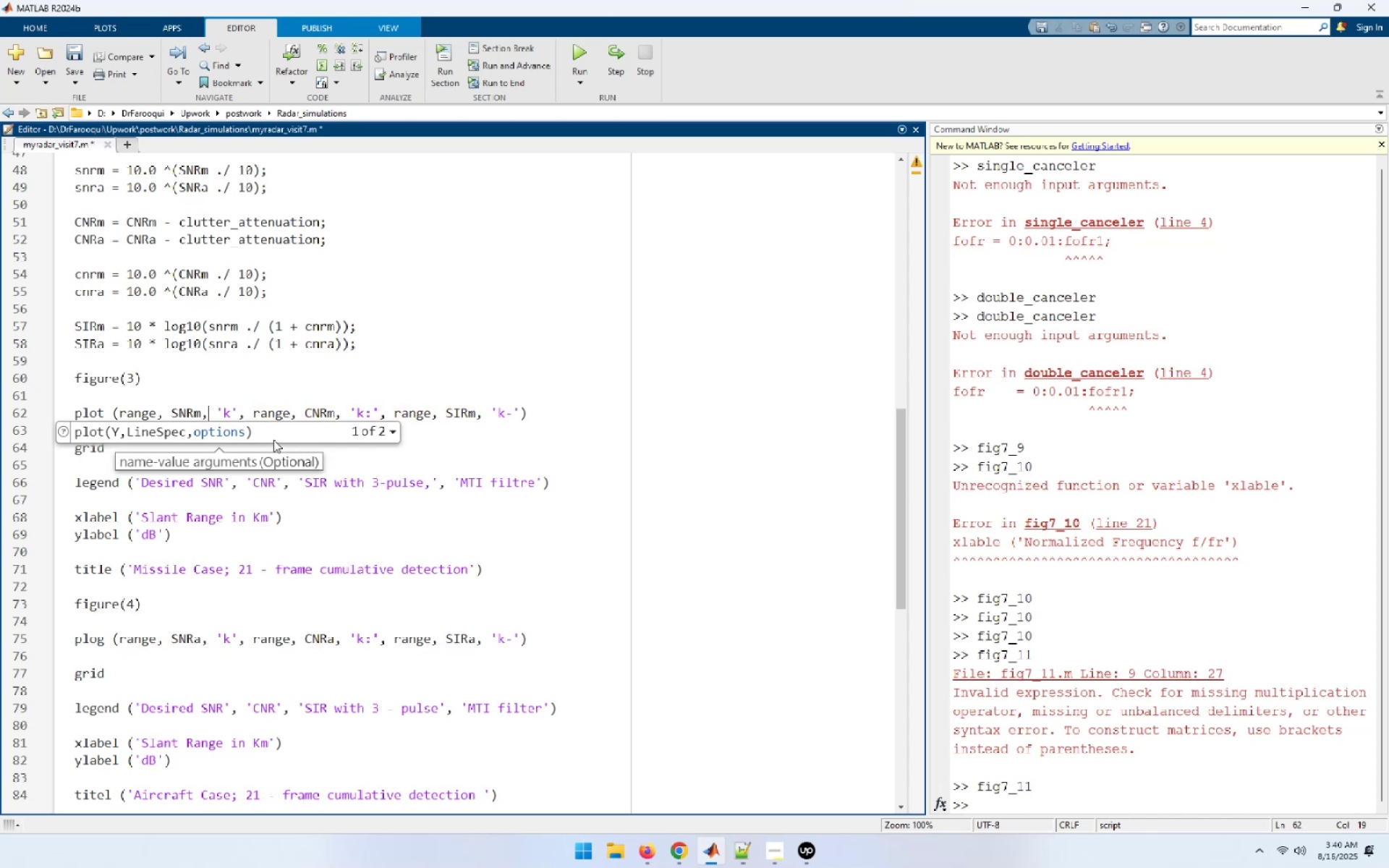 
key(ArrowDown)
 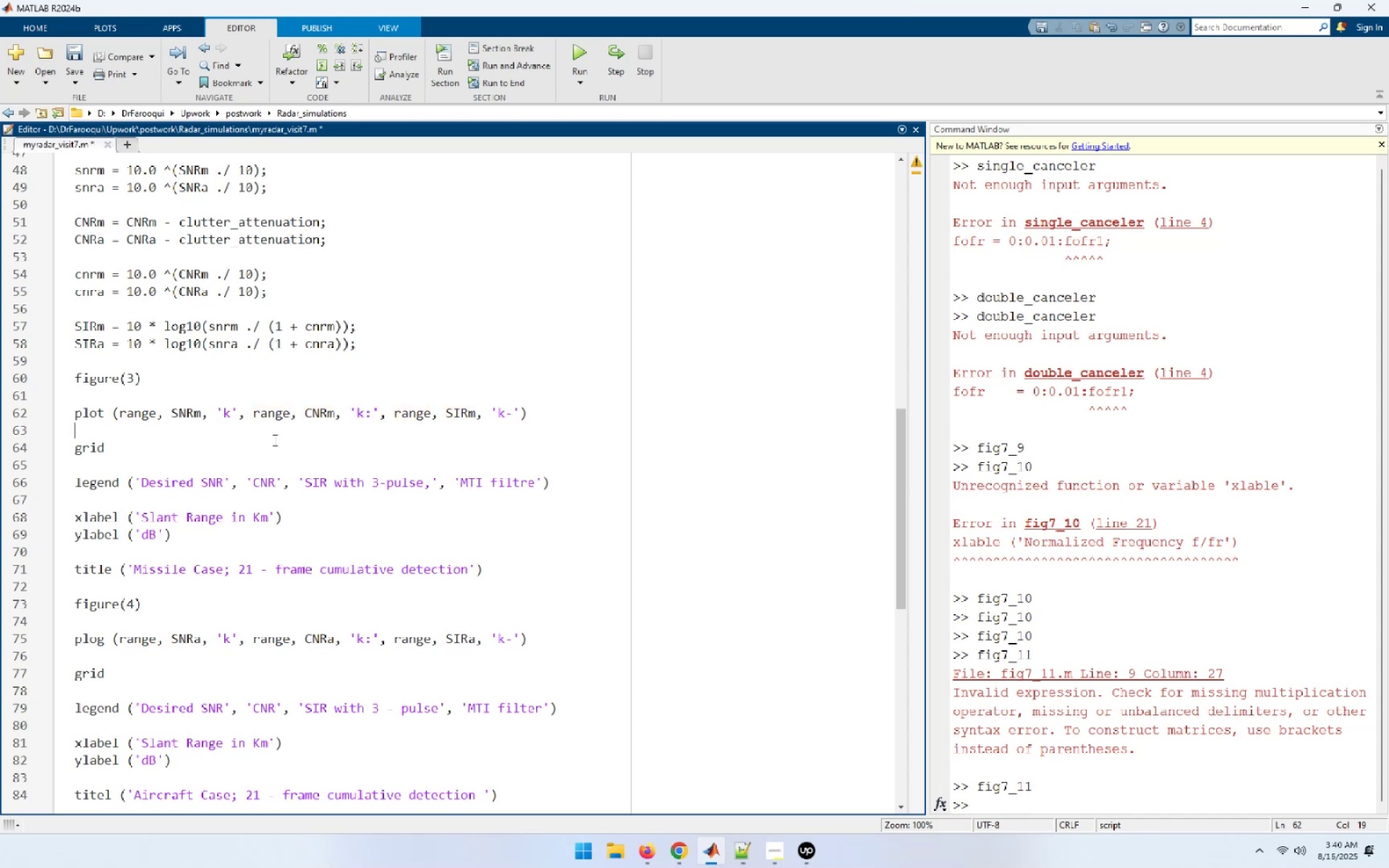 
key(ArrowDown)
 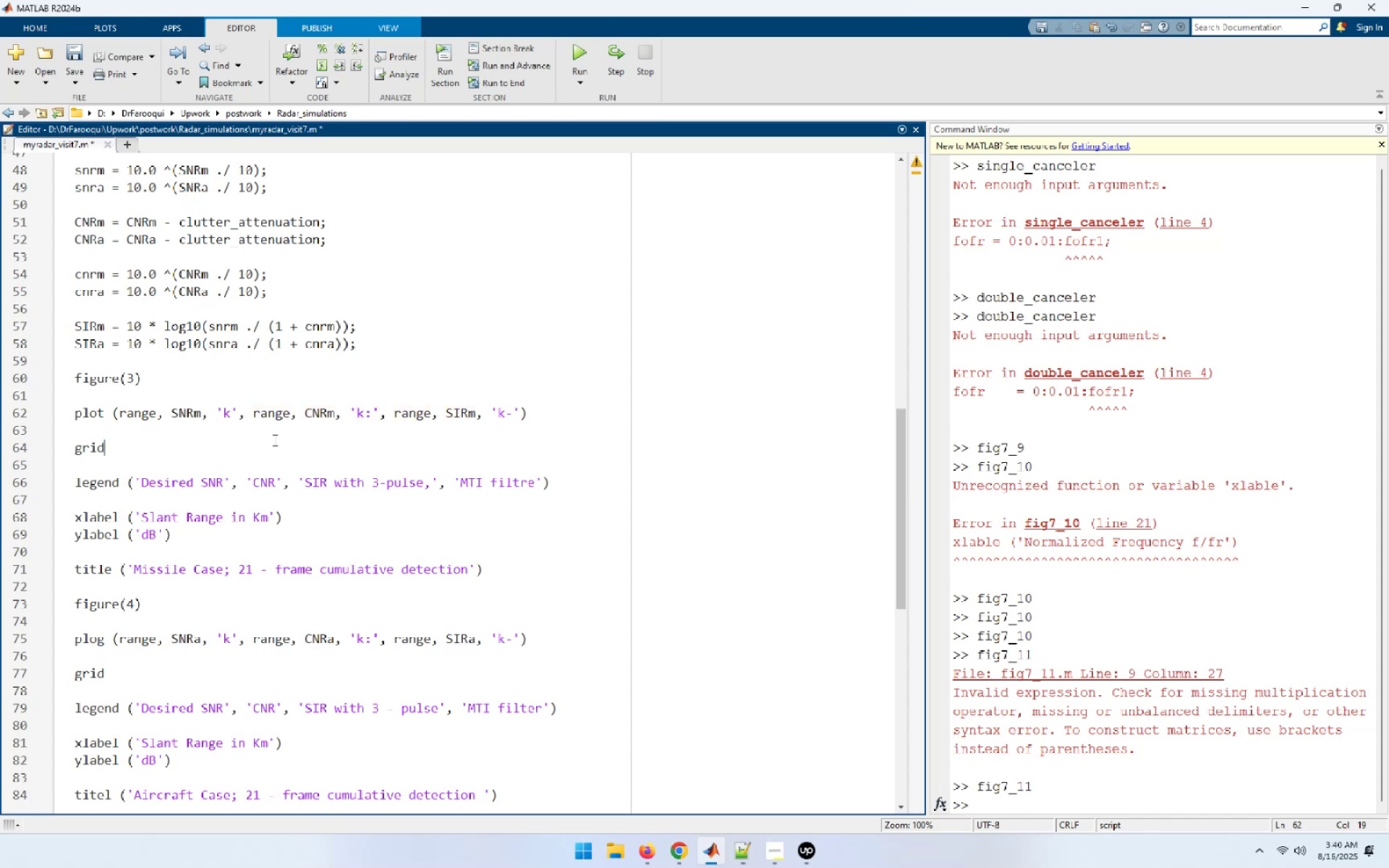 
key(ArrowDown)
 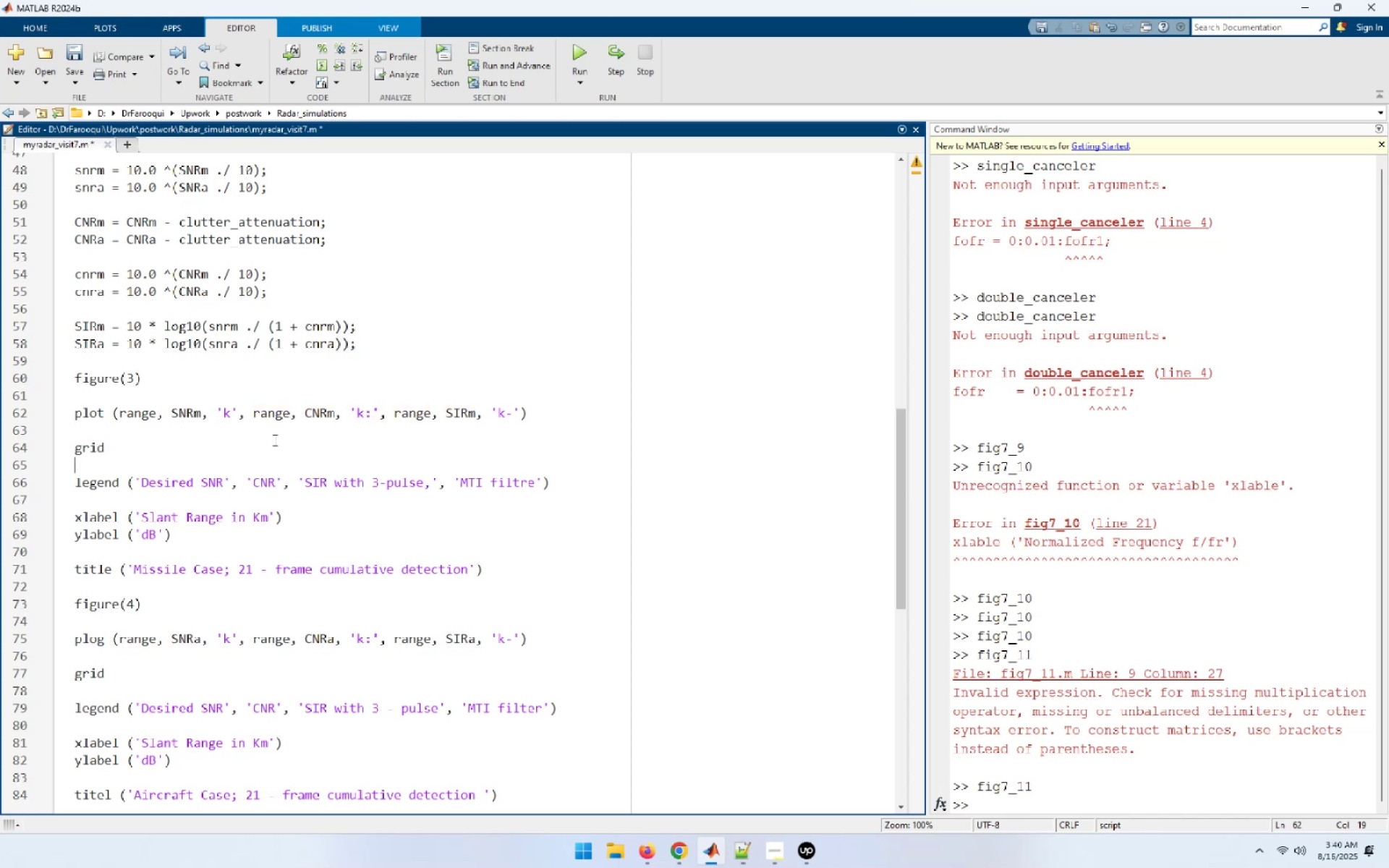 
key(ArrowDown)
 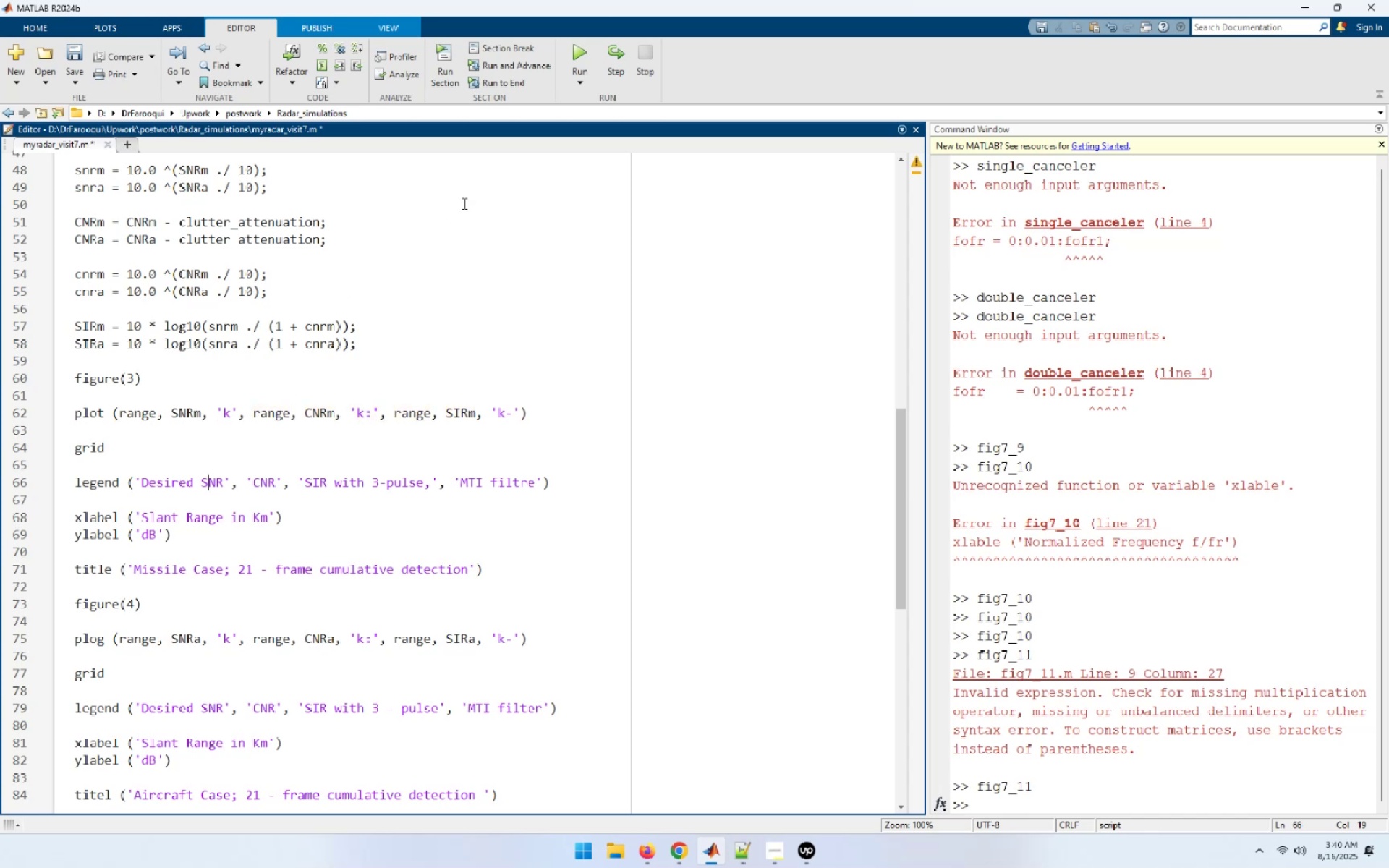 
left_click([579, 53])
 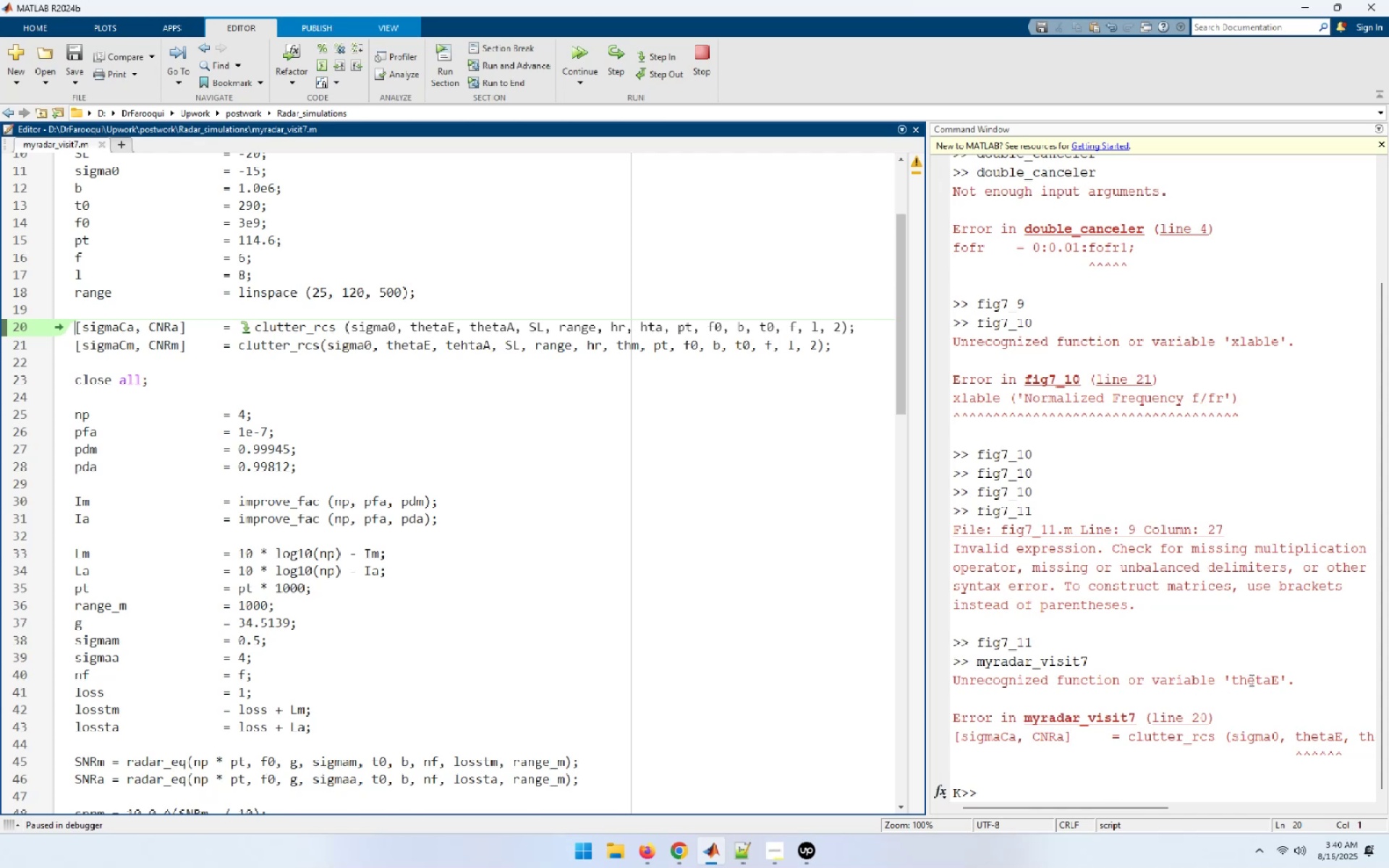 
wait(21.88)
 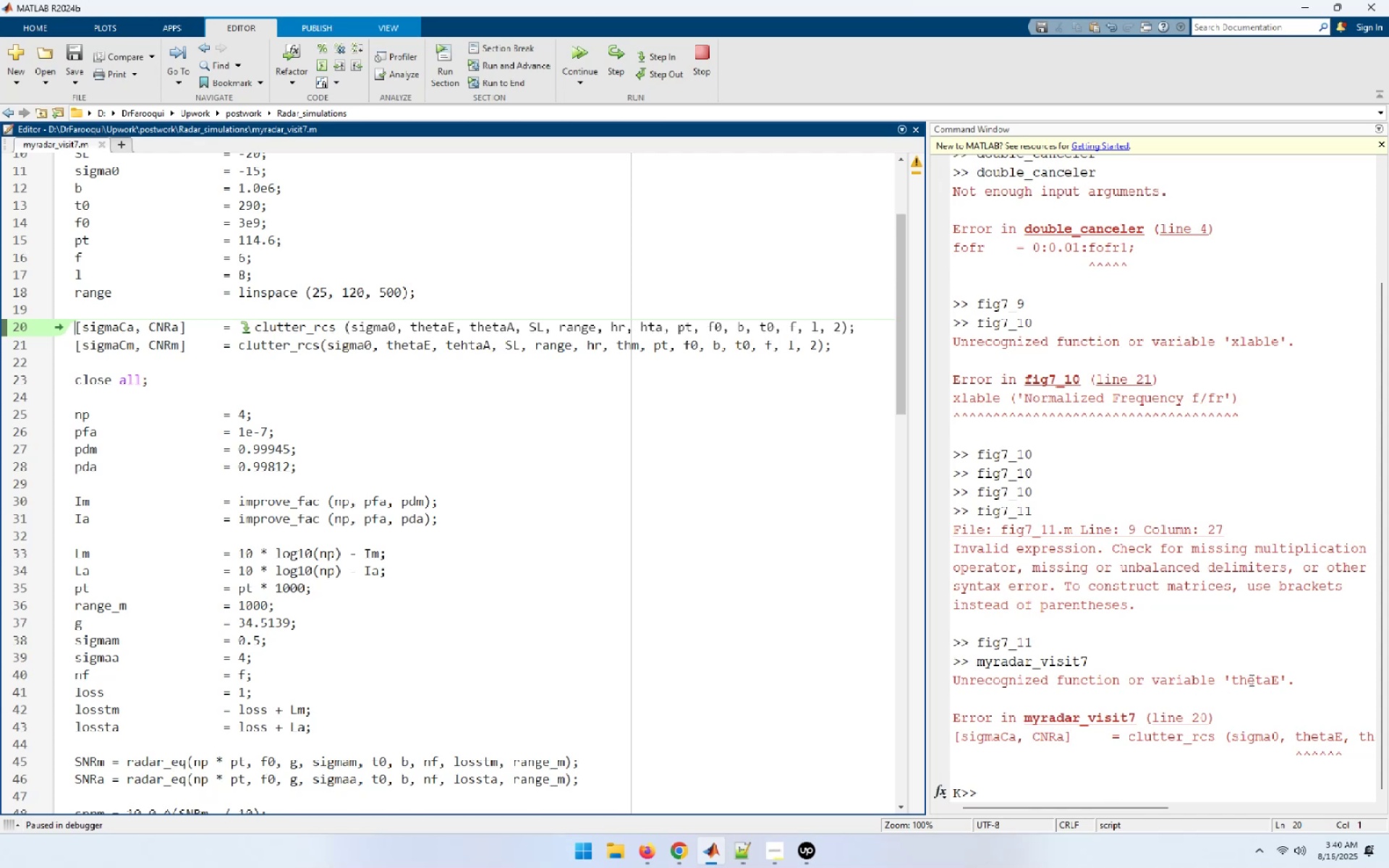 
scroll: coordinate [218, 414], scroll_direction: up, amount: 2.0
 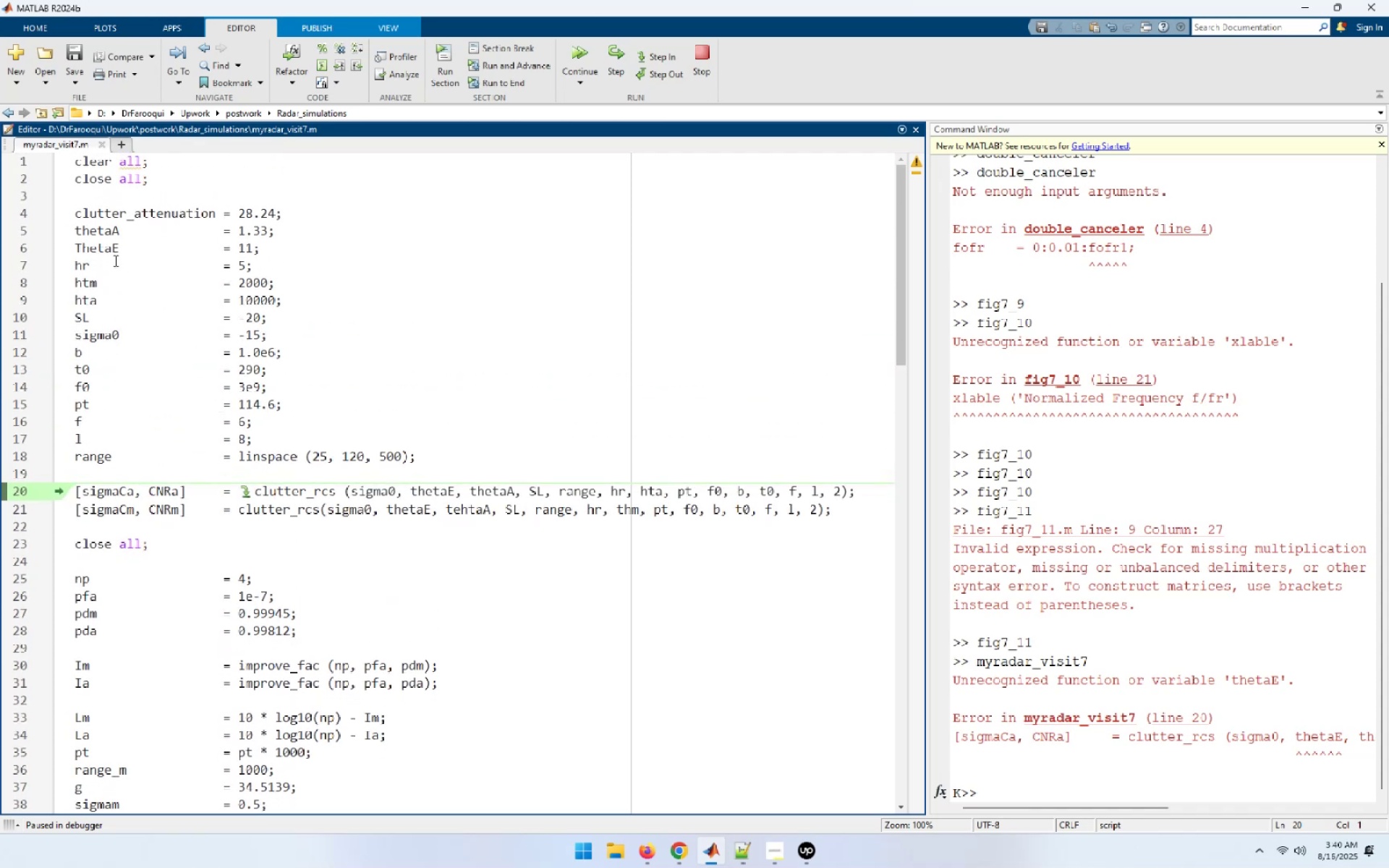 
left_click([80, 246])
 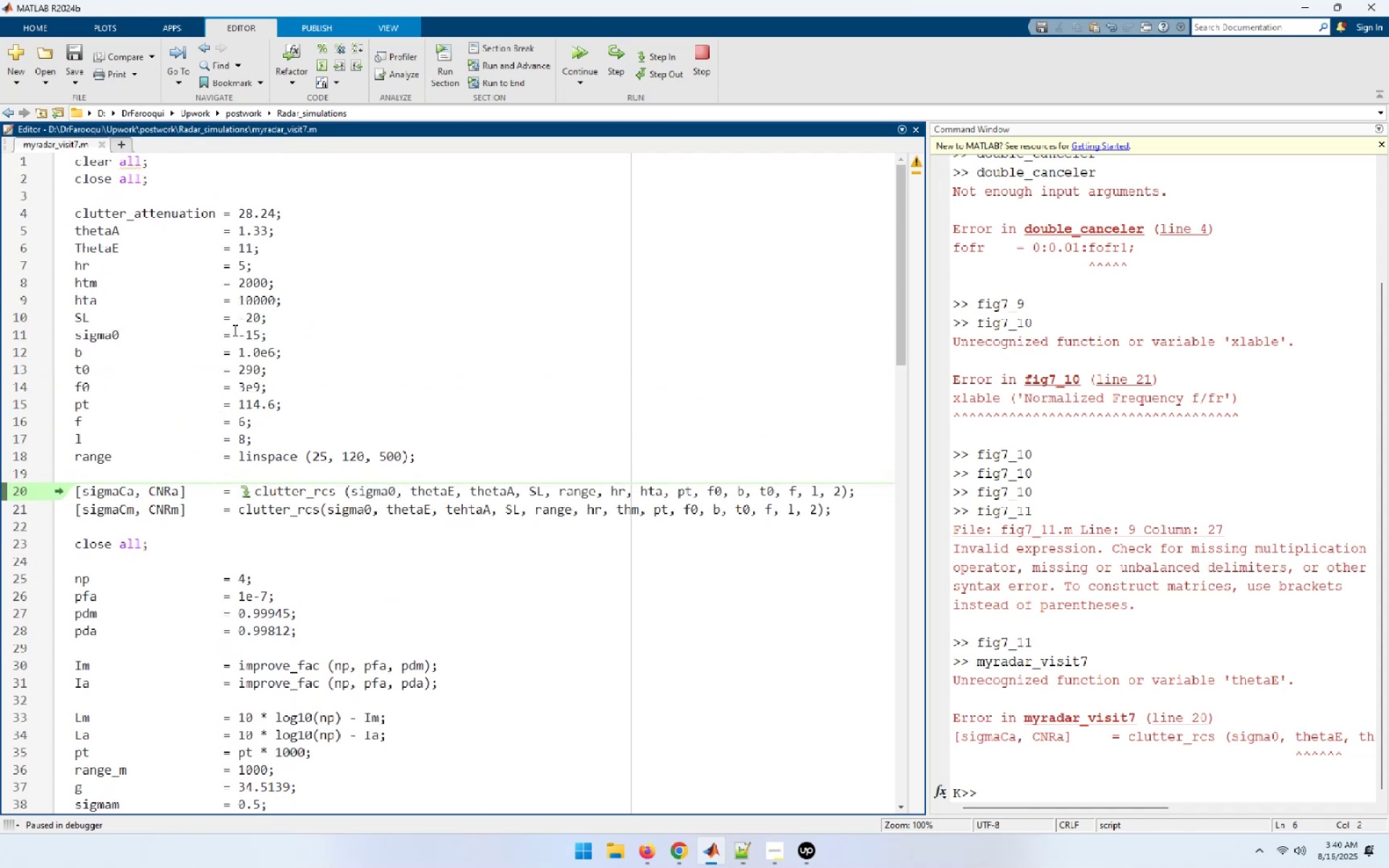 
key(Backspace)
 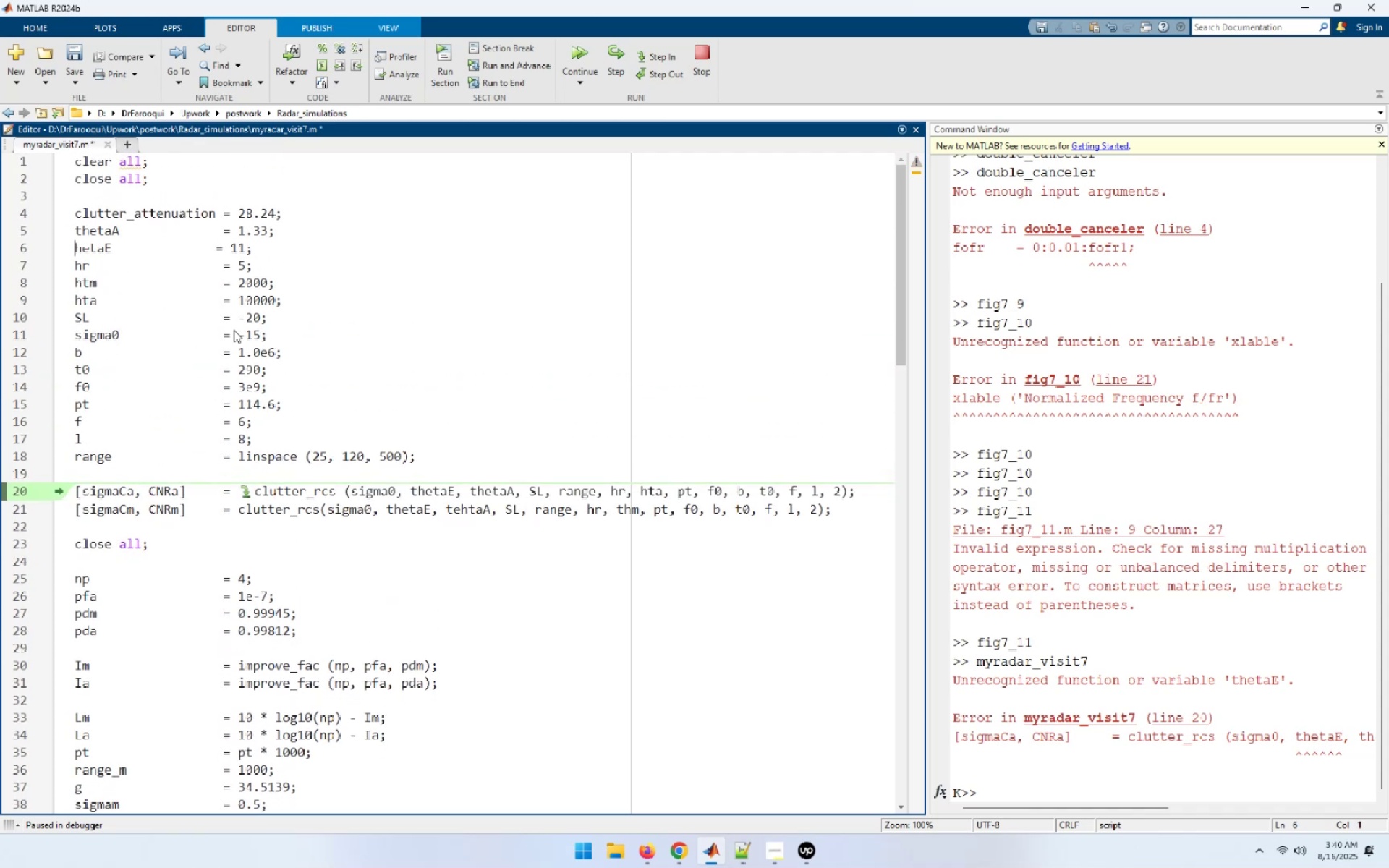 
key(T)
 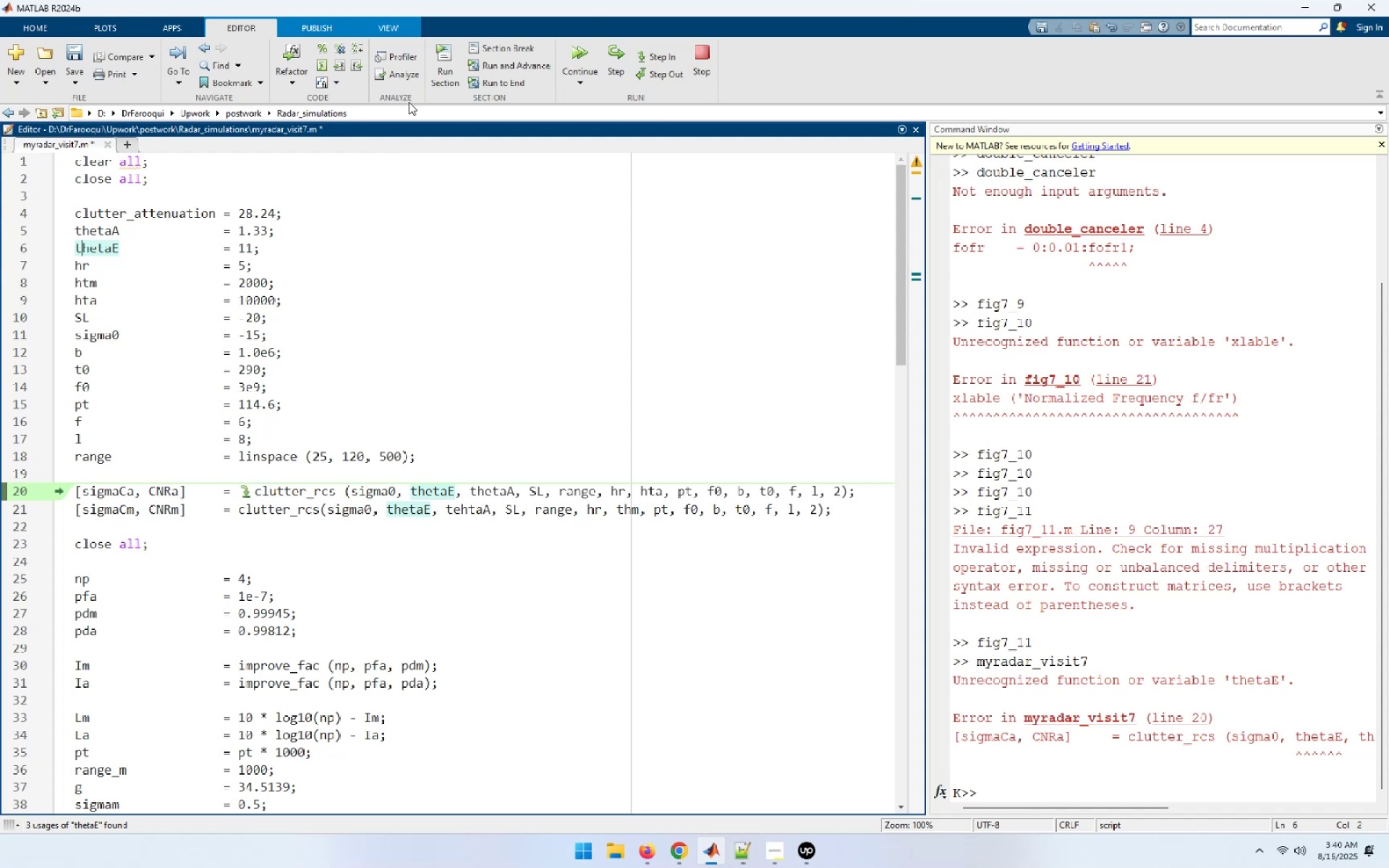 
key(Control+S)
 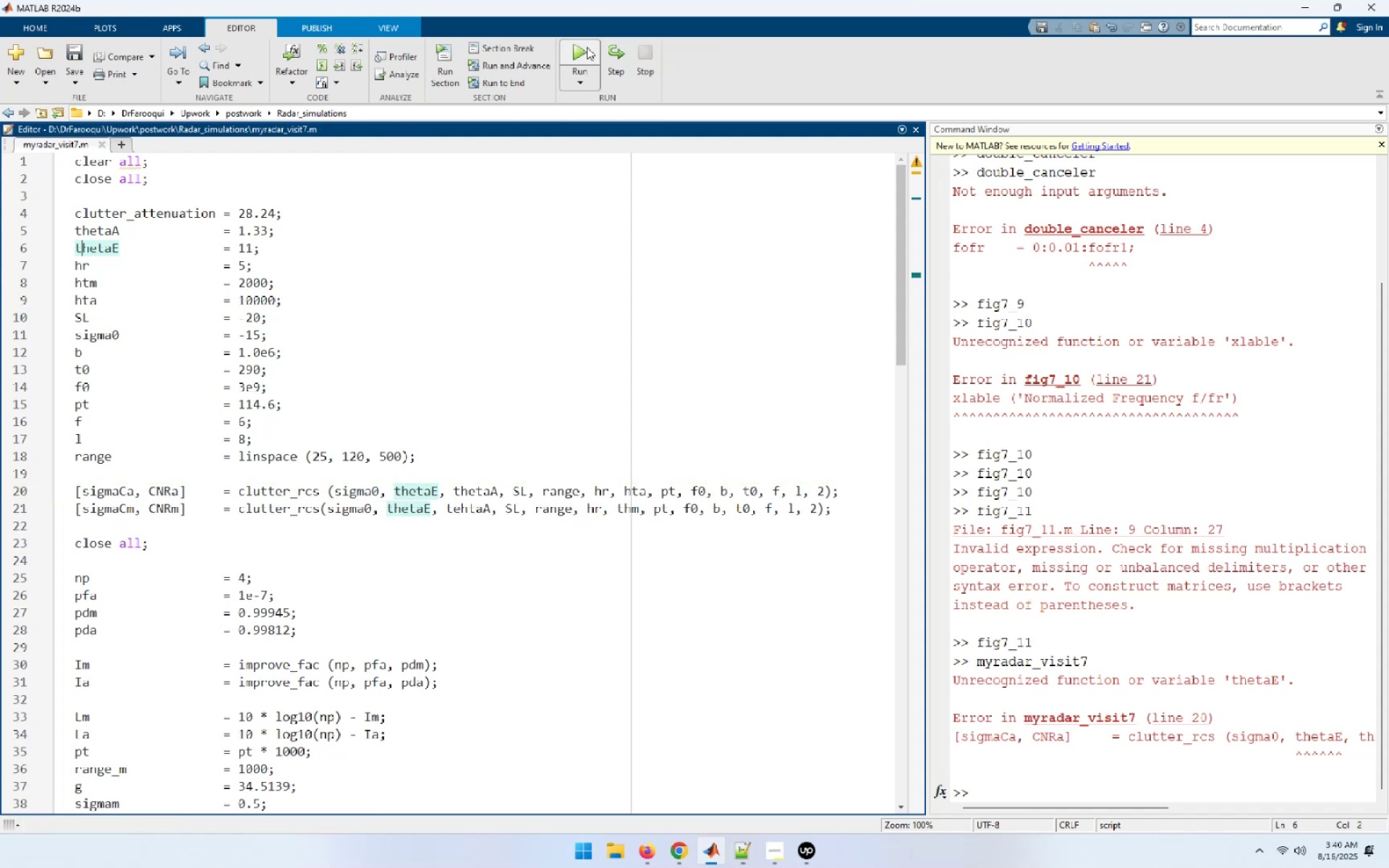 
left_click([580, 48])
 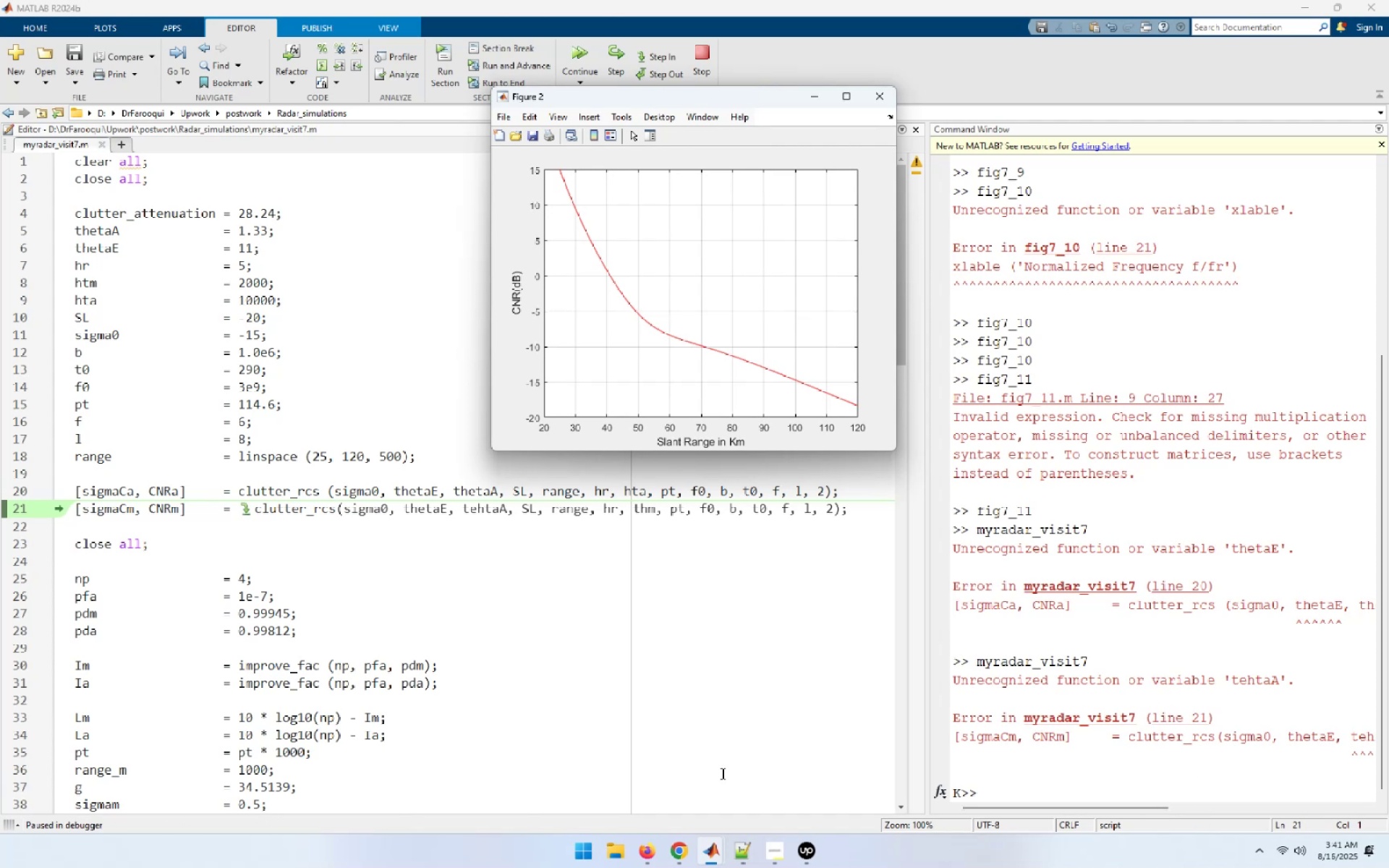 
wait(17.74)
 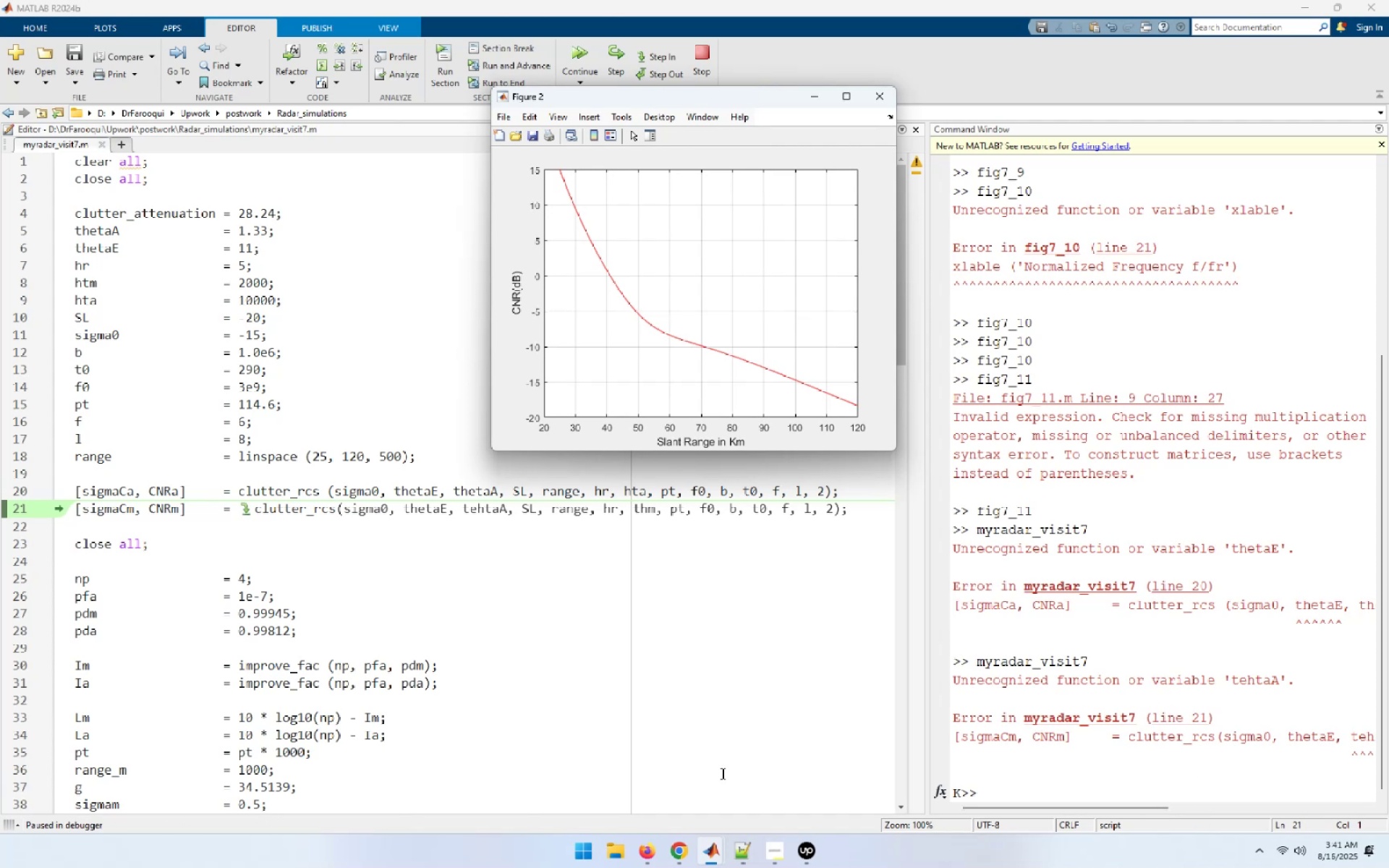 
mouse_move([488, 523])
 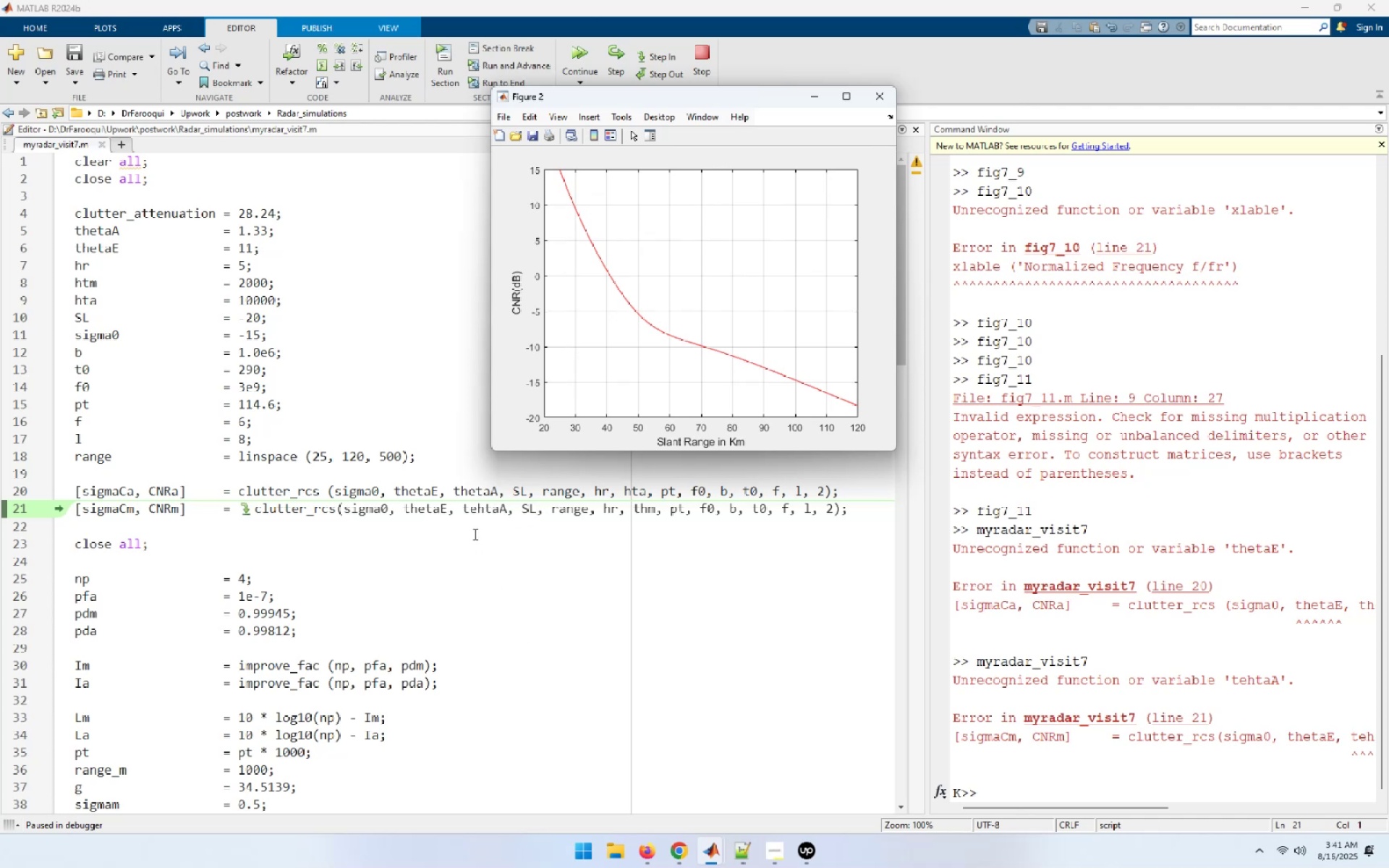 
left_click([472, 509])
 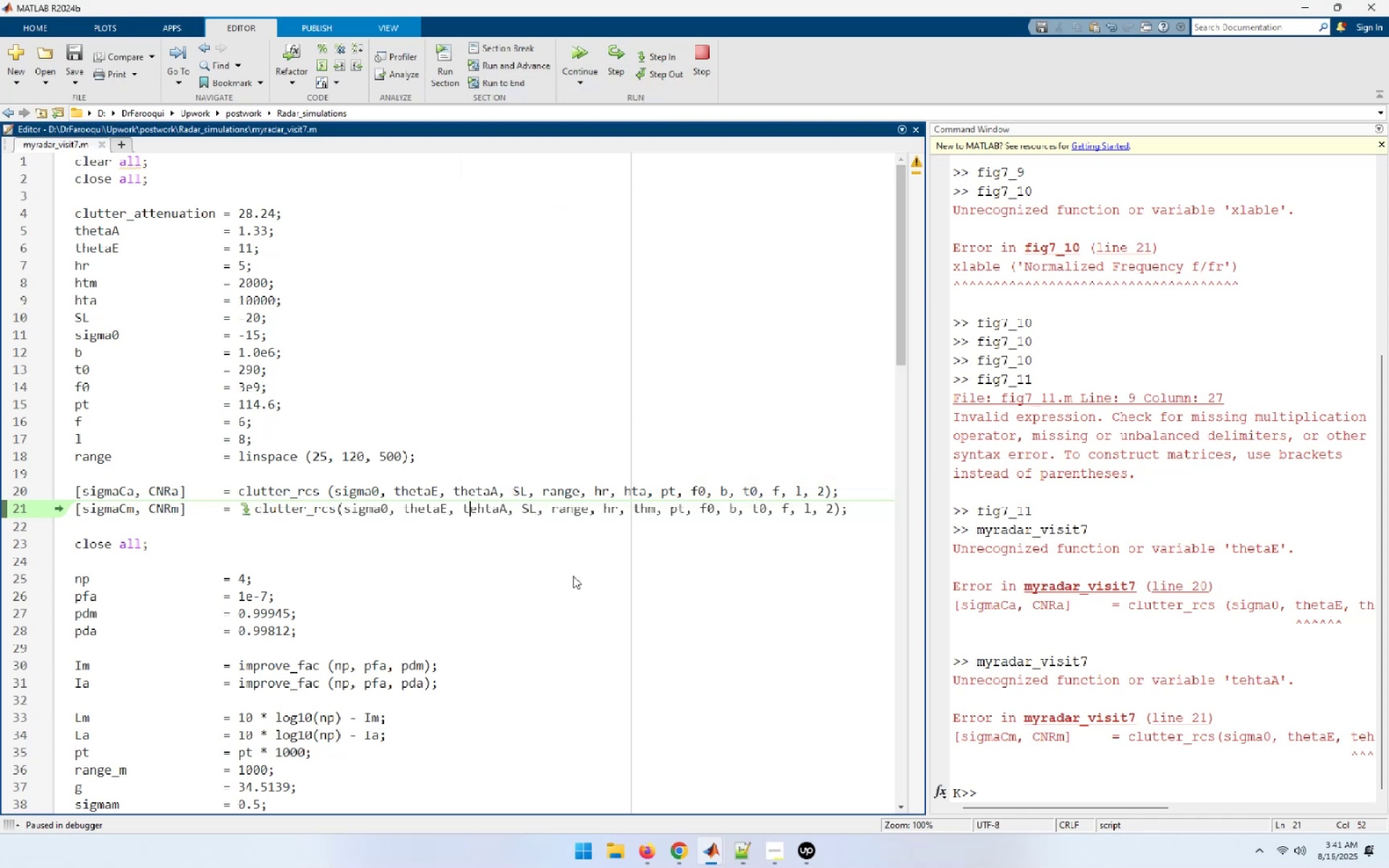 
key(Delete)
 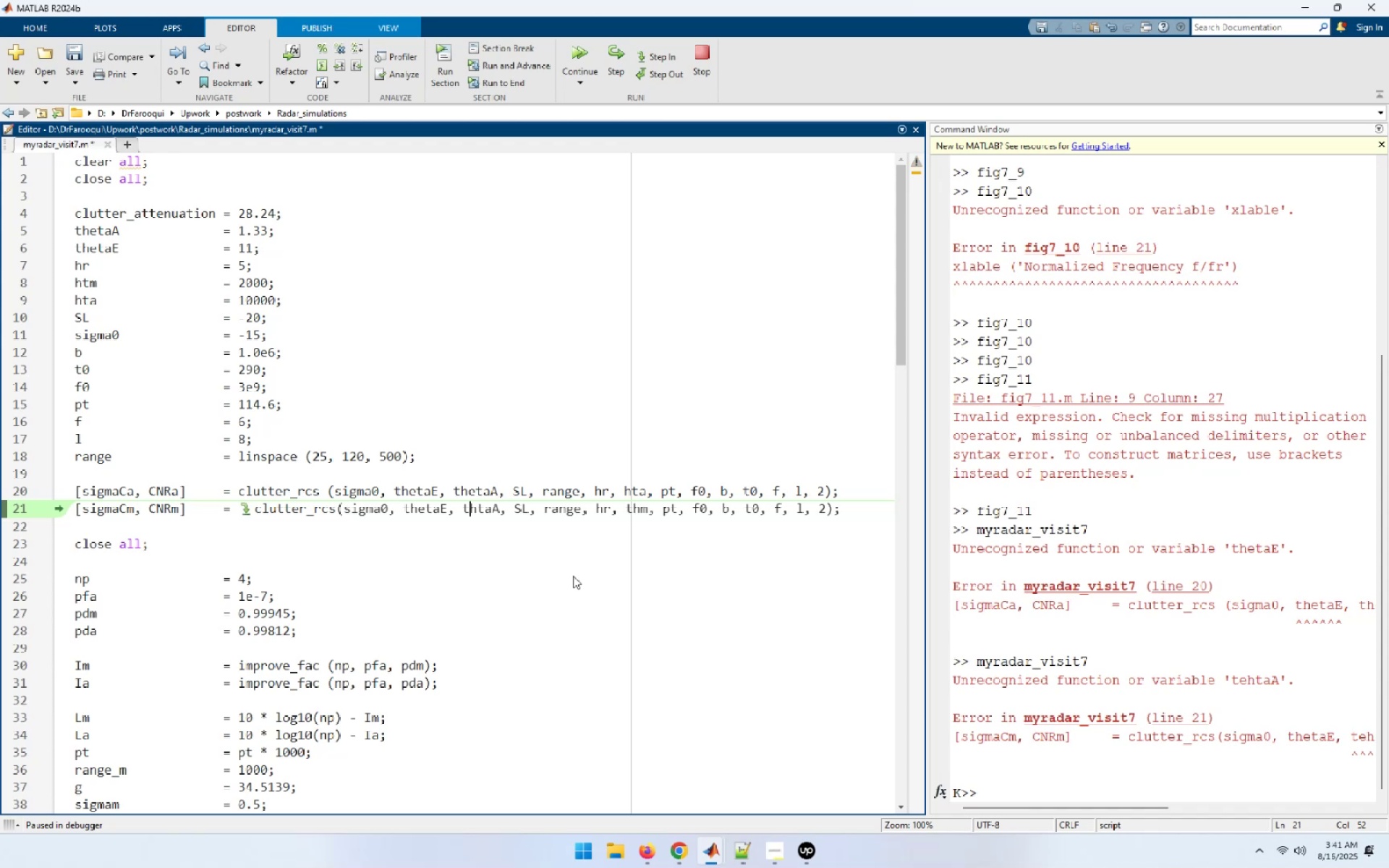 
key(ArrowRight)
 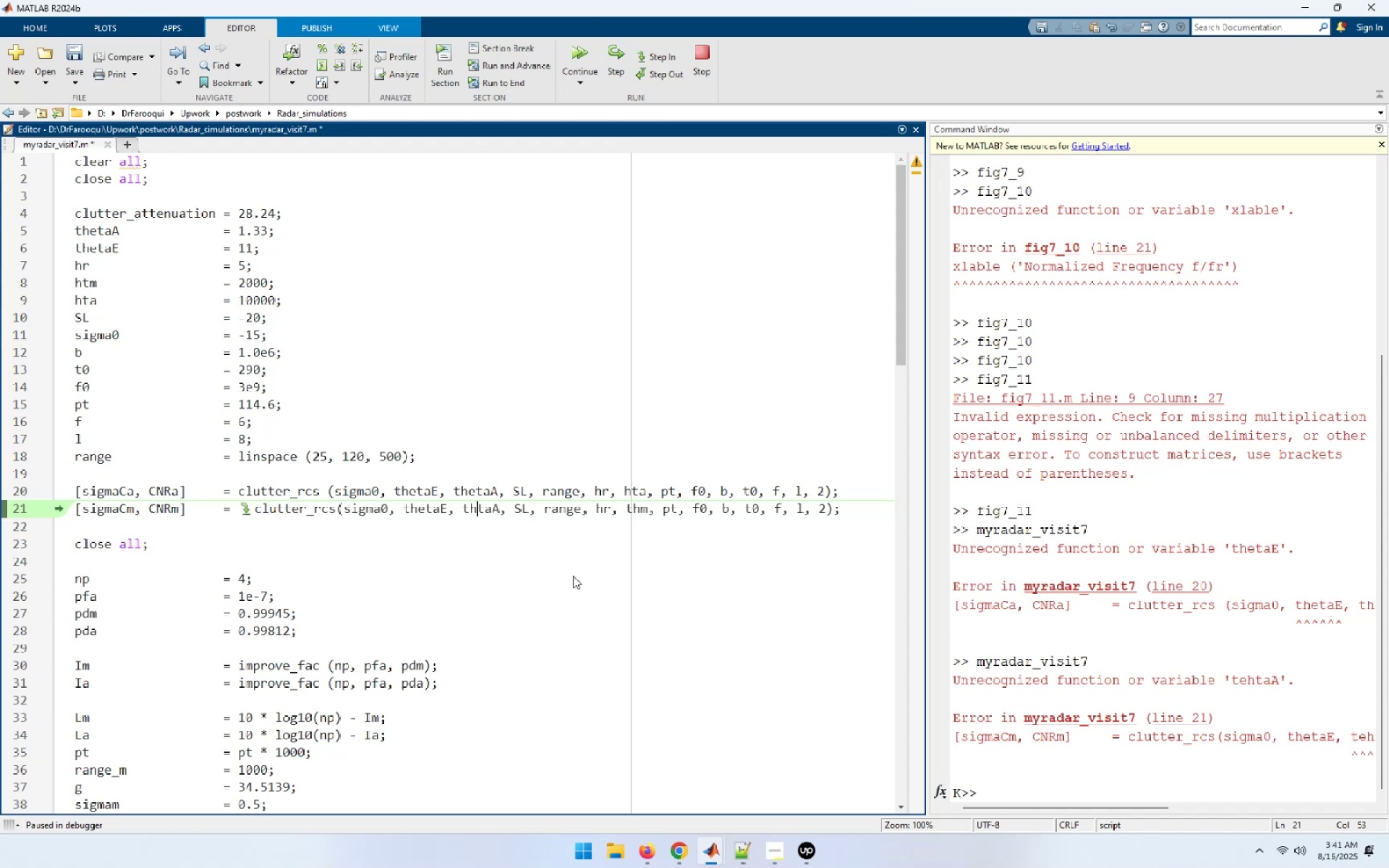 
key(E)
 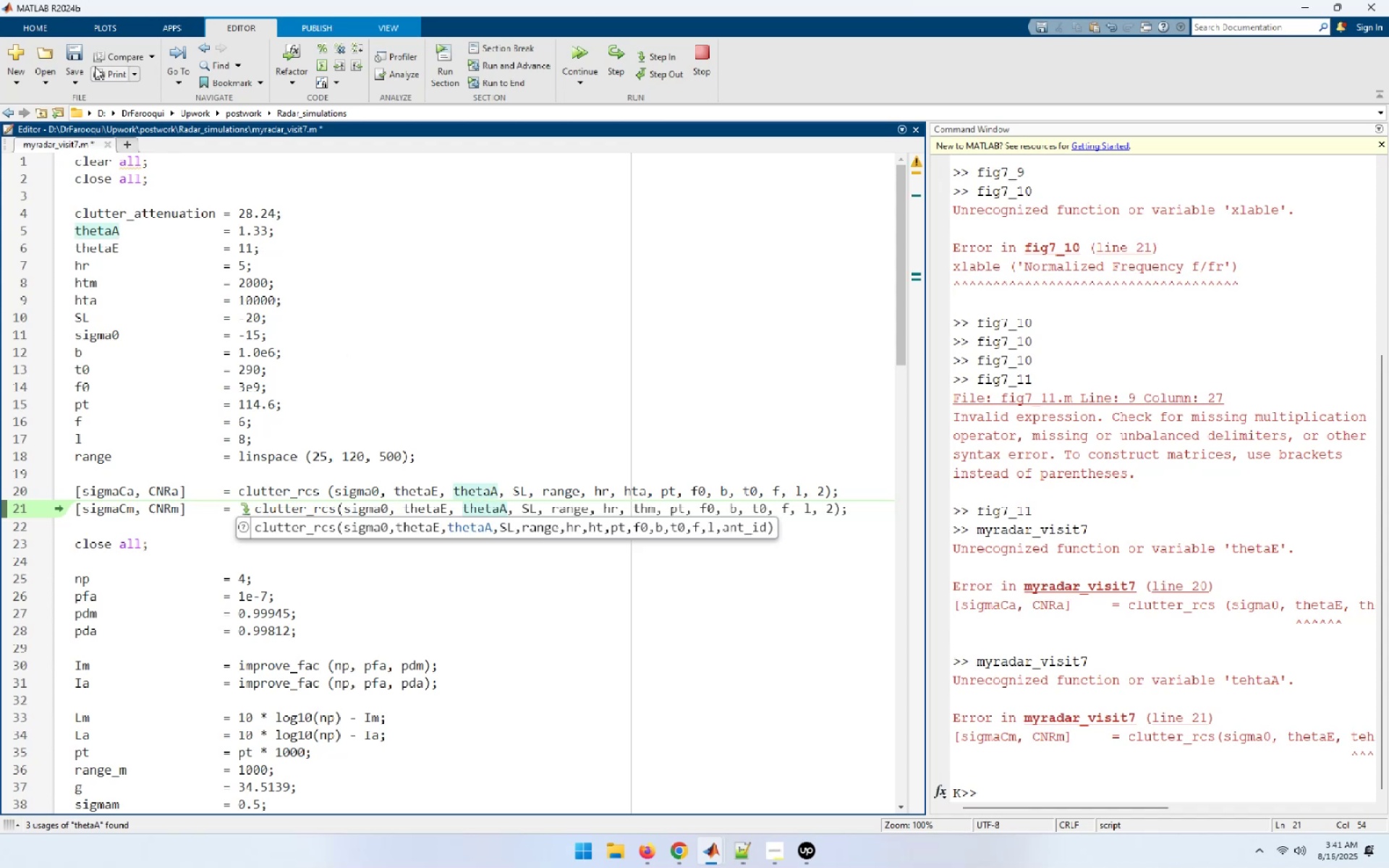 
left_click([67, 46])
 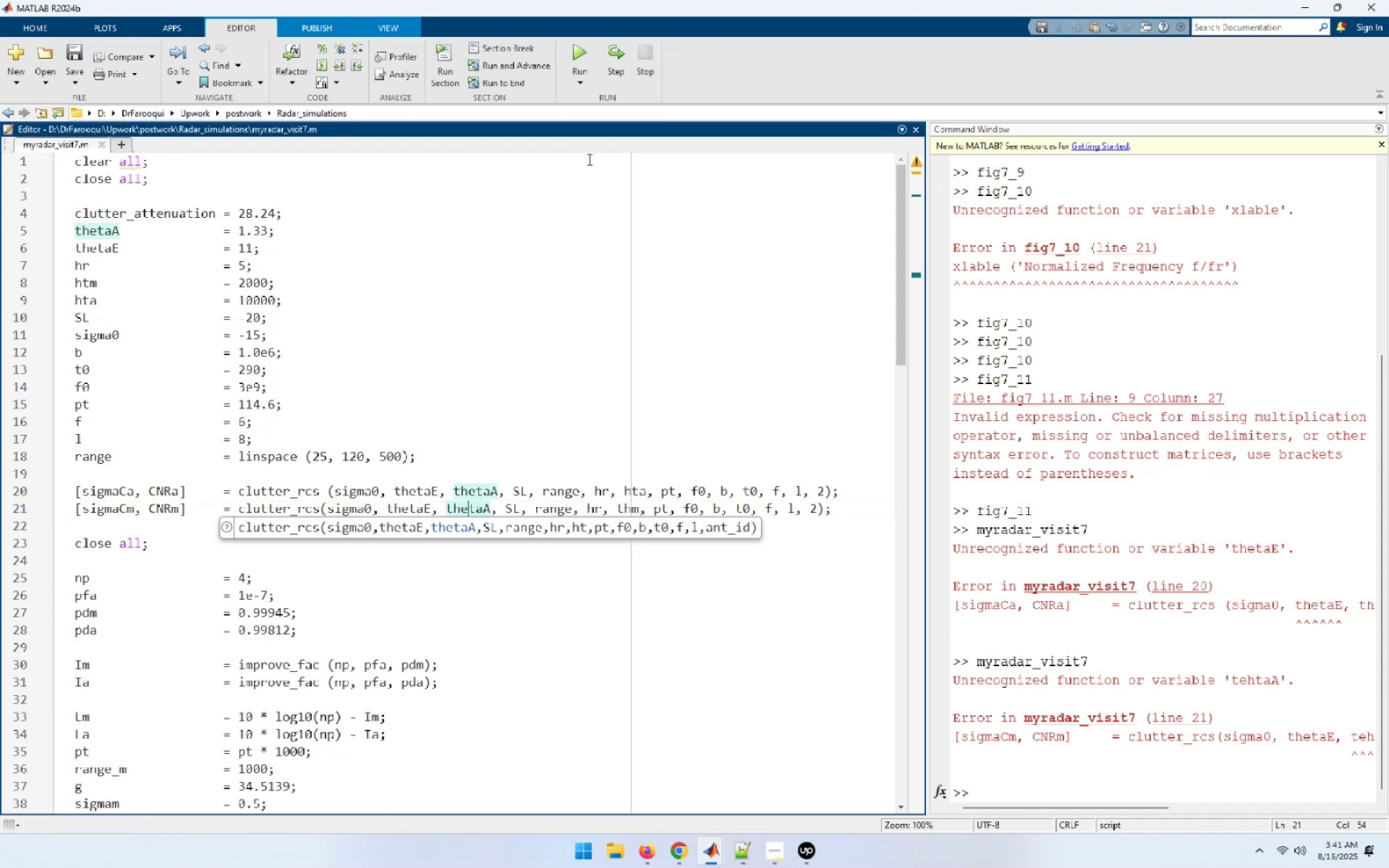 
left_click([584, 52])
 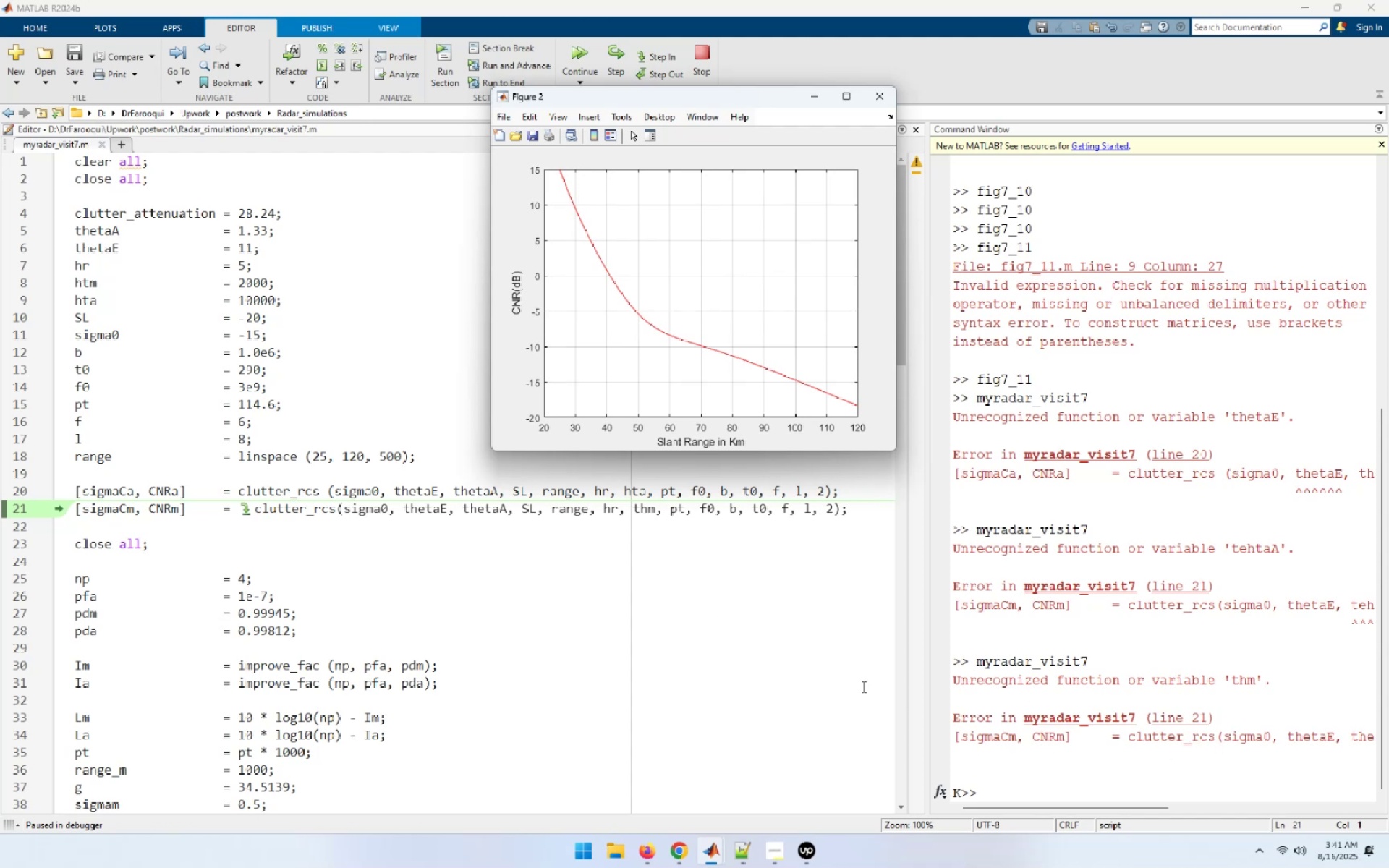 
wait(13.89)
 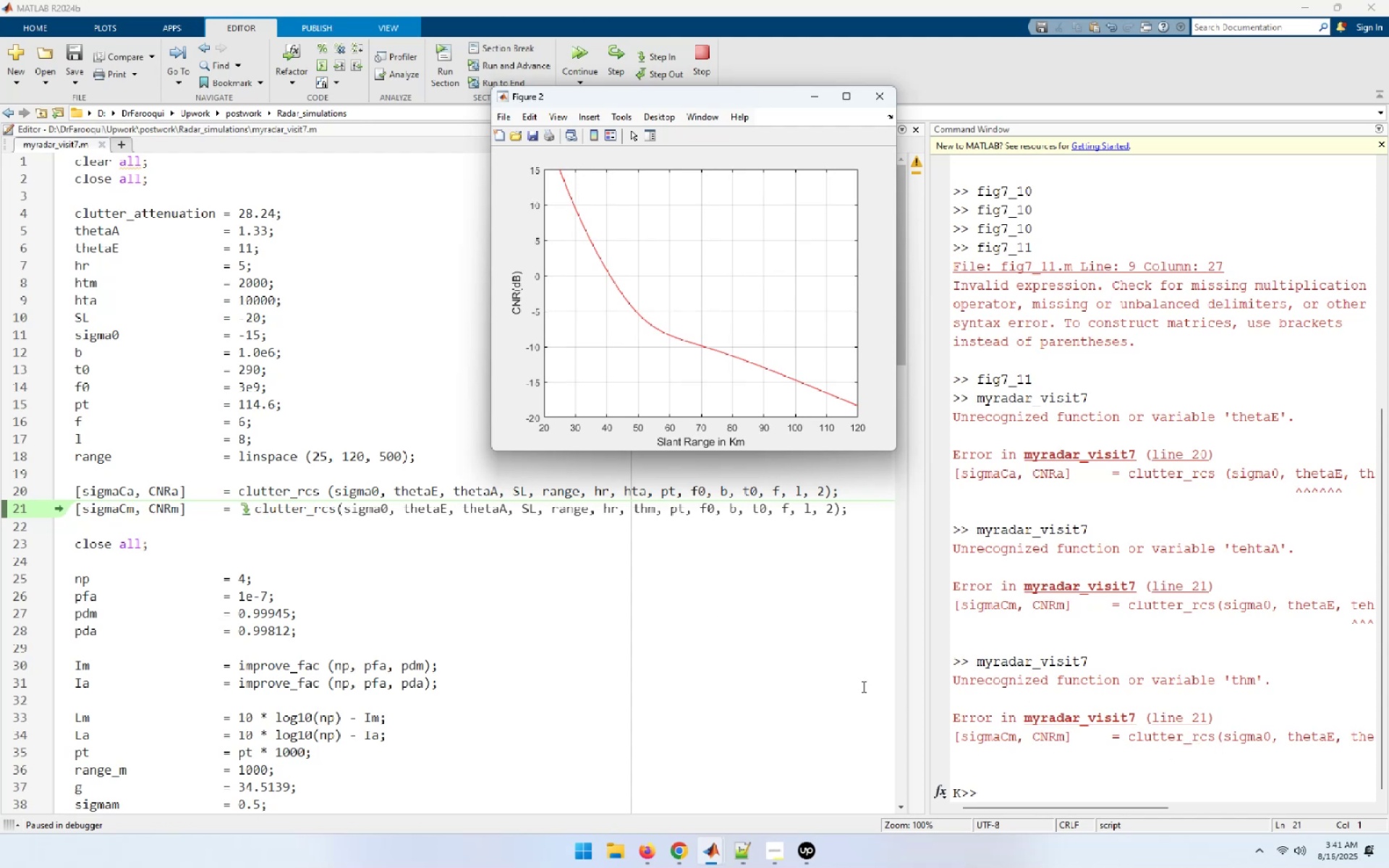 
left_click([644, 503])
 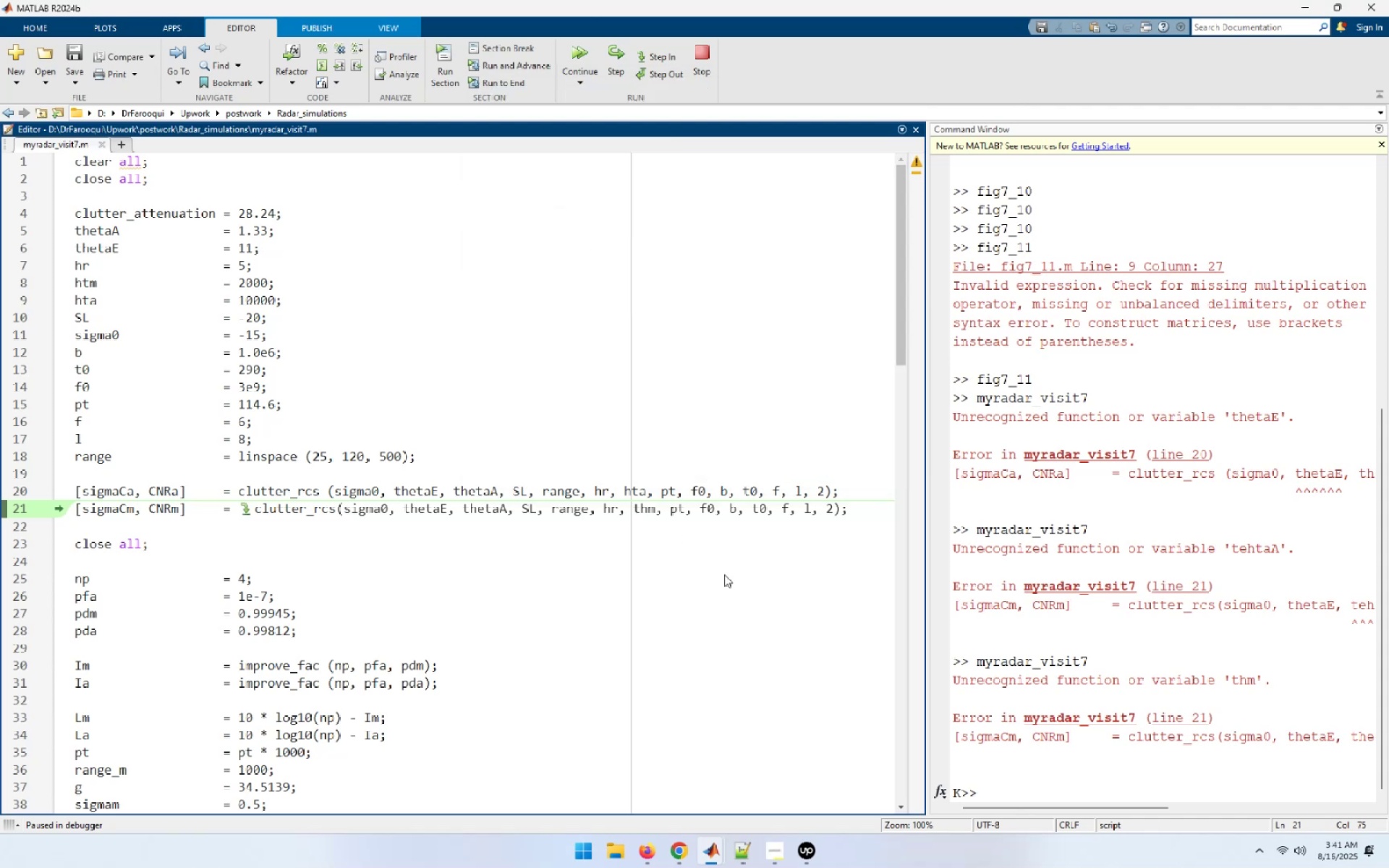 
key(Delete)
 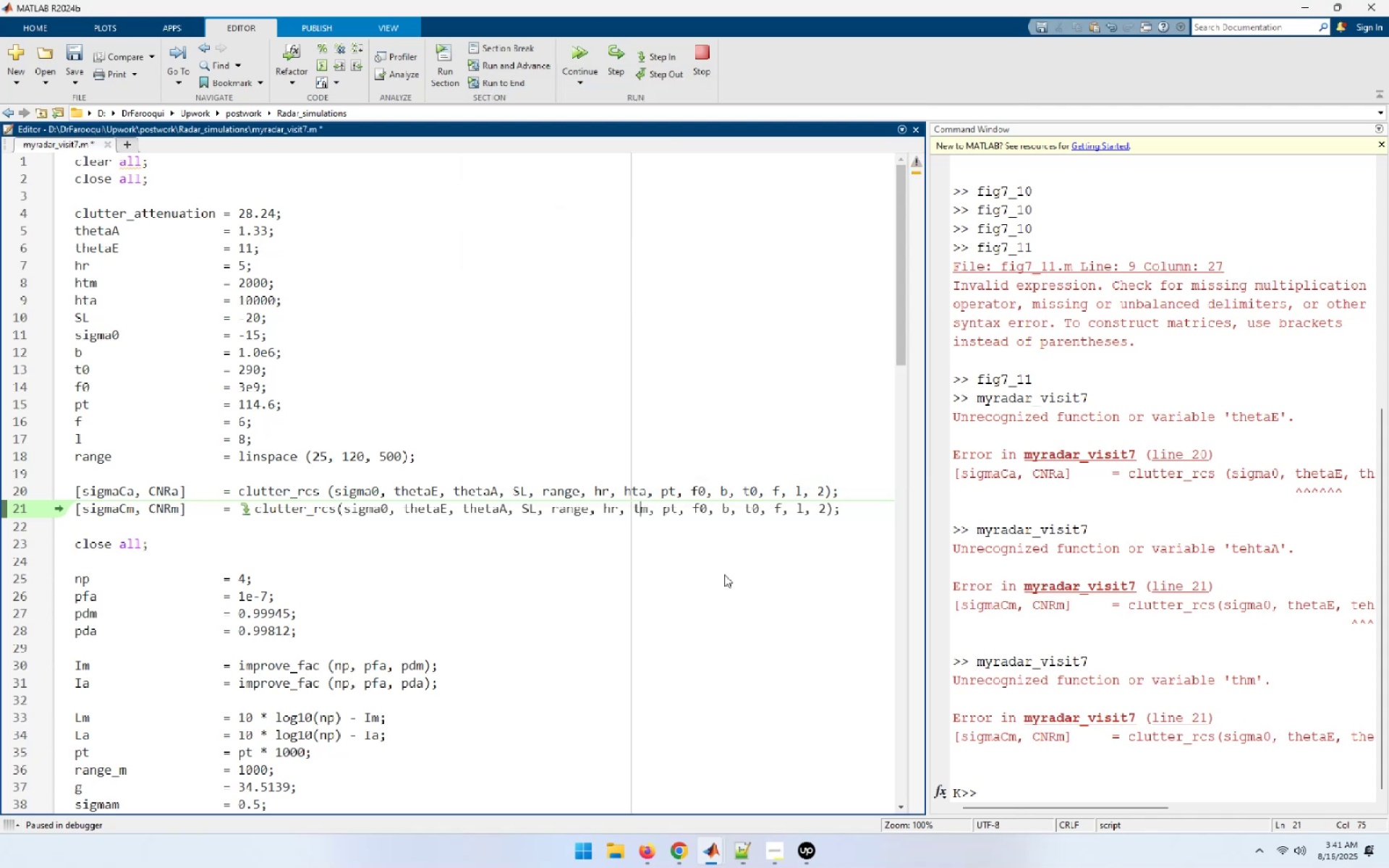 
key(ArrowLeft)
 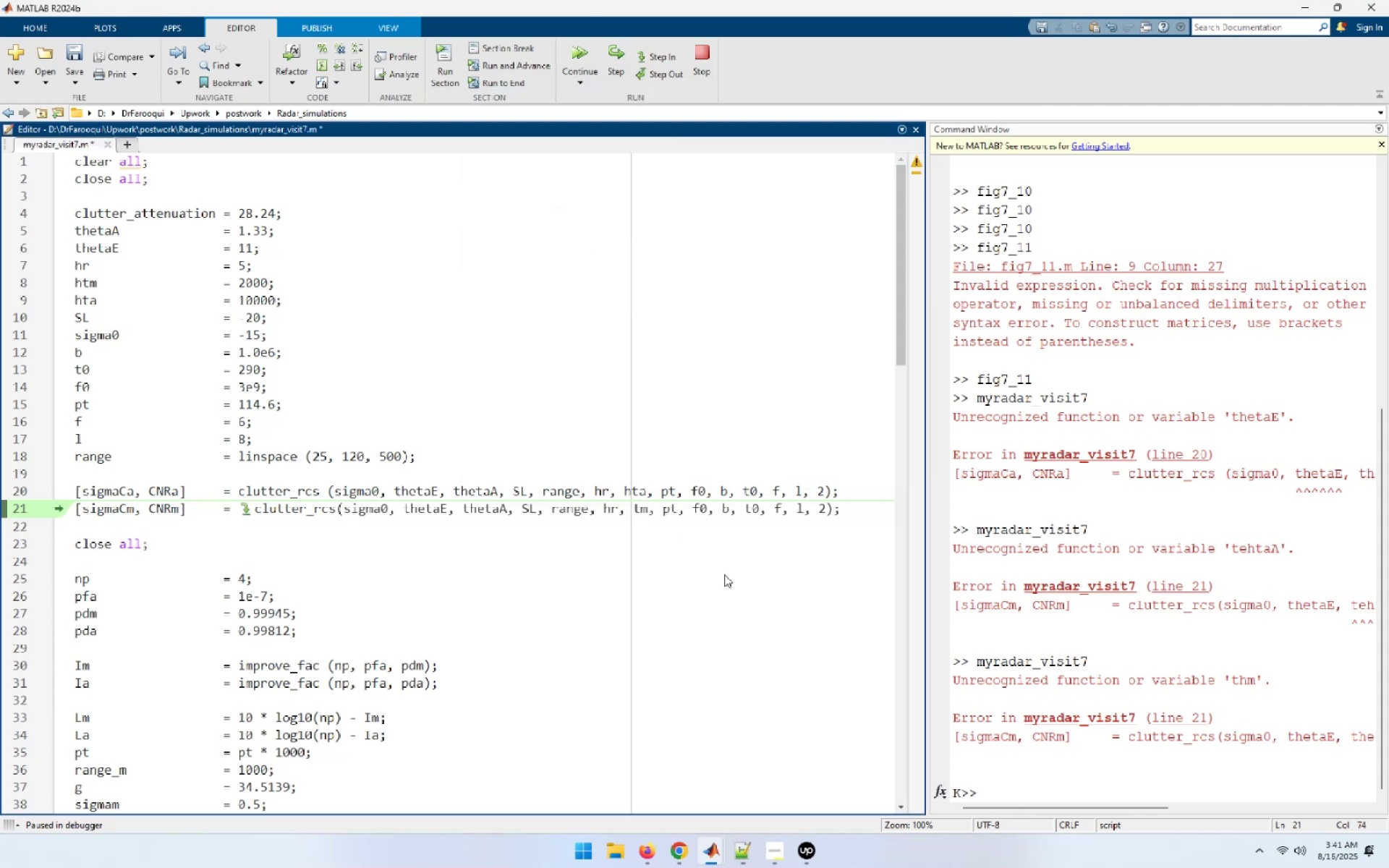 
key(H)
 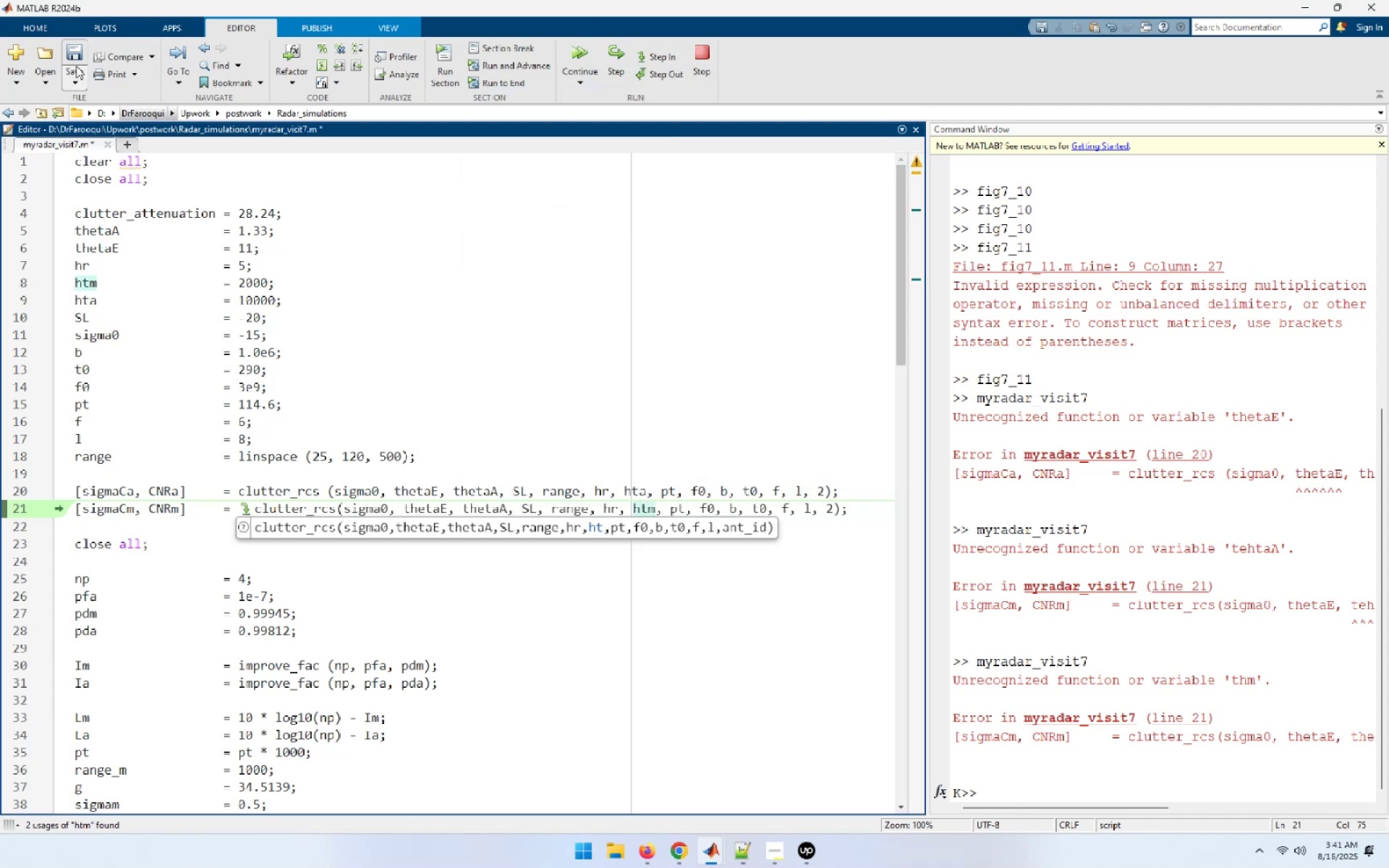 
left_click([76, 49])
 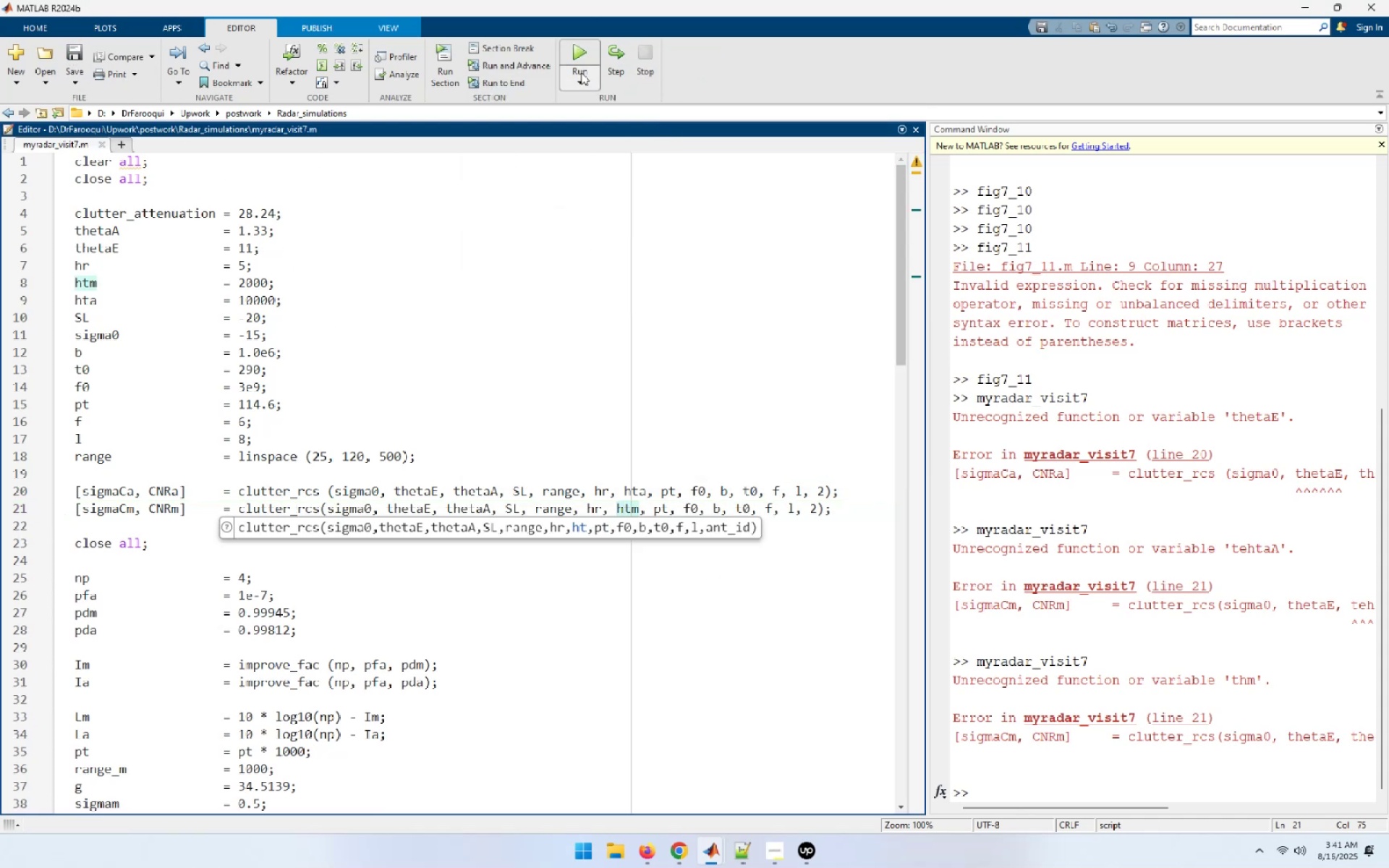 
left_click([581, 54])
 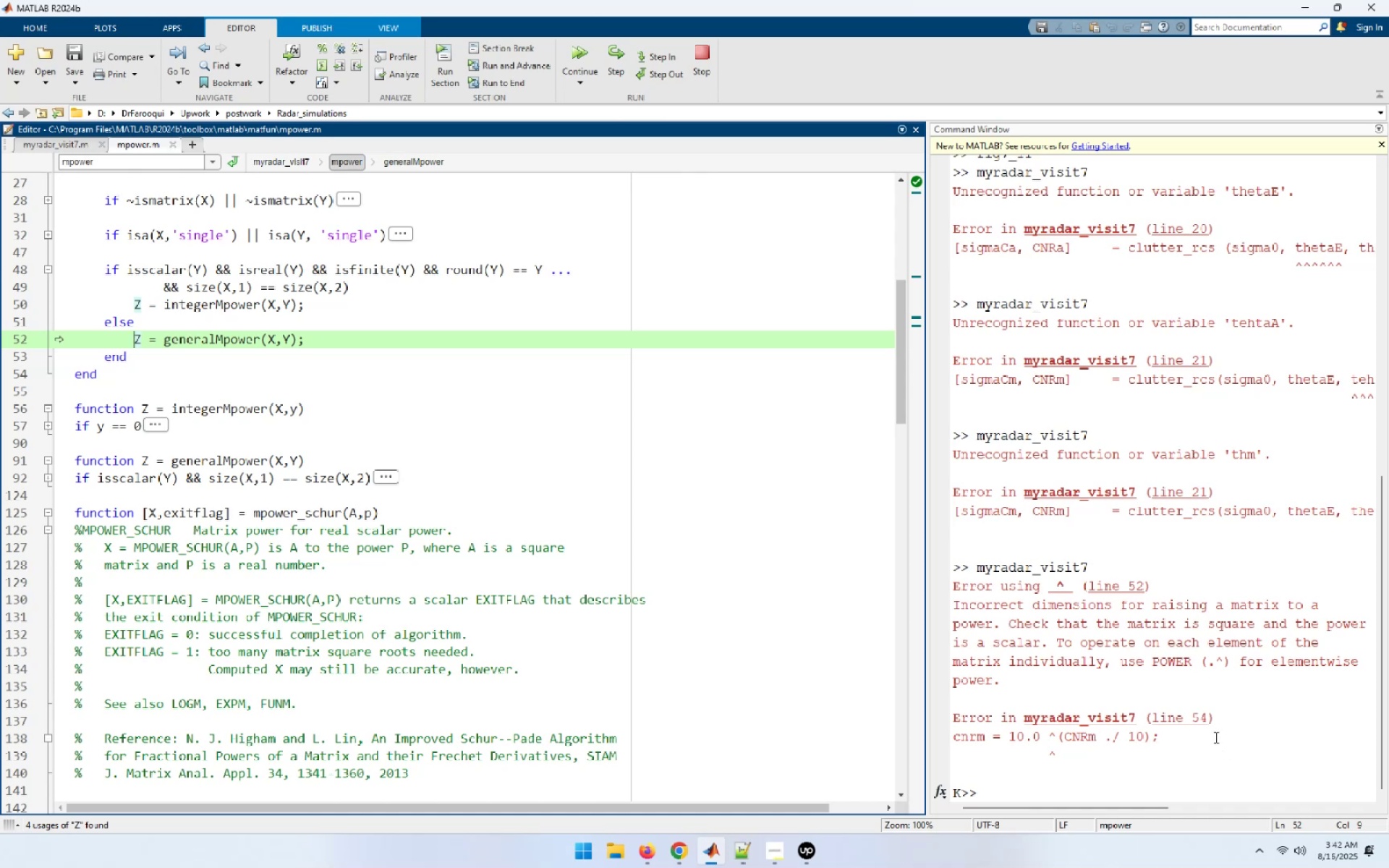 
wait(25.9)
 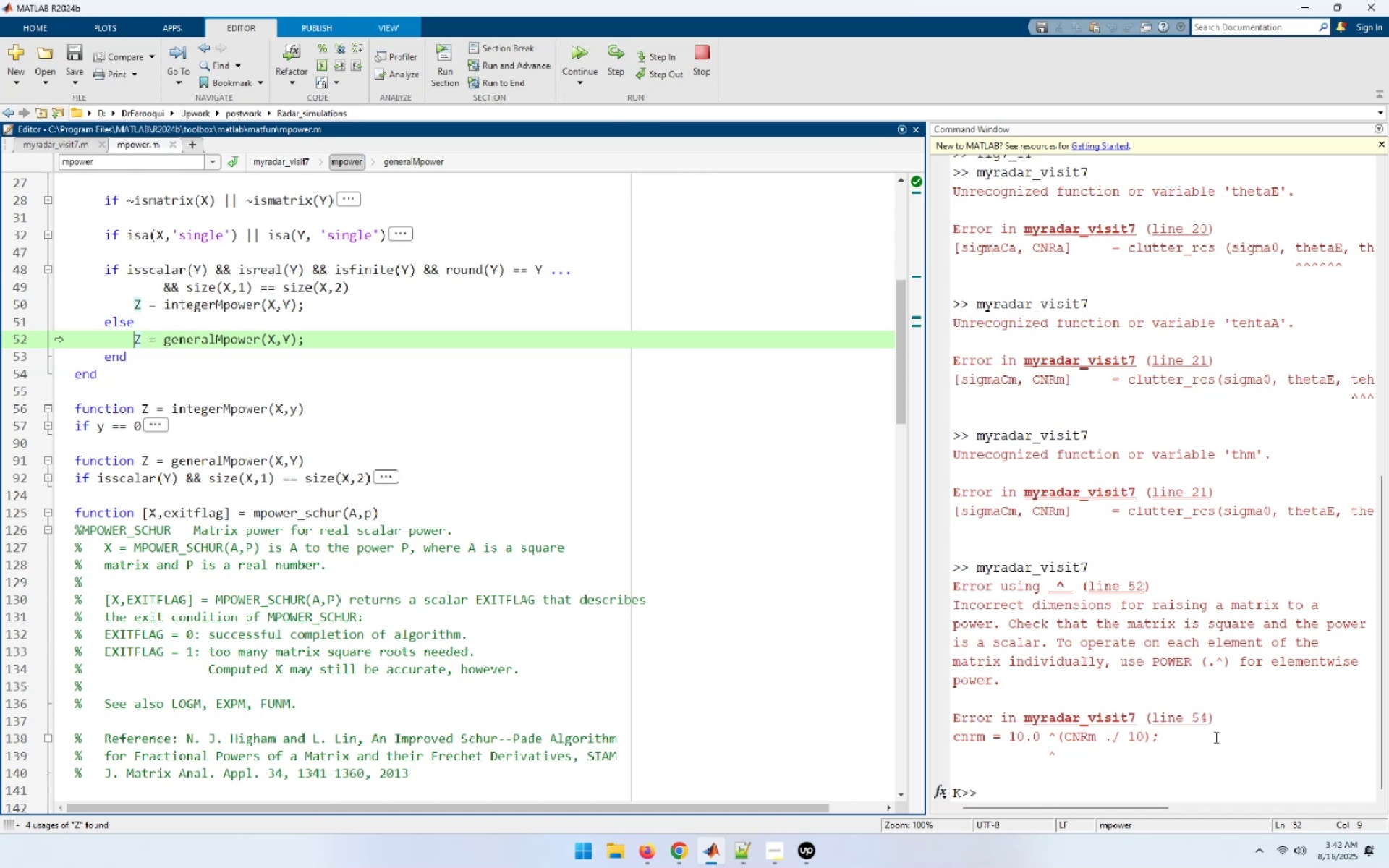 
left_click([174, 140])
 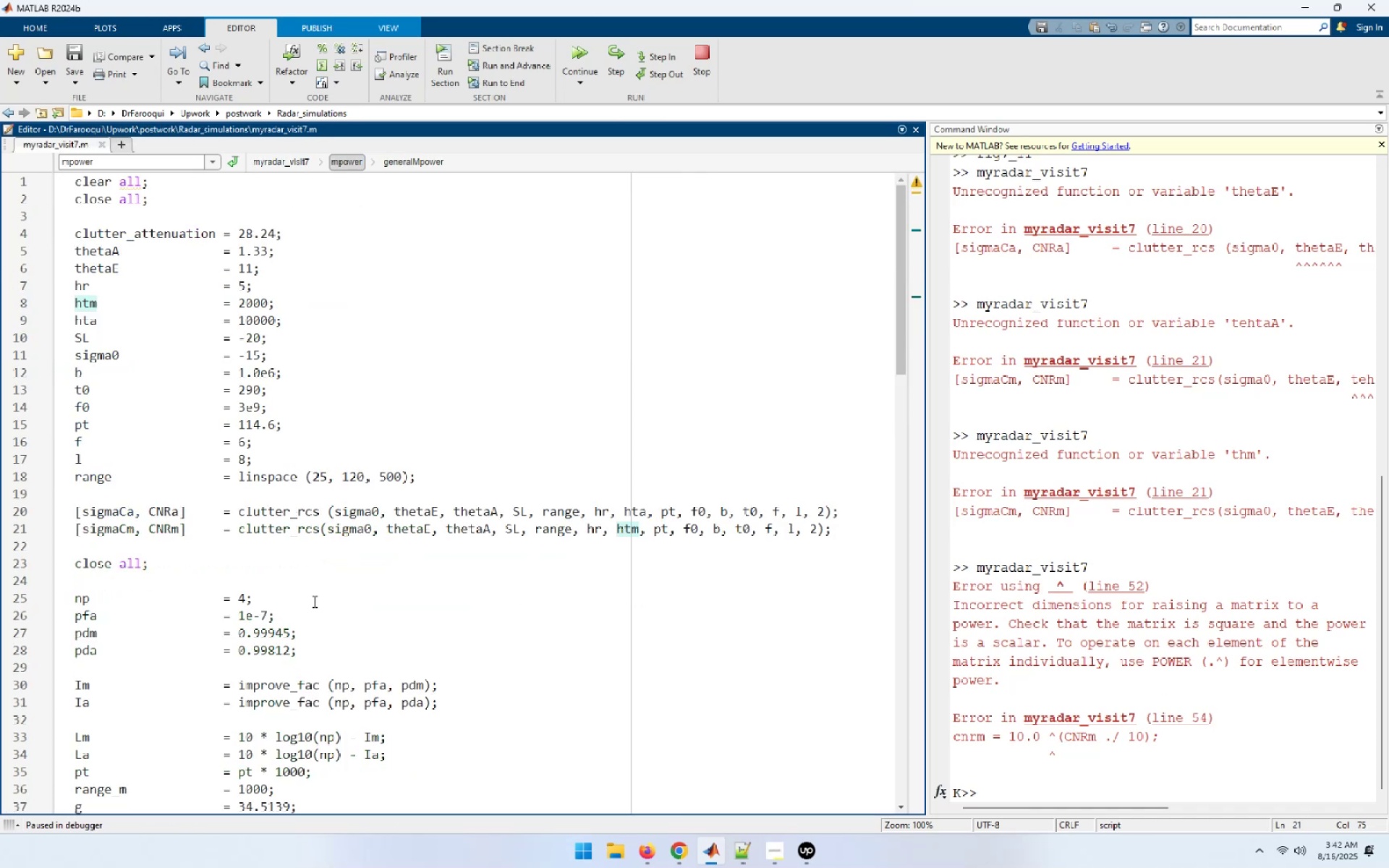 
scroll: coordinate [319, 631], scroll_direction: down, amount: 7.0
 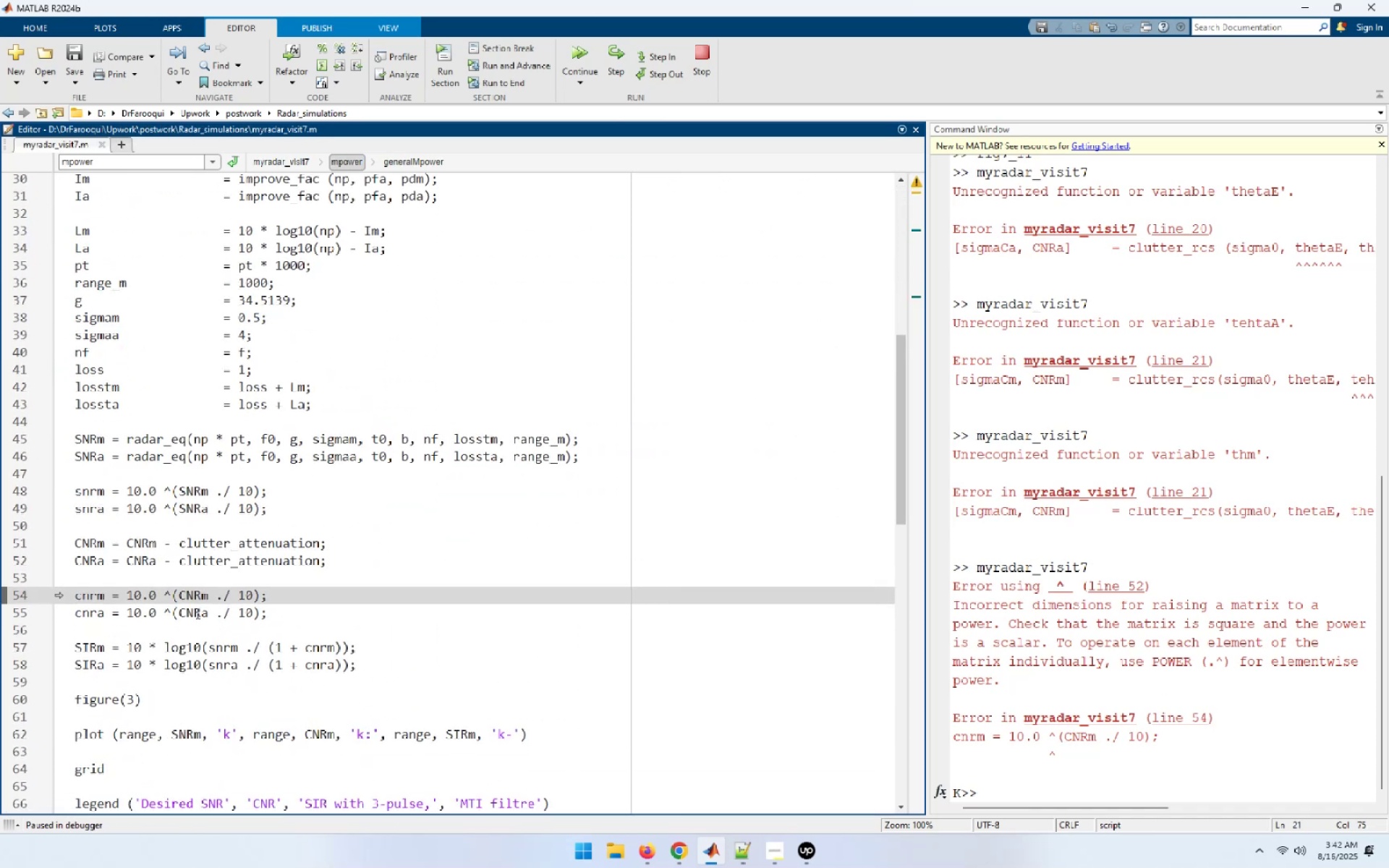 
left_click([155, 598])
 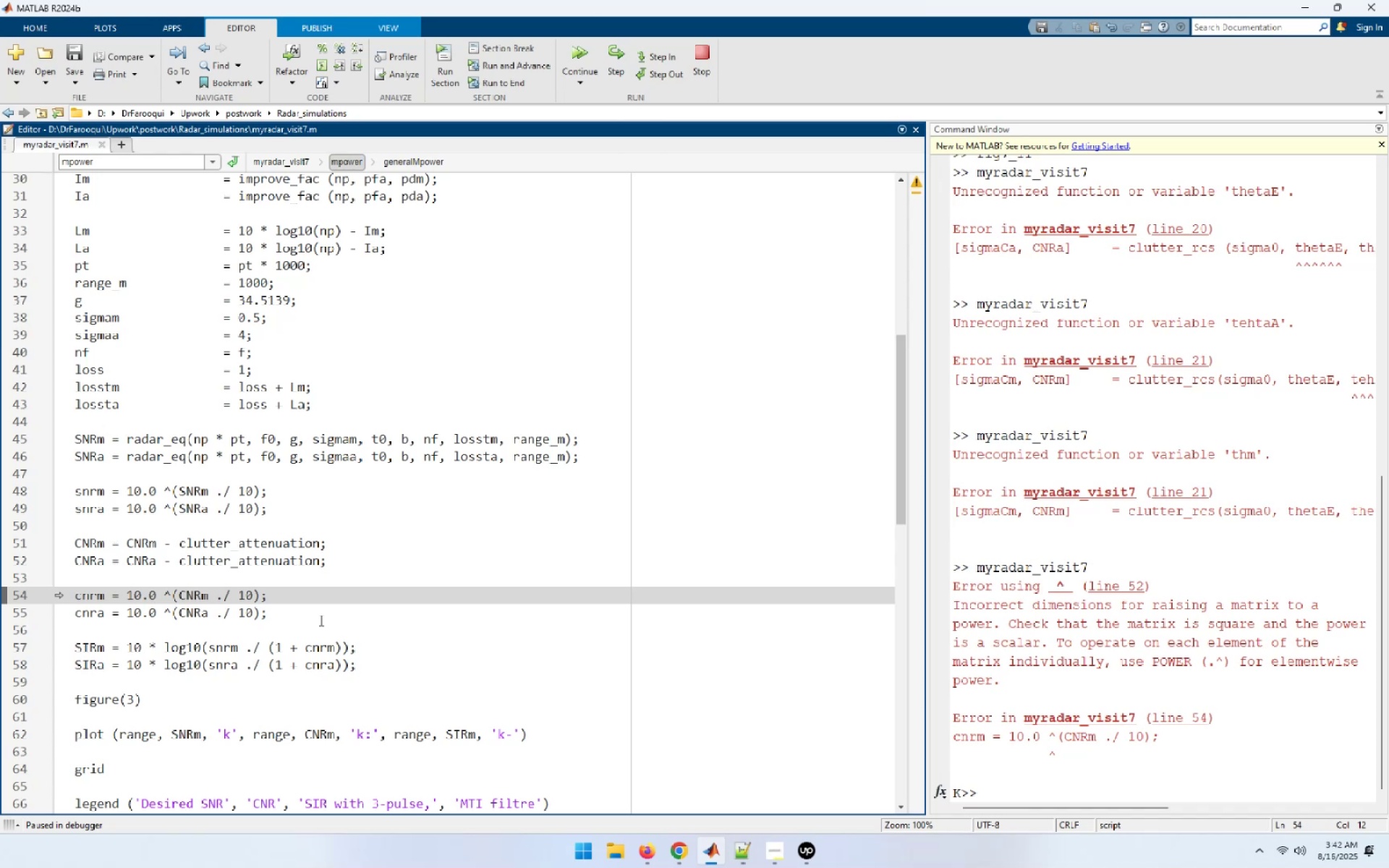 
wait(7.86)
 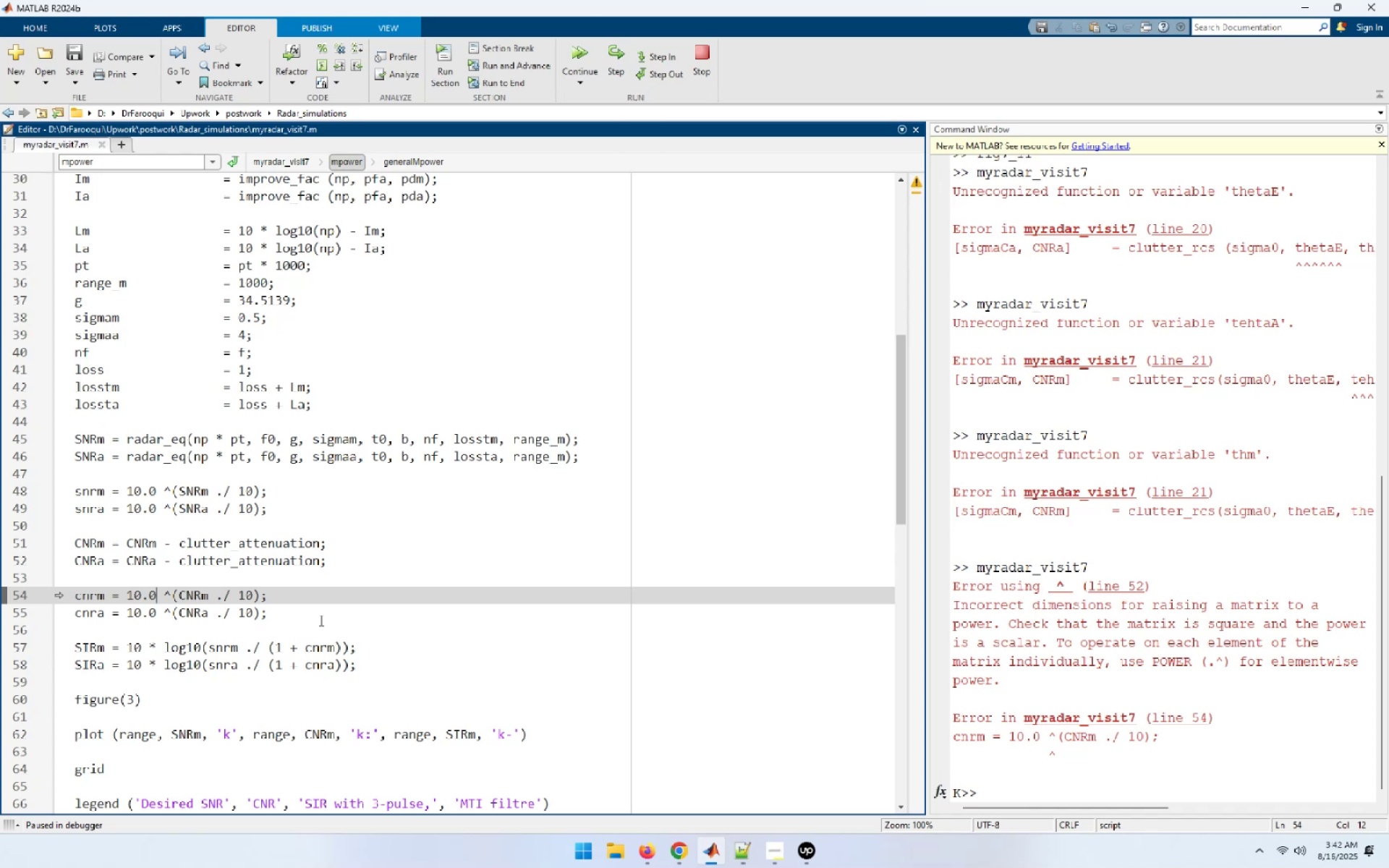 
key(ArrowLeft)
 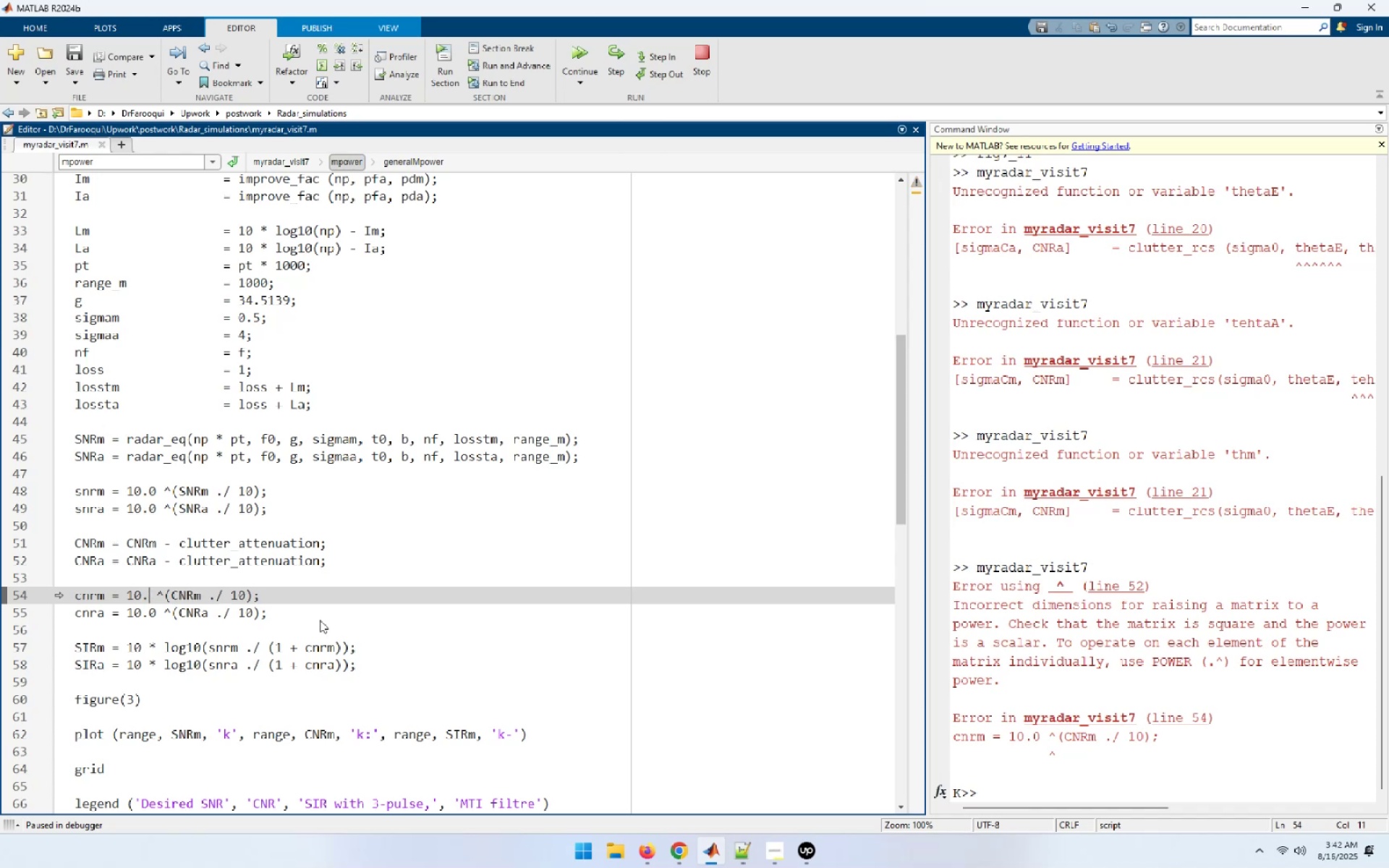 
key(Delete)
 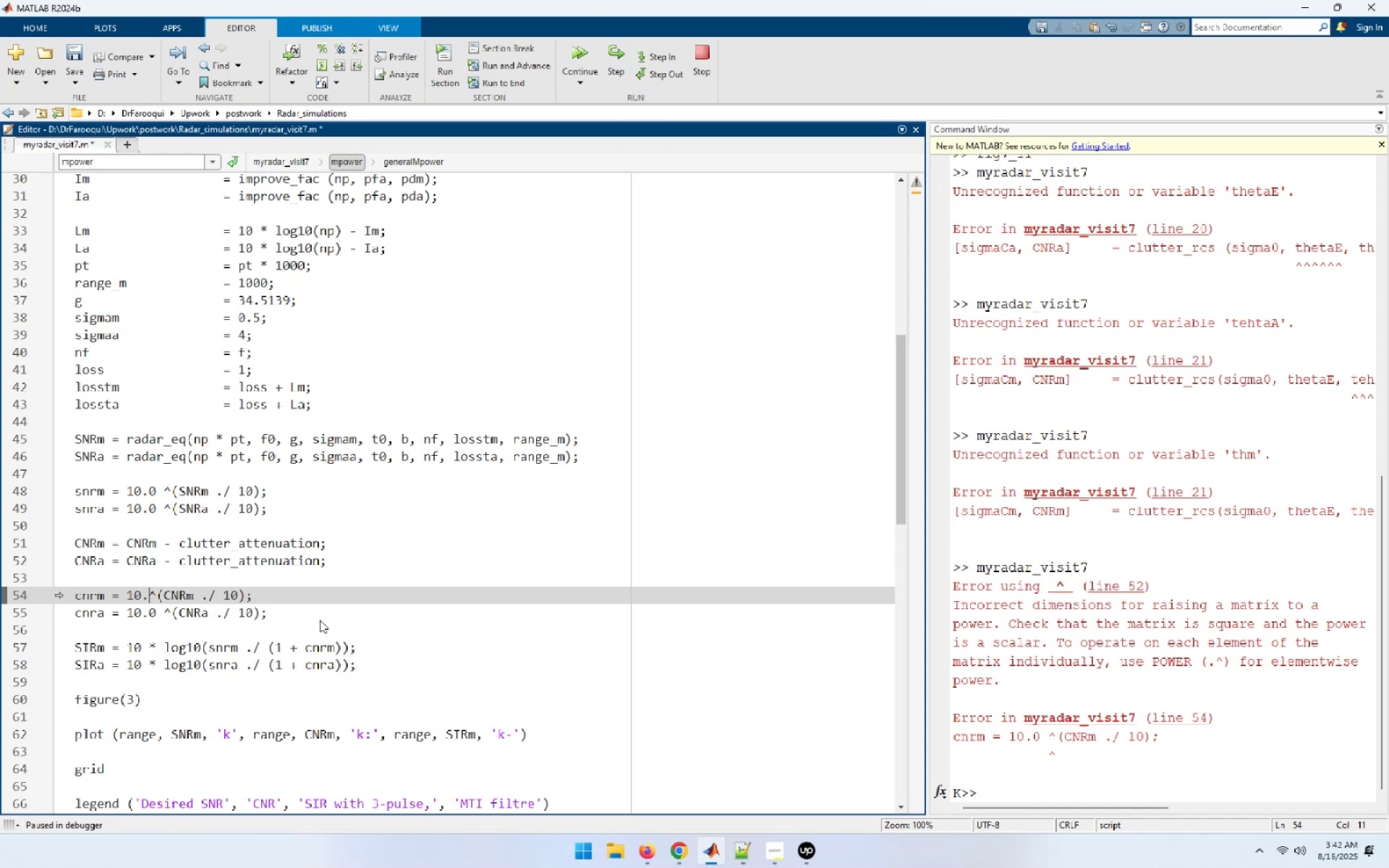 
key(ArrowDown)
 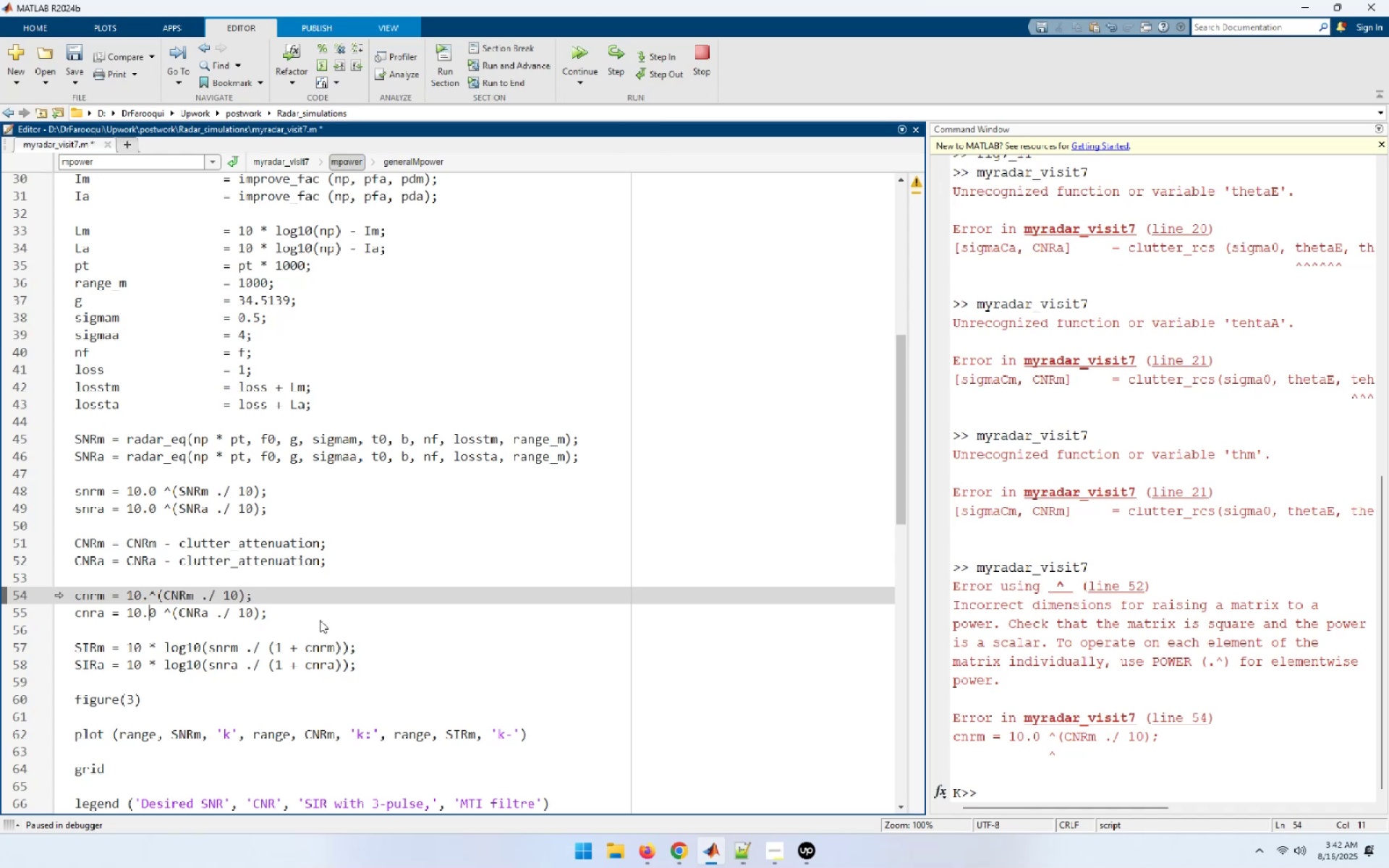 
key(Delete)
 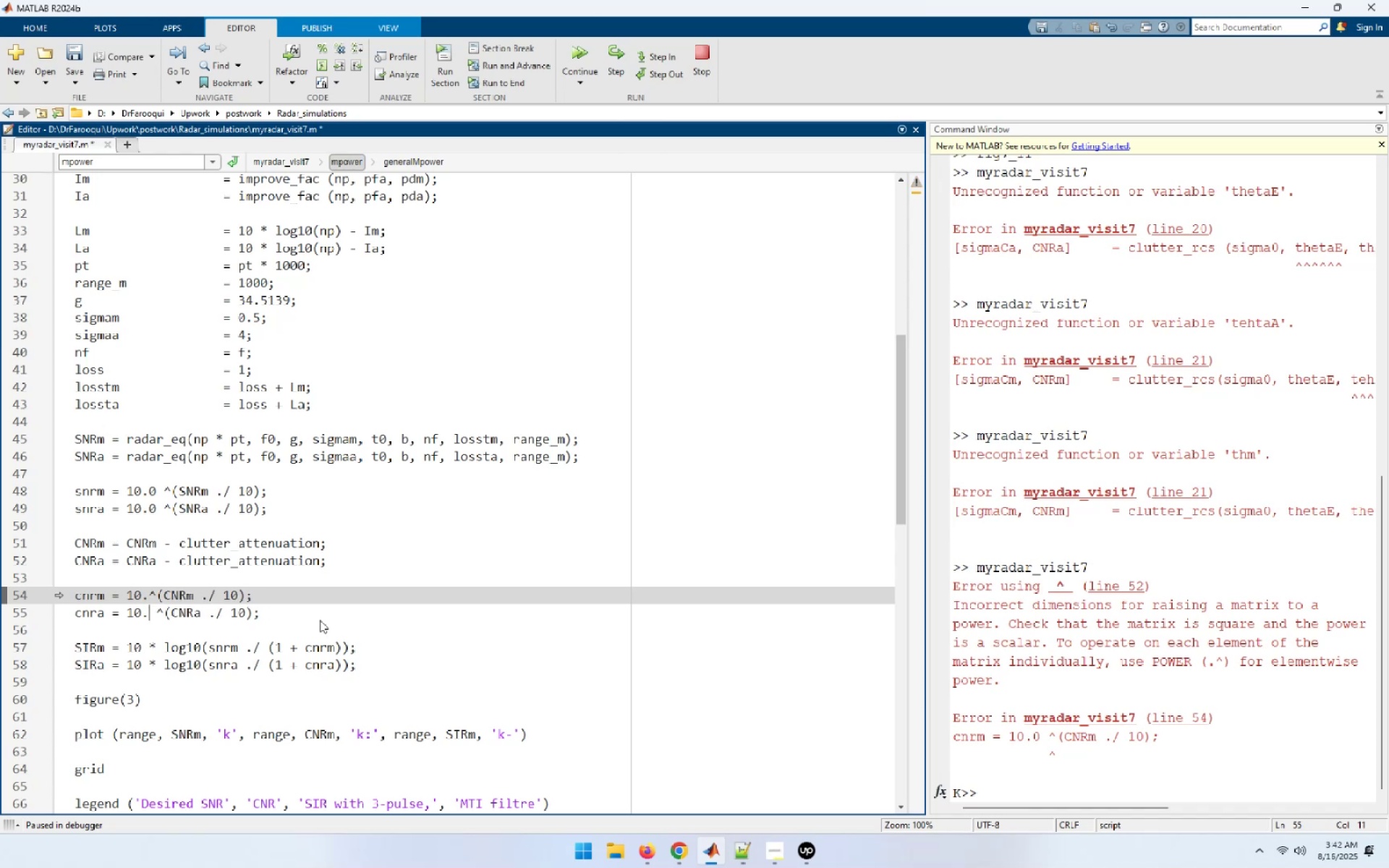 
key(Delete)
 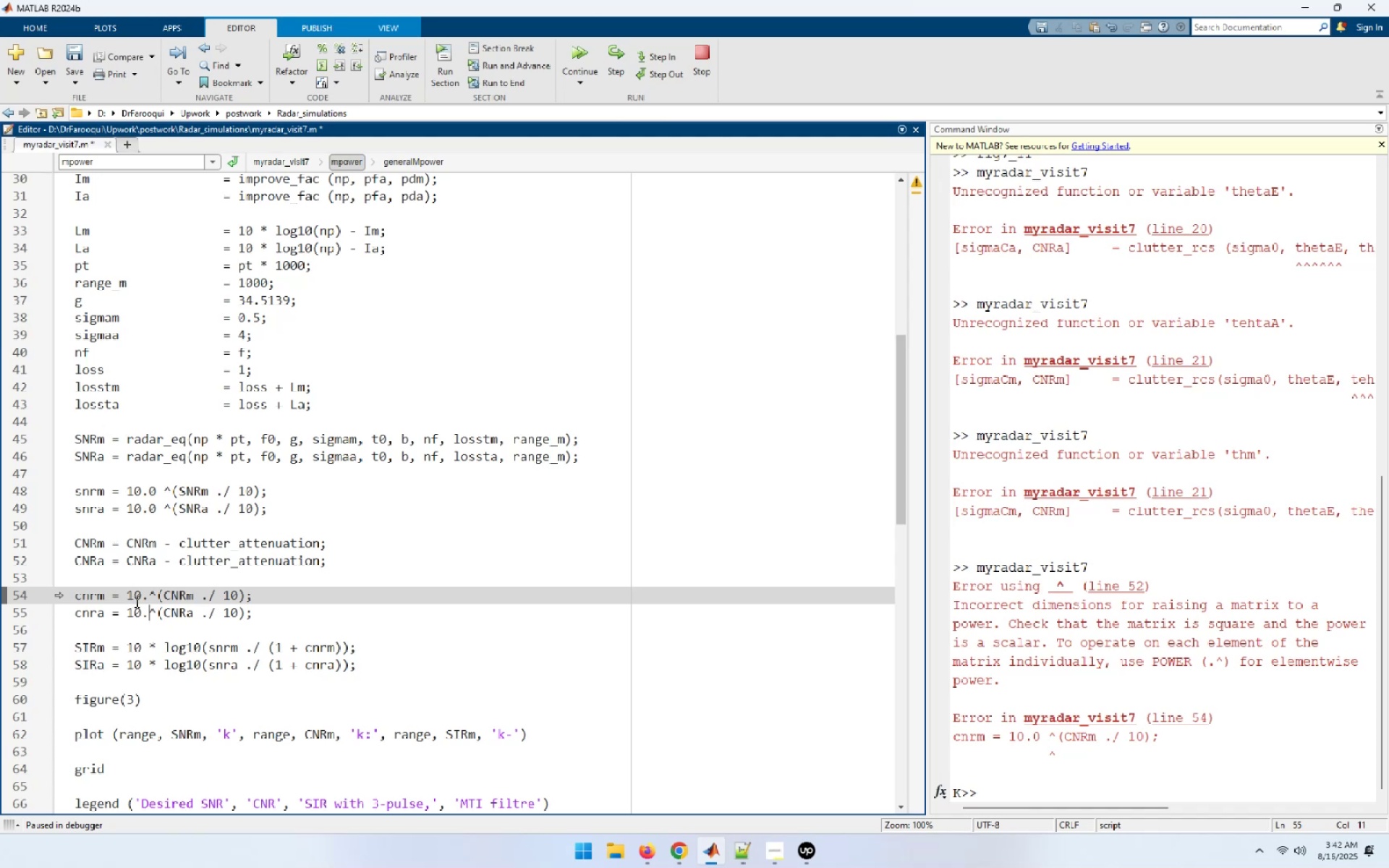 
wait(17.27)
 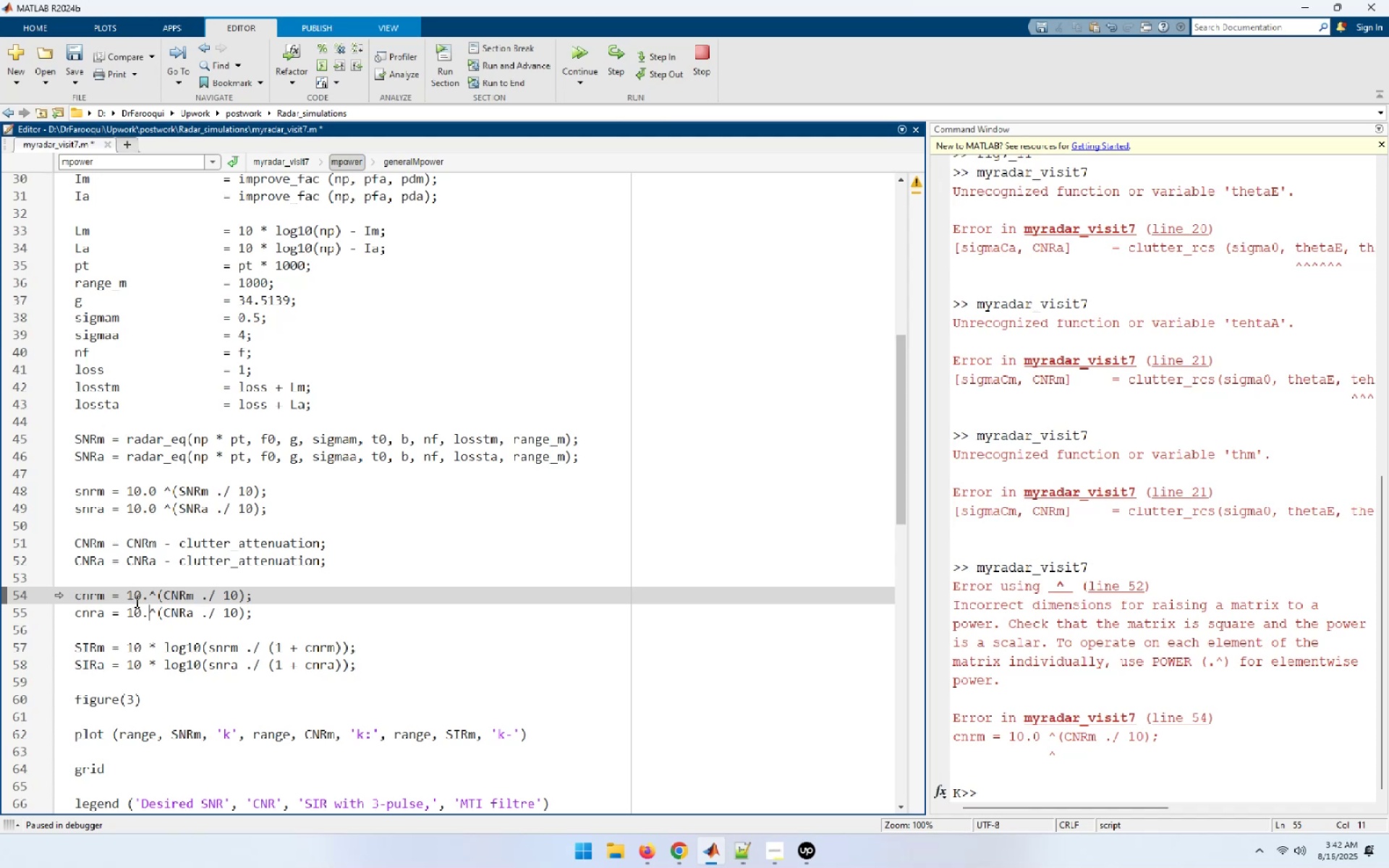 
scroll: coordinate [133, 601], scroll_direction: down, amount: 2.0
 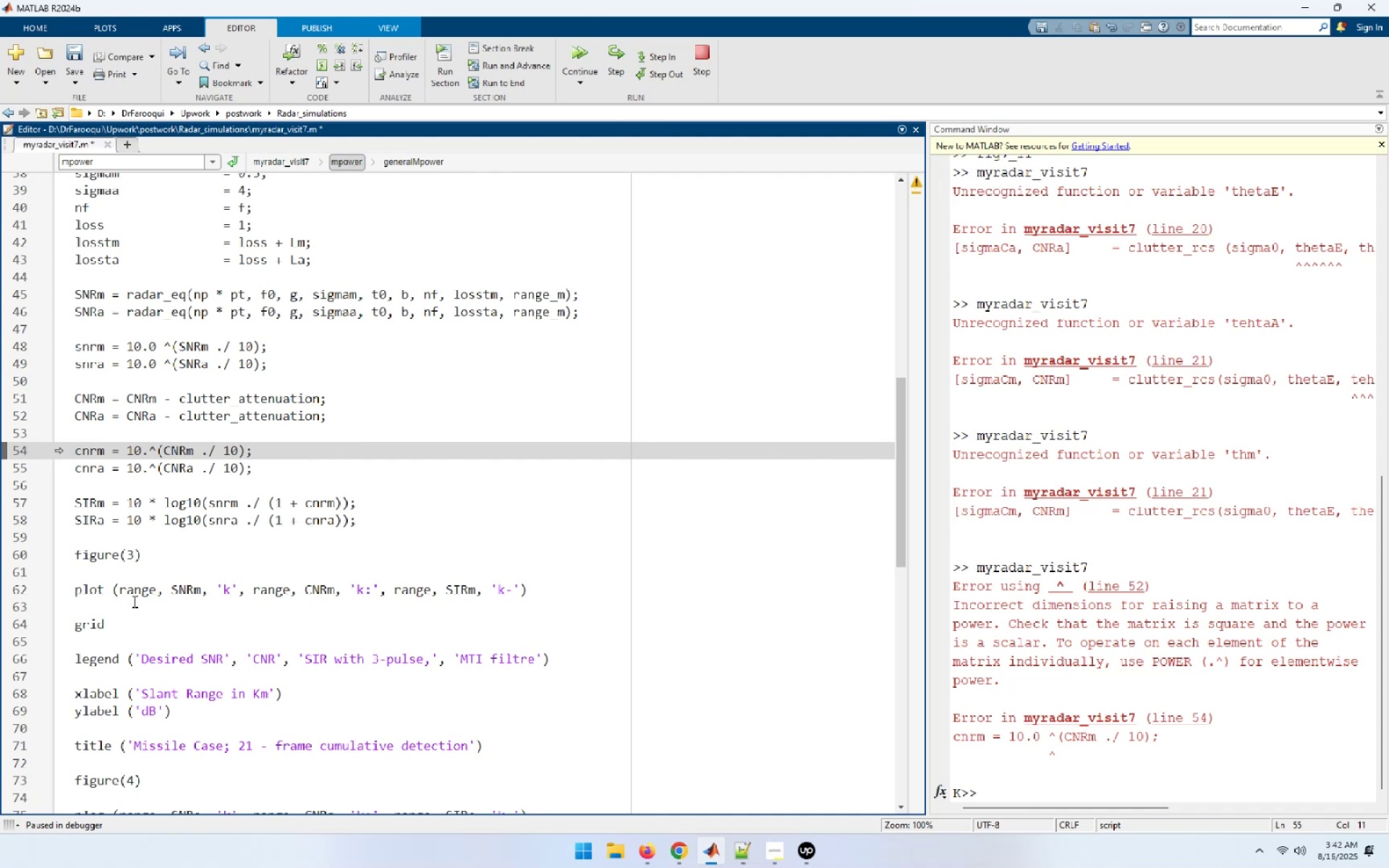 
wait(8.38)
 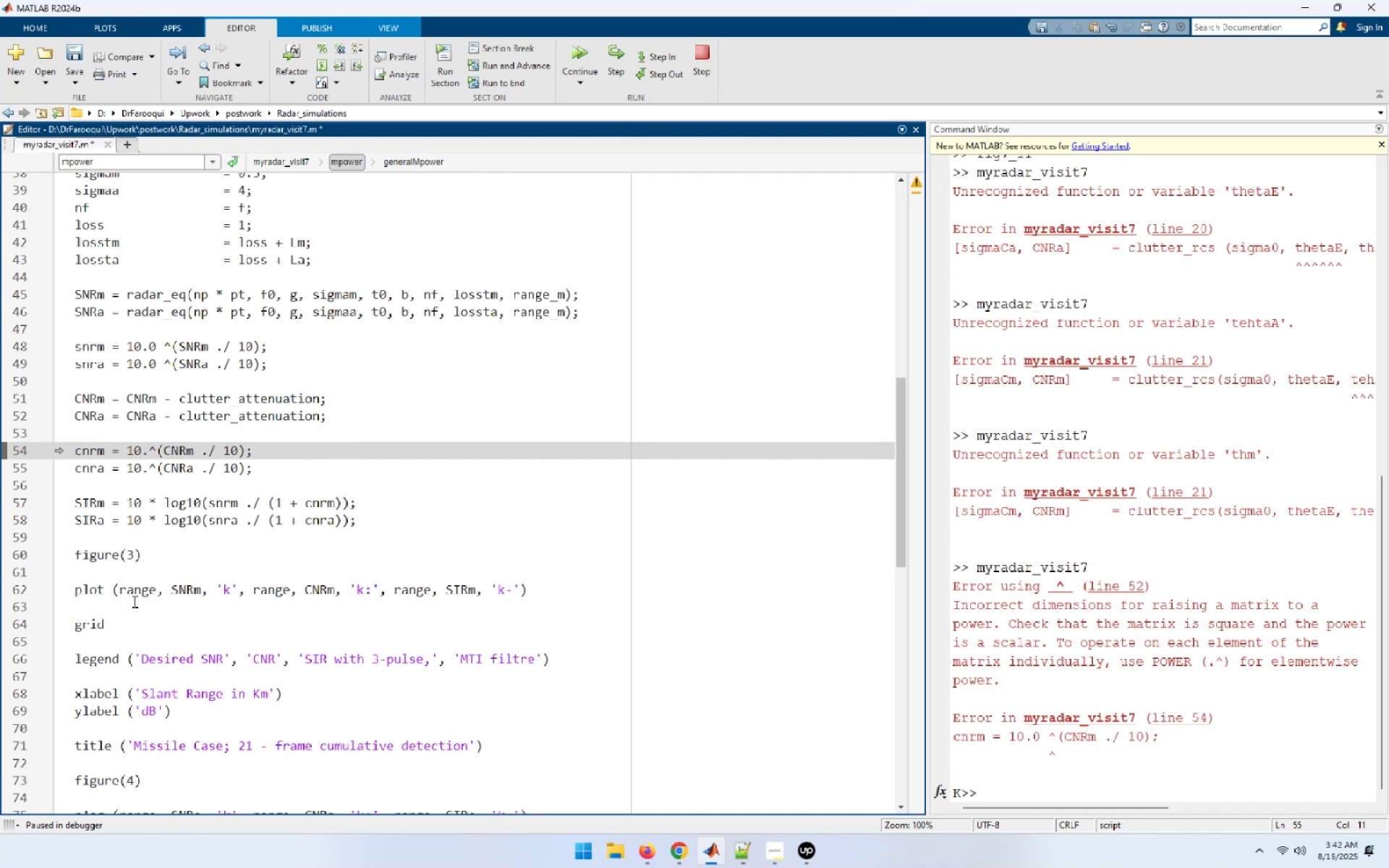 
scroll: coordinate [133, 601], scroll_direction: down, amount: 3.0
 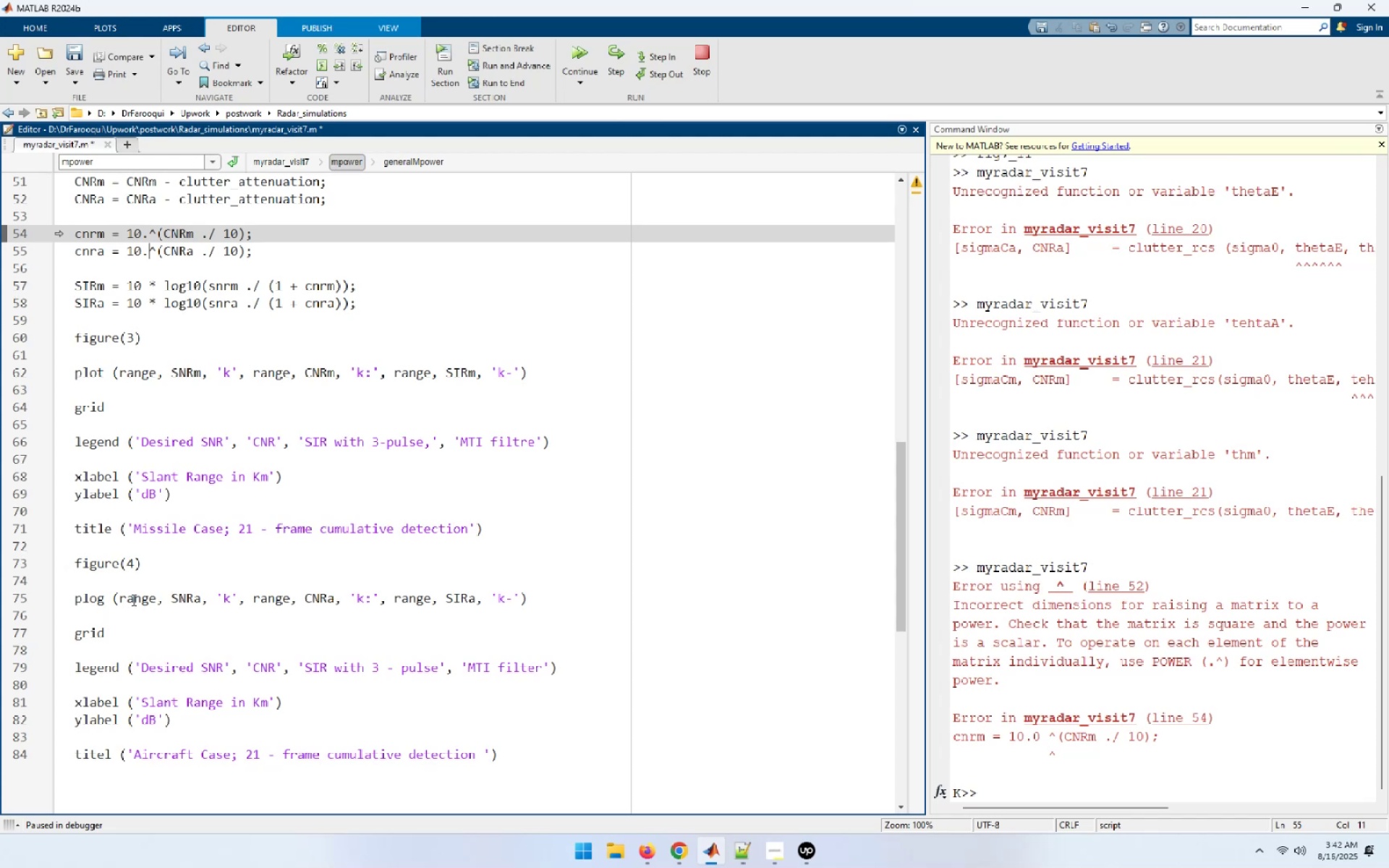 
wait(7.16)
 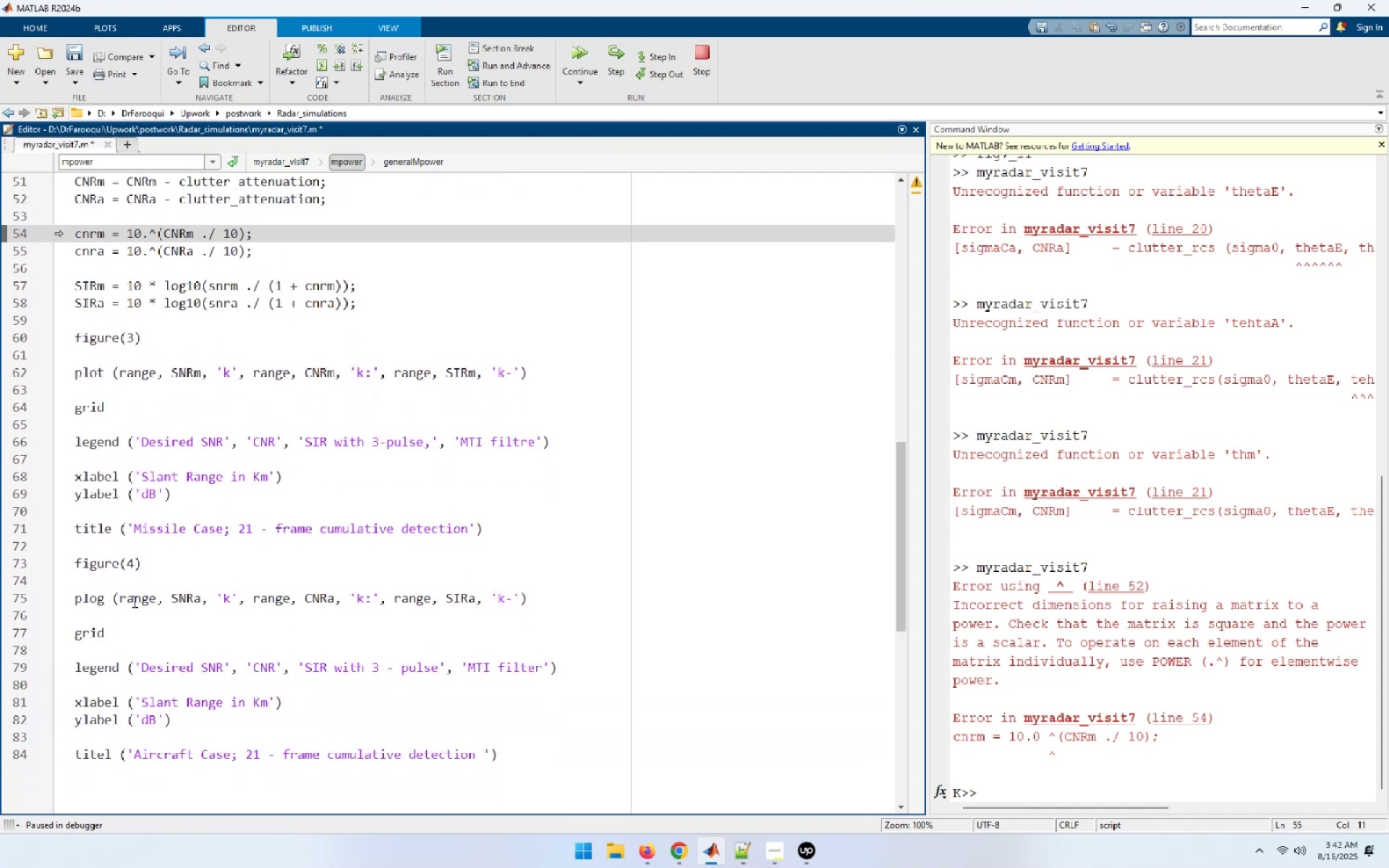 
scroll: coordinate [203, 585], scroll_direction: up, amount: 2.0
 